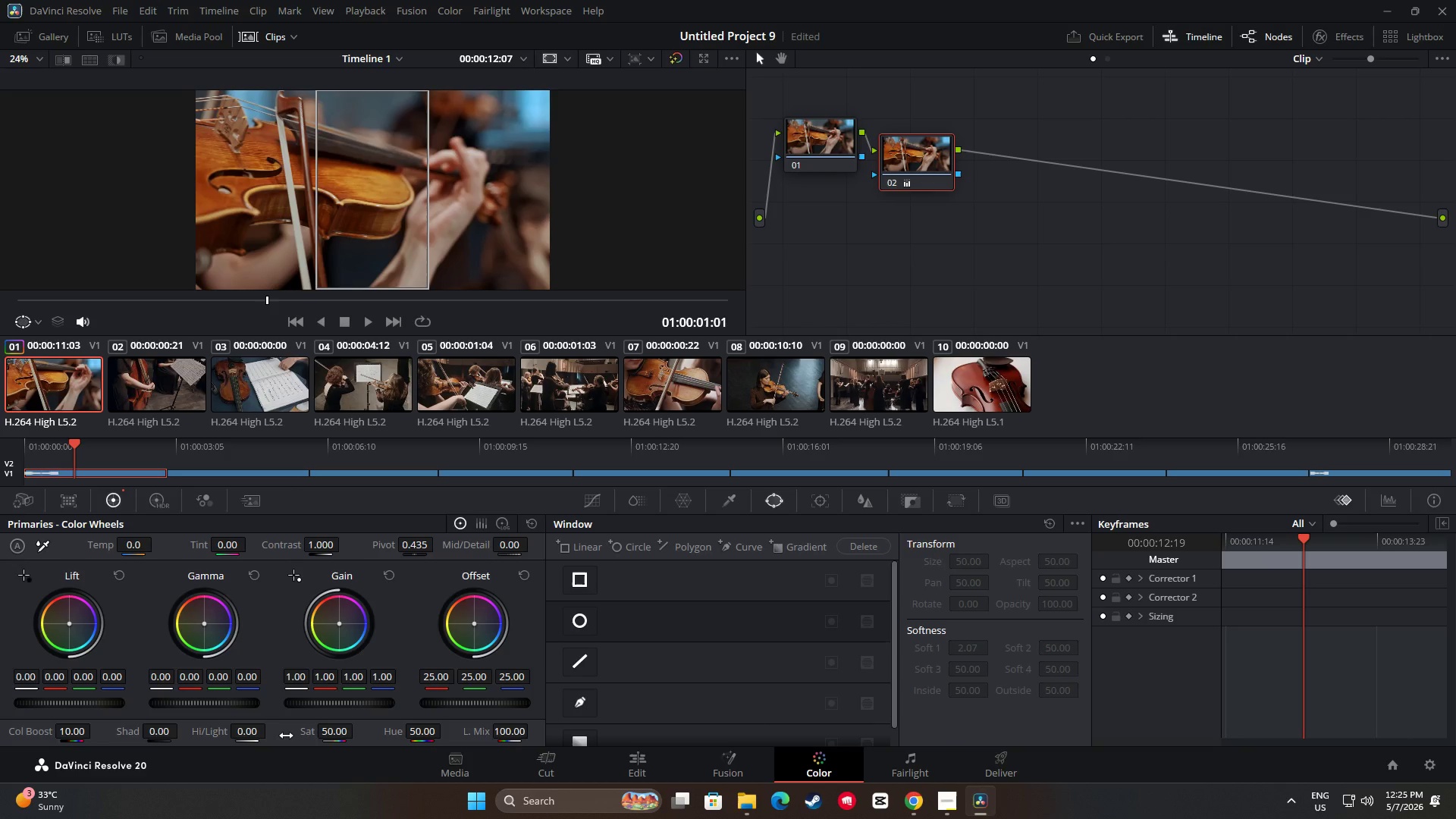 
wait(7.77)
 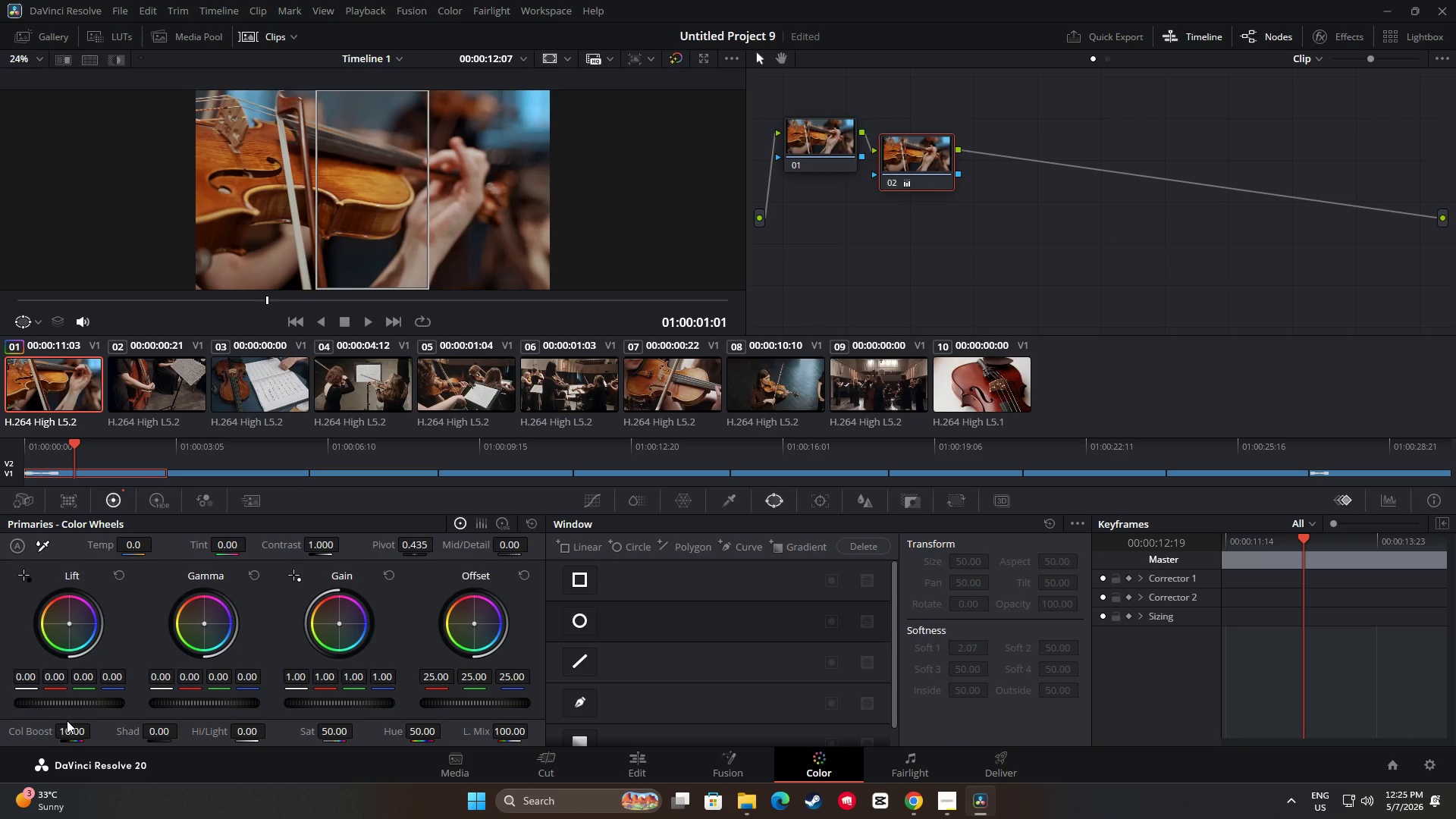 
left_click([505, 522])
 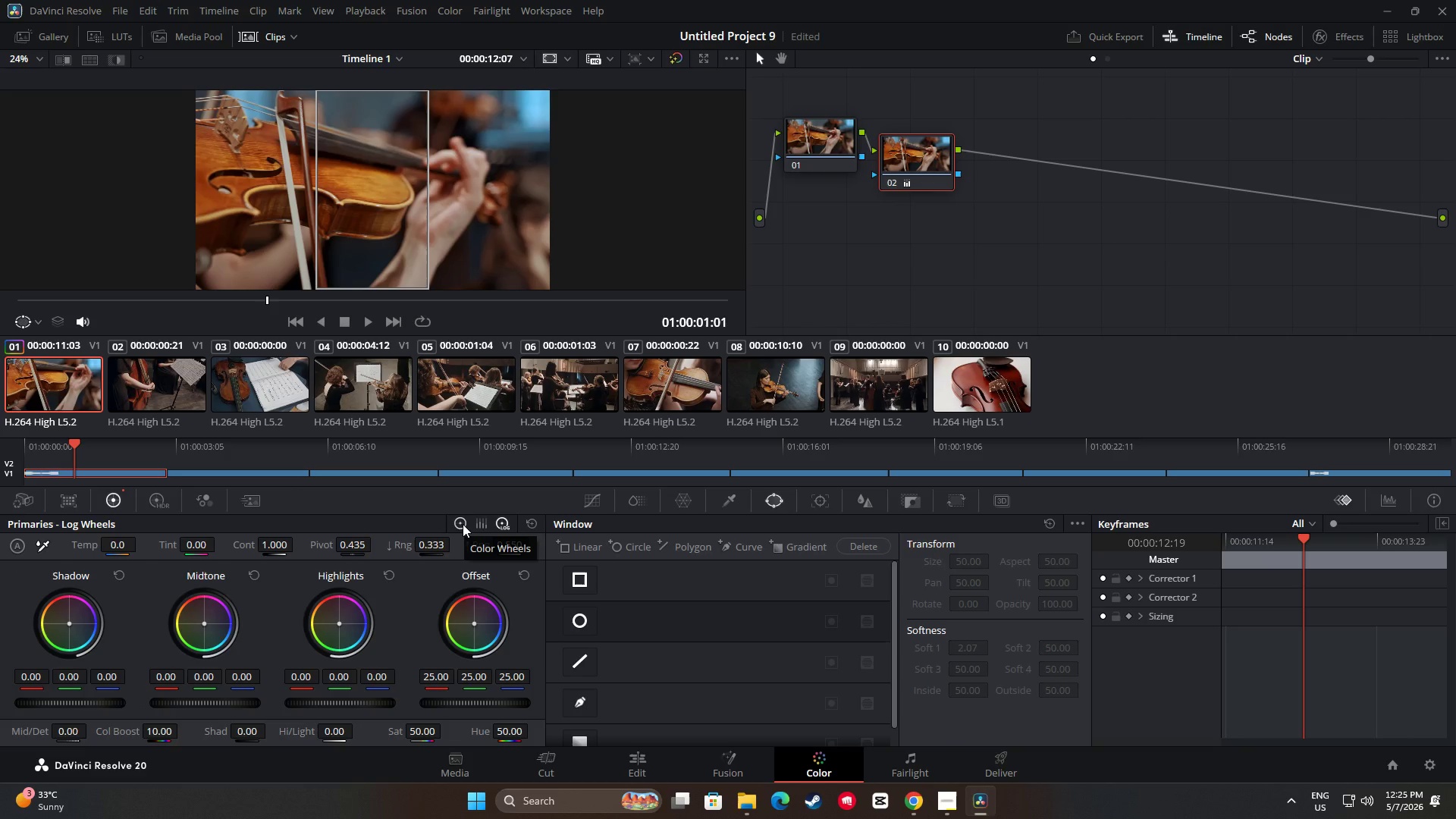 
wait(8.08)
 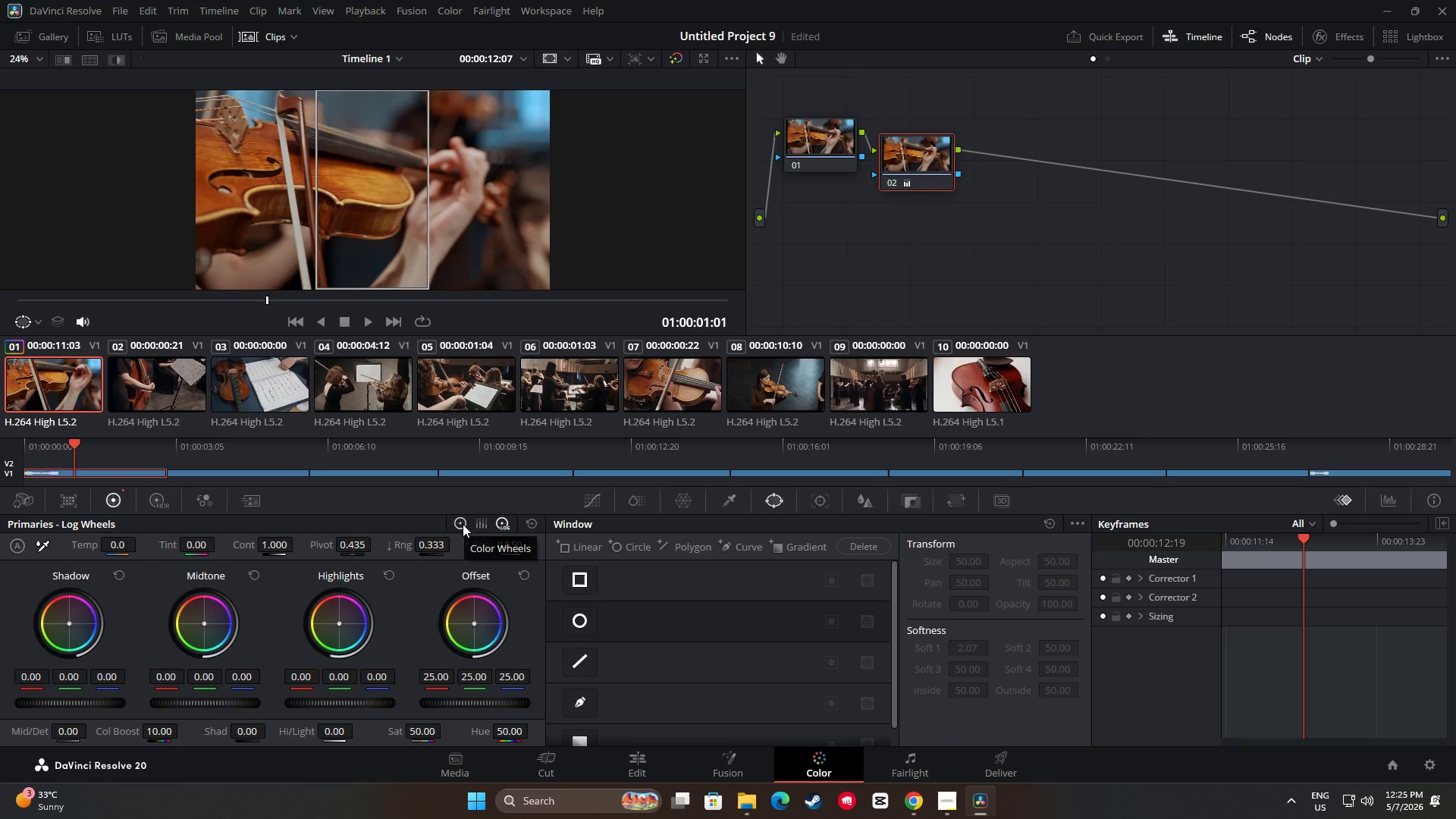 
left_click([463, 524])
 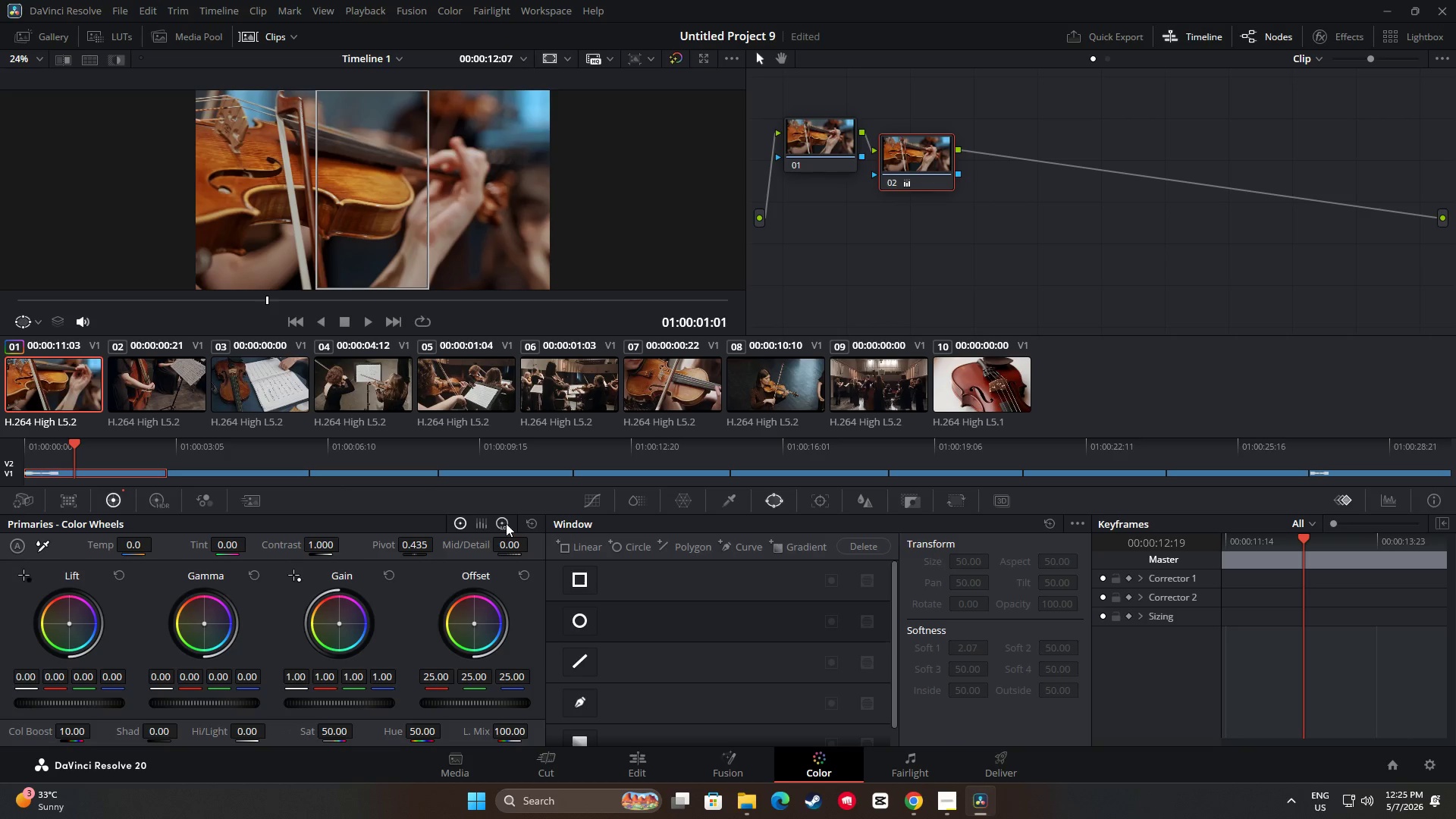 
left_click([506, 523])
 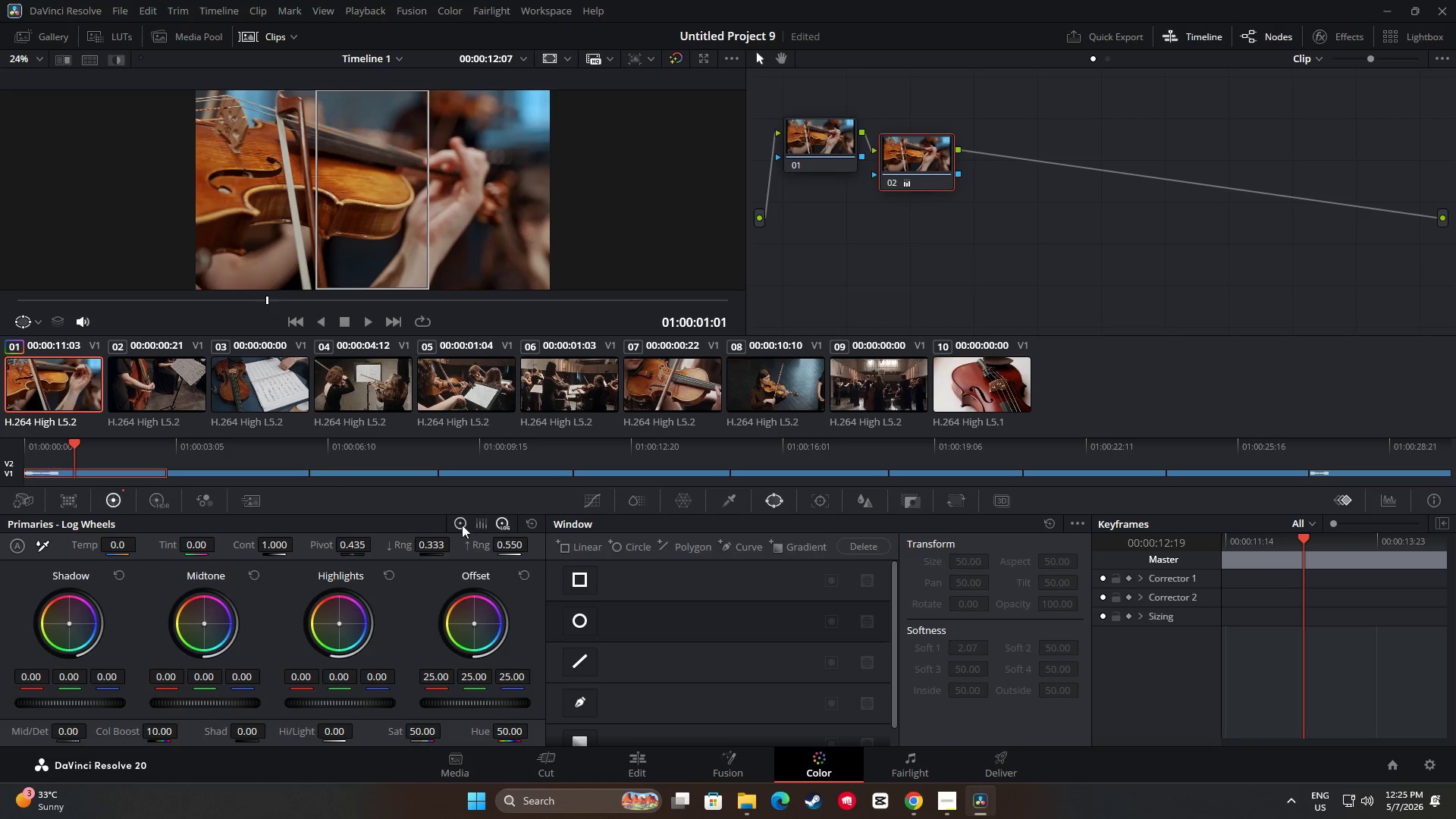 
left_click([457, 524])
 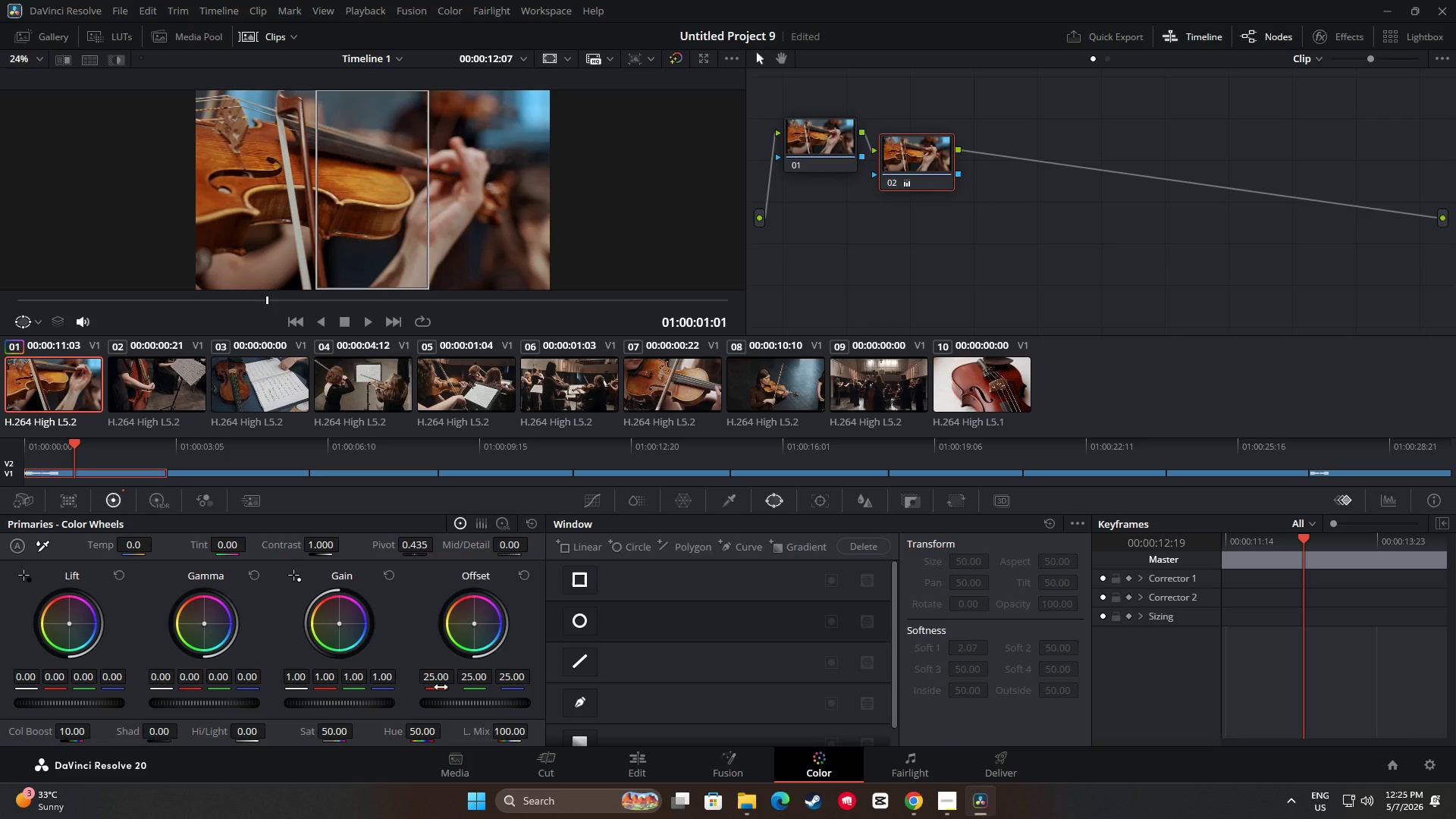 
left_click([160, 513])
 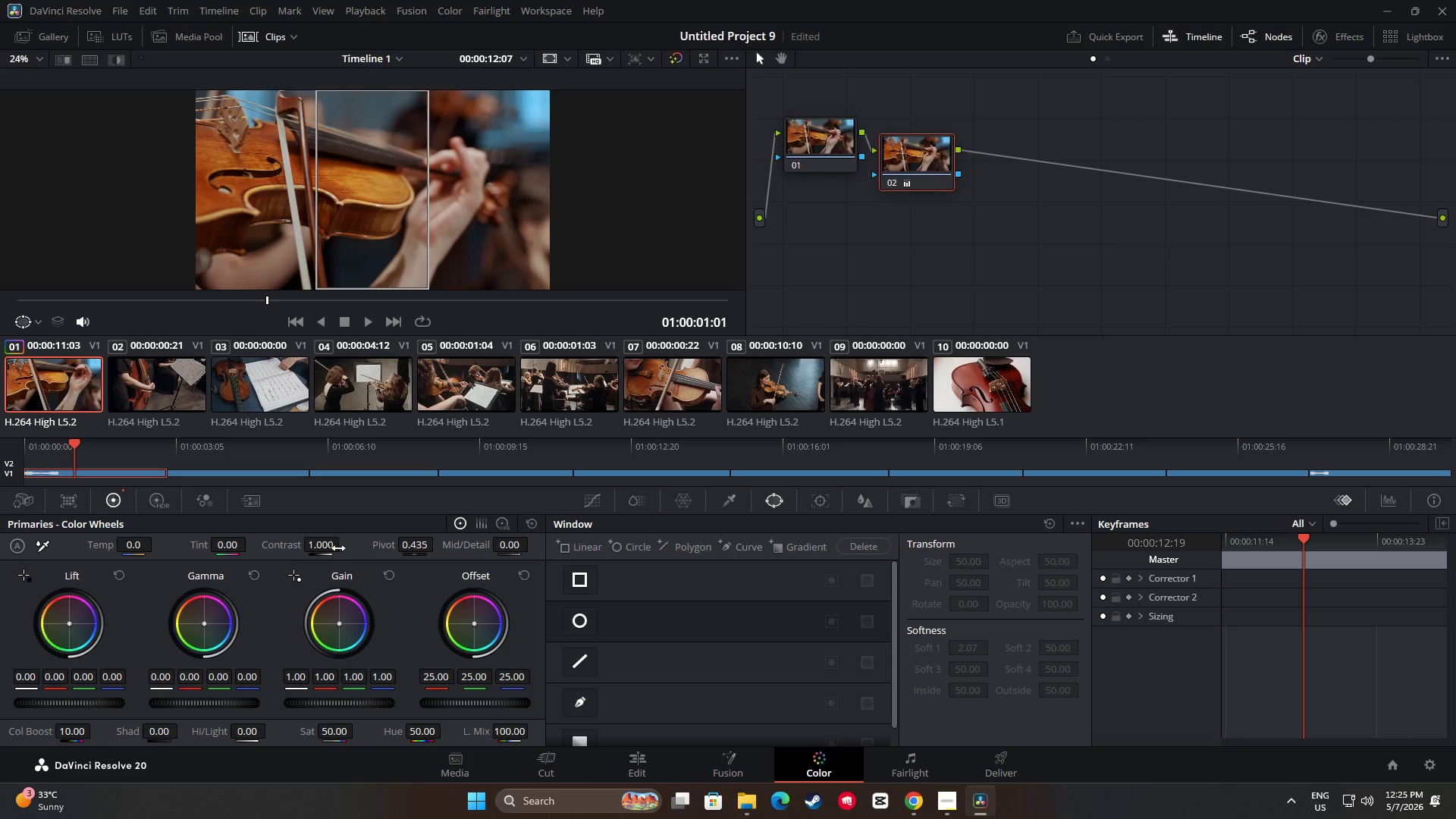 
wait(5.44)
 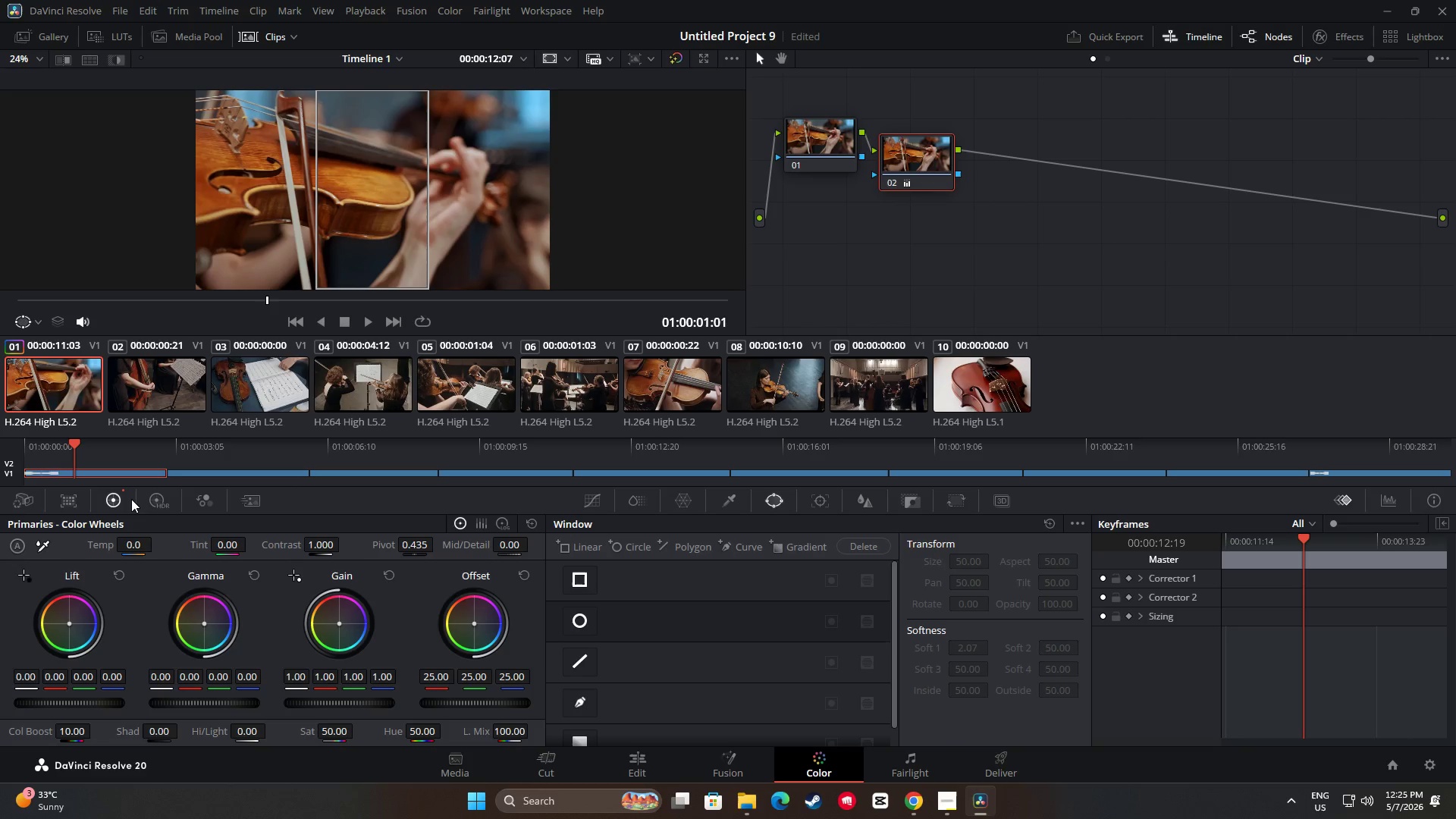 
left_click([165, 502])
 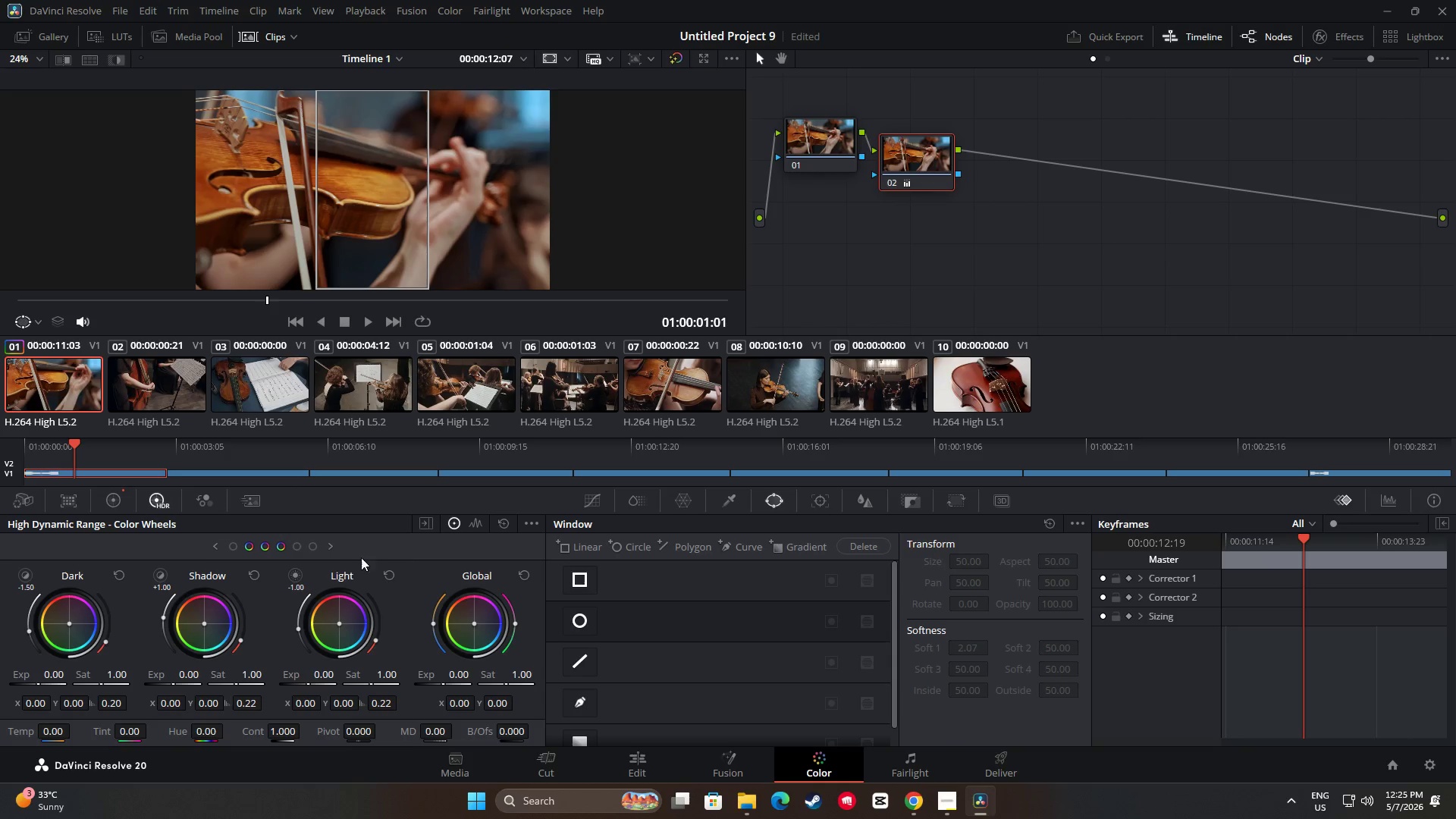 
wait(11.2)
 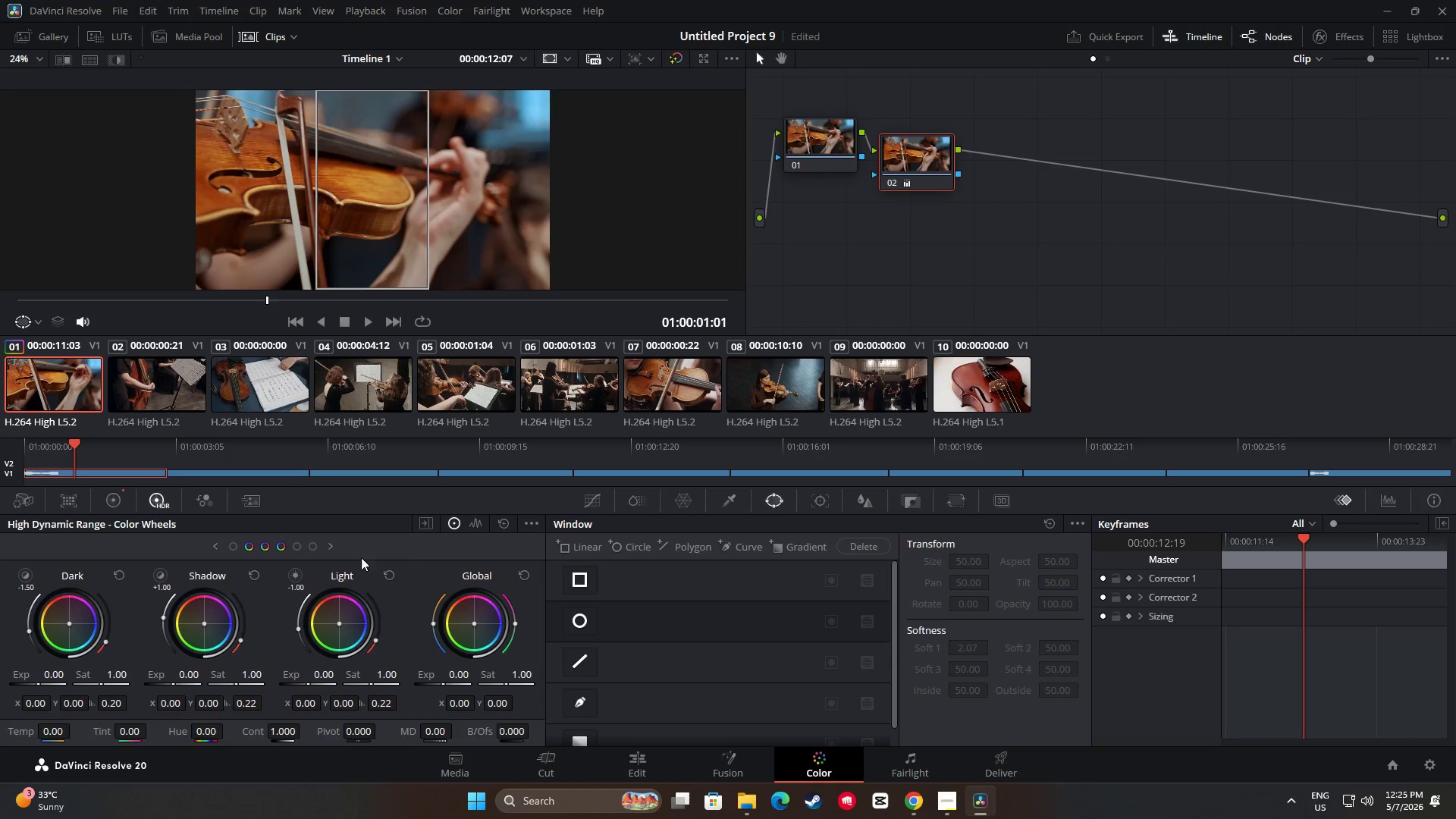 
left_click([504, 525])
 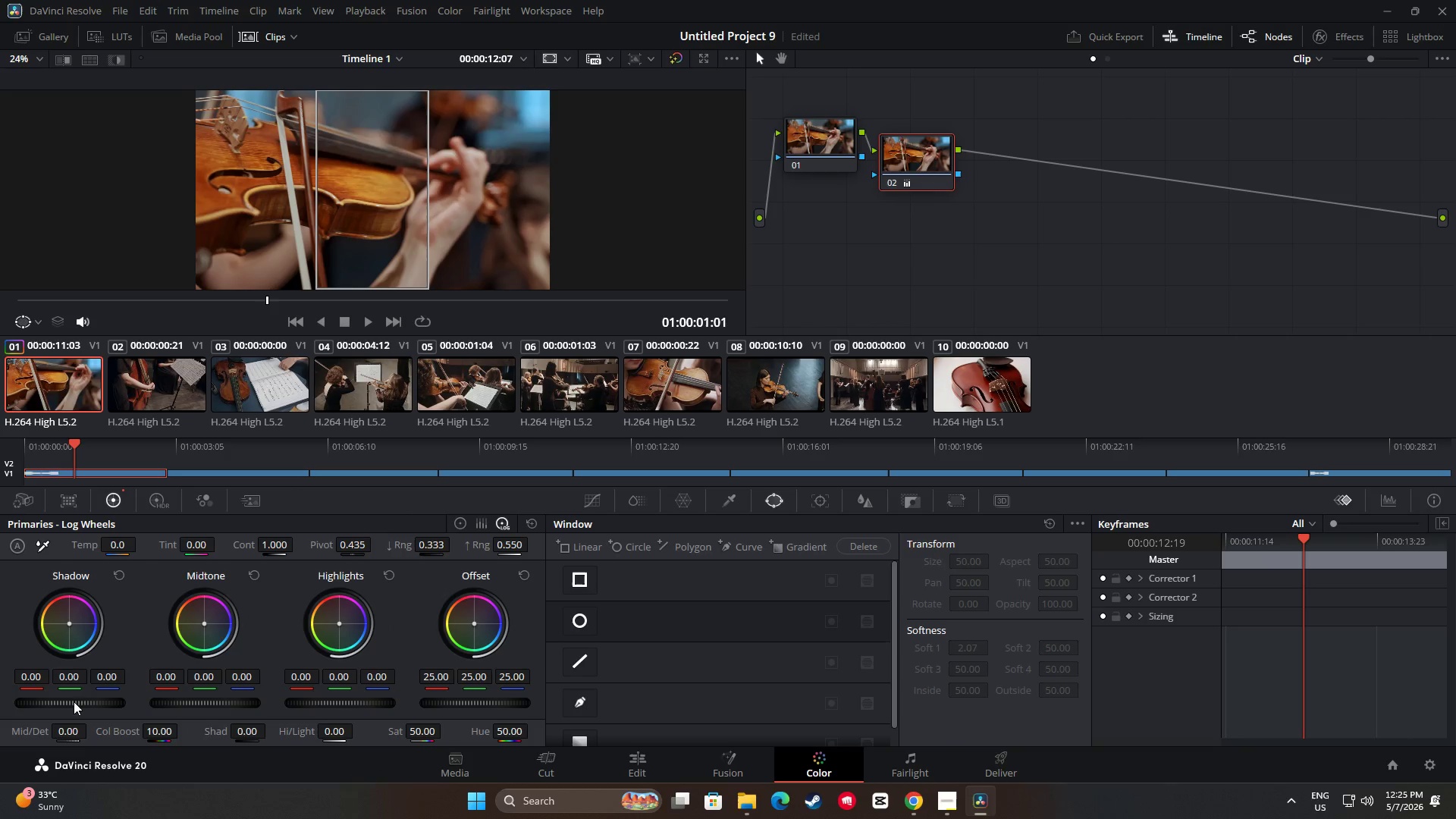 
left_click_drag(start_coordinate=[71, 704], to_coordinate=[53, 703])
 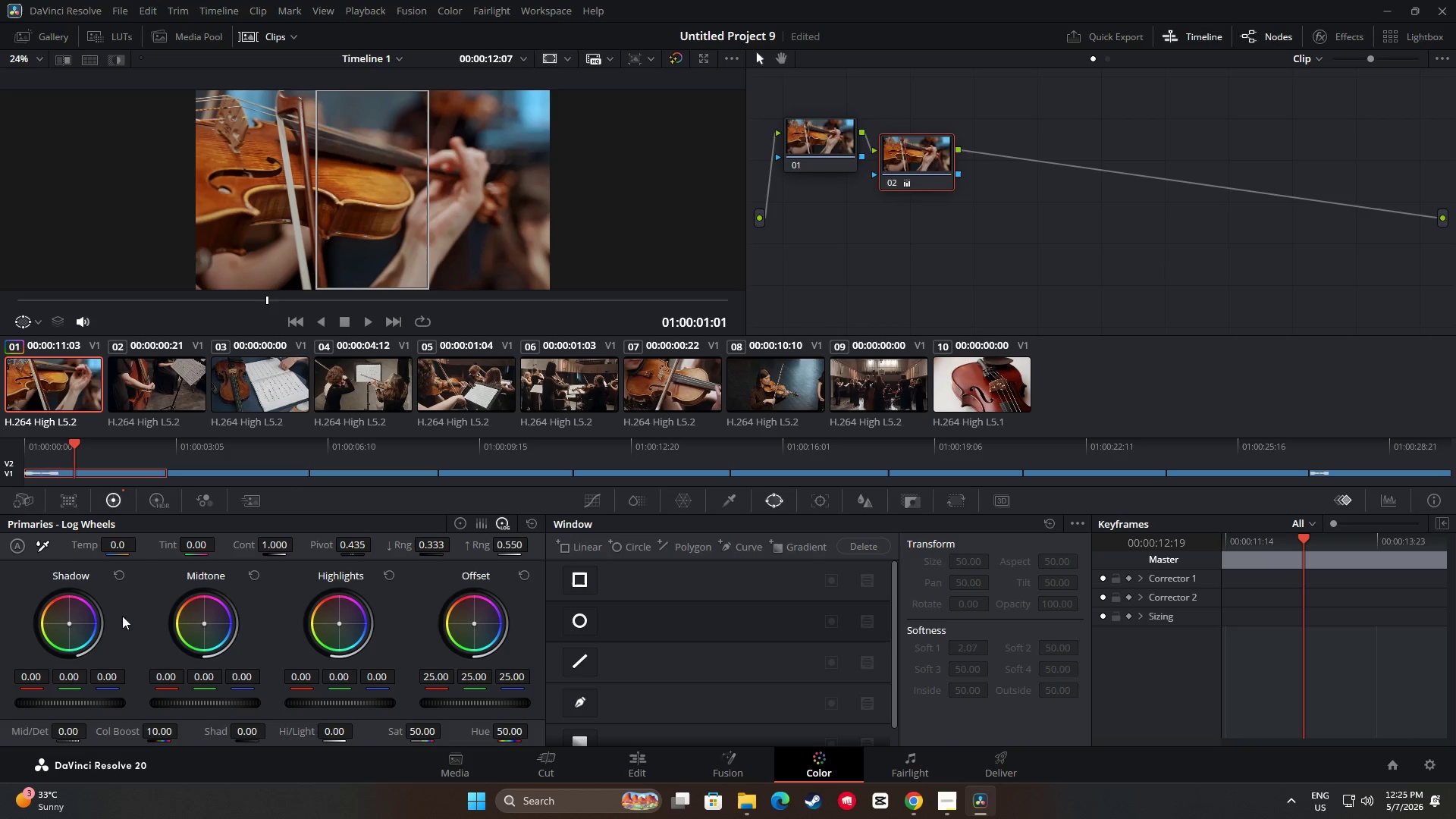 
left_click([980, 219])
 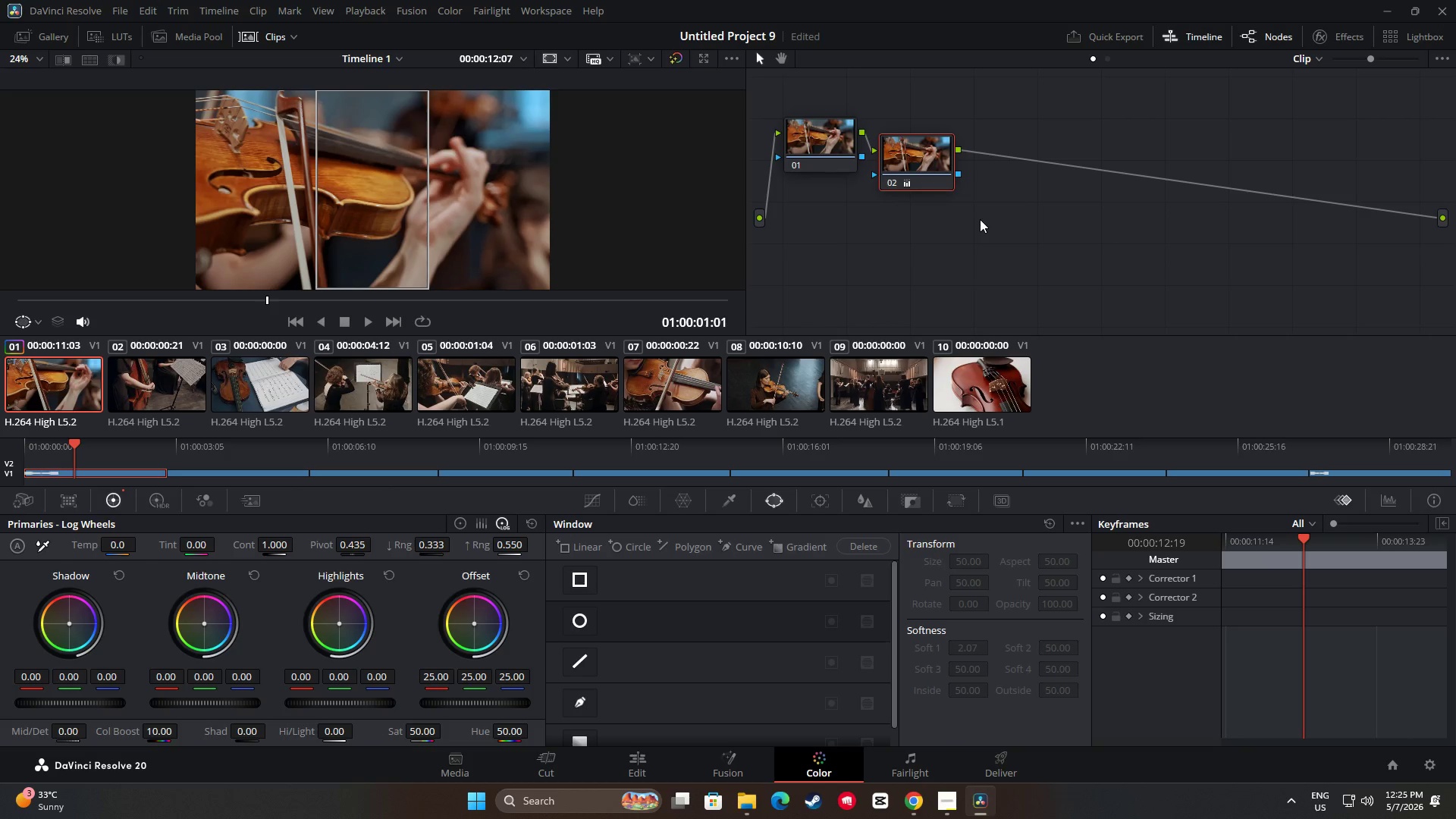 
key(Alt+AltLeft)
 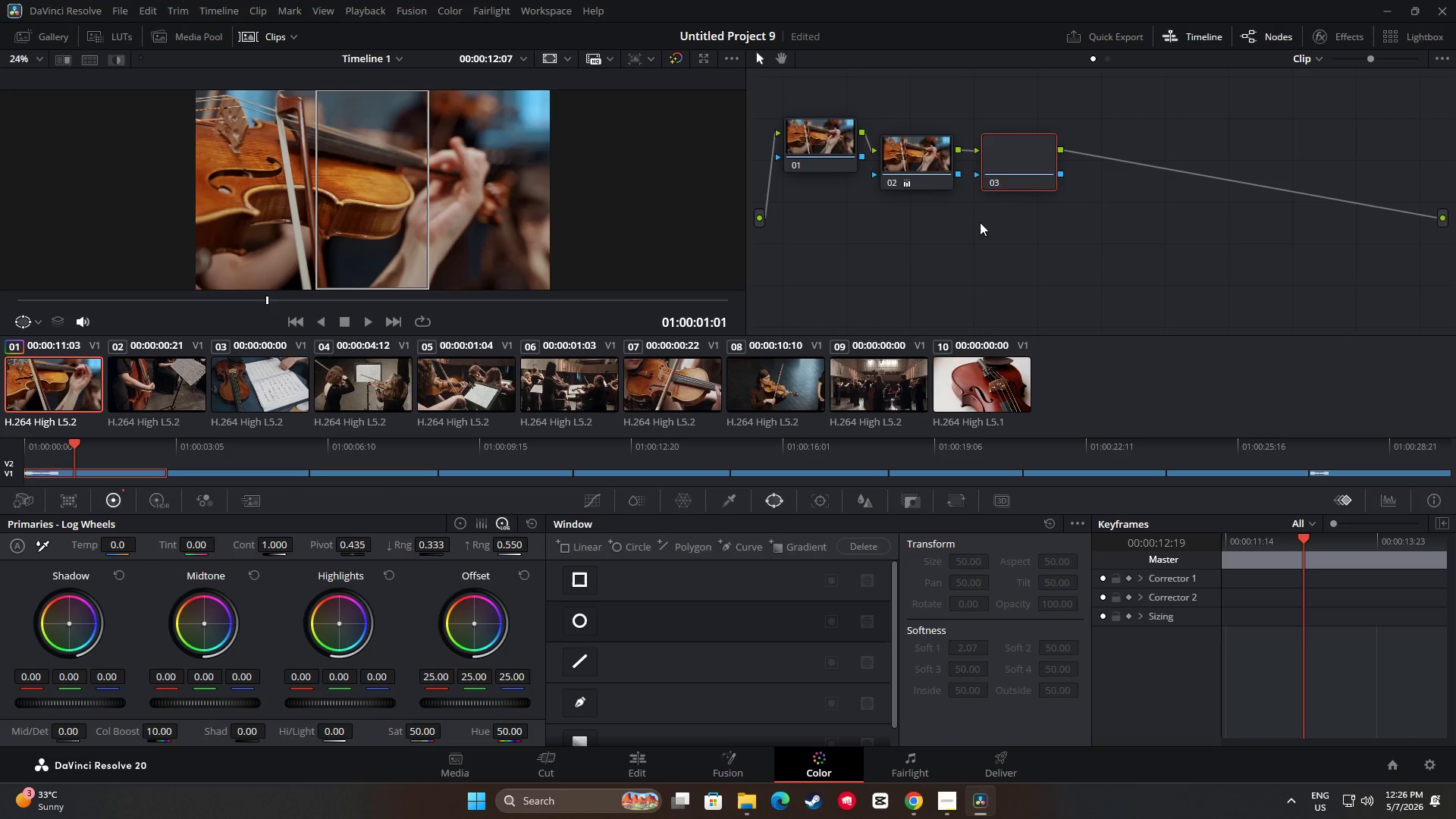 
key(Alt+S)
 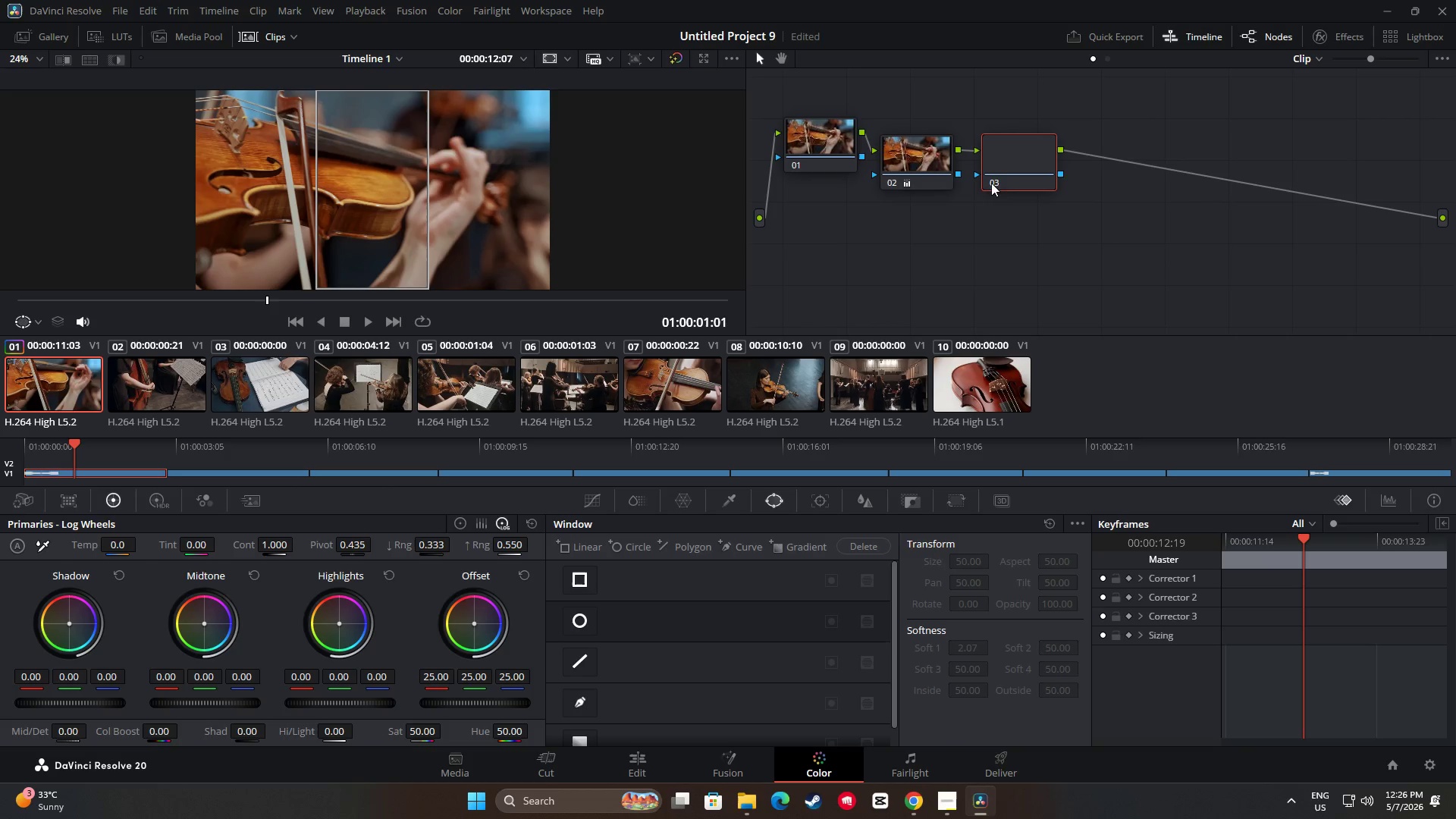 
left_click_drag(start_coordinate=[999, 167], to_coordinate=[992, 195])
 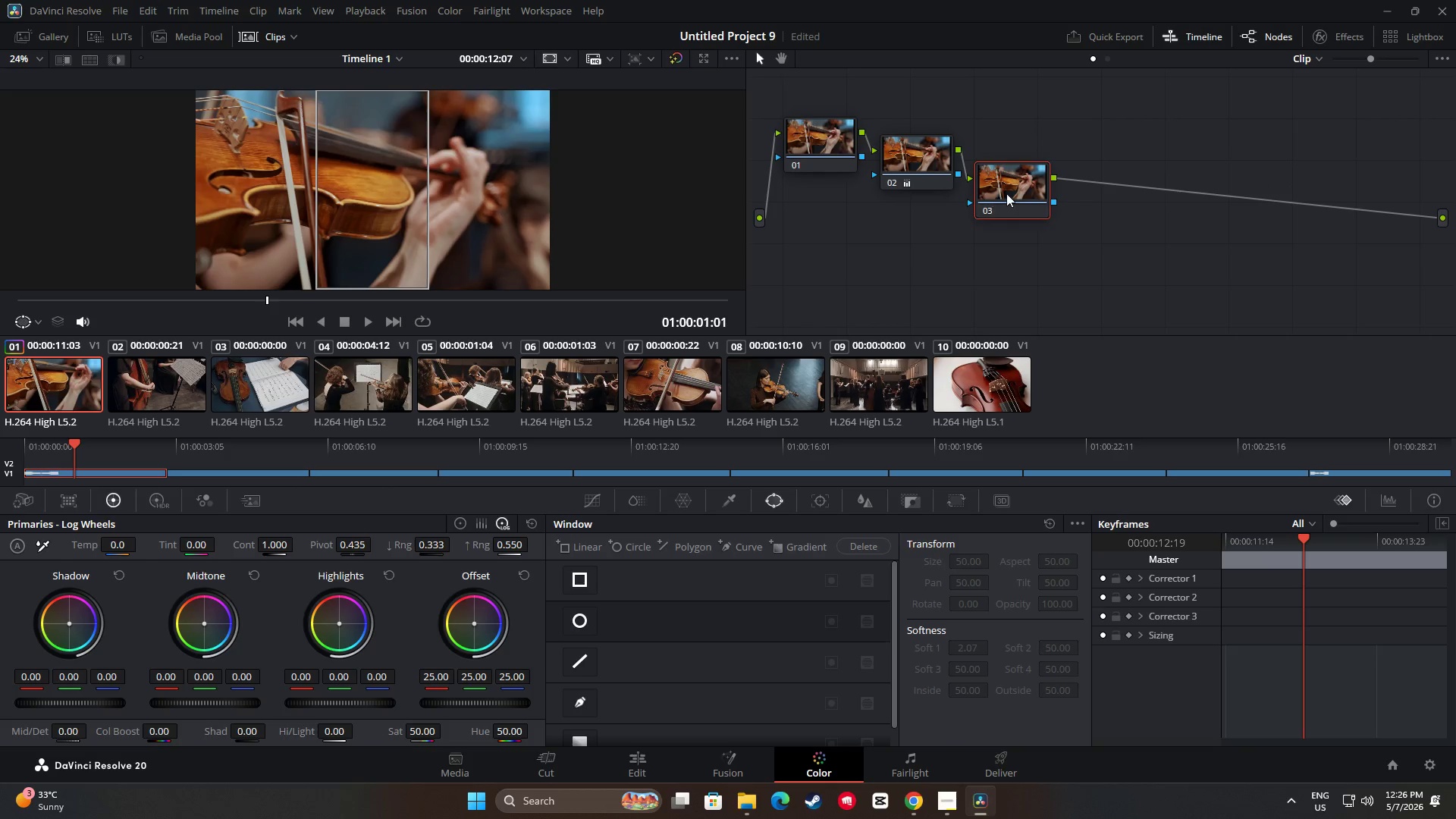 
left_click([1006, 193])
 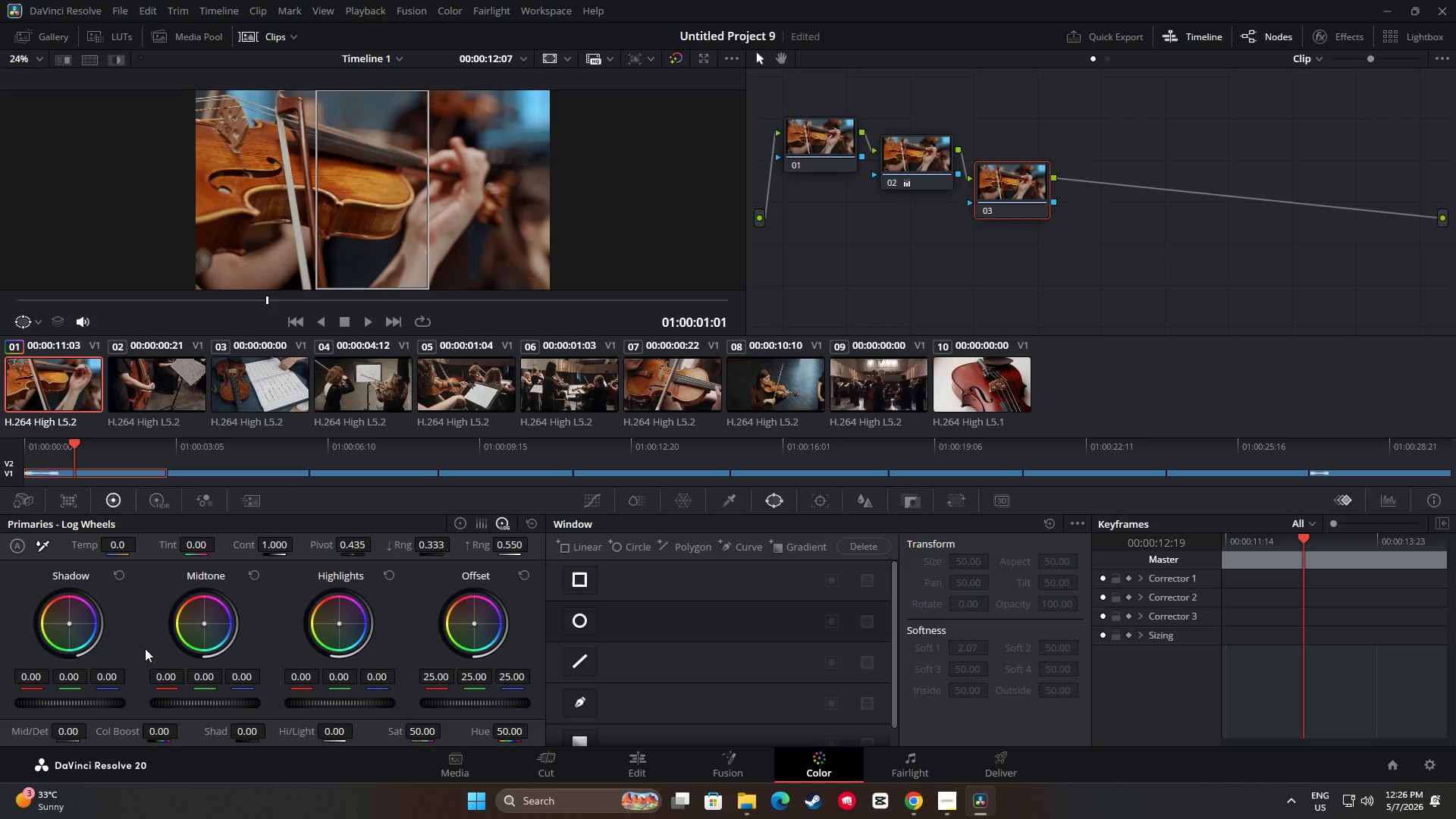 
wait(8.62)
 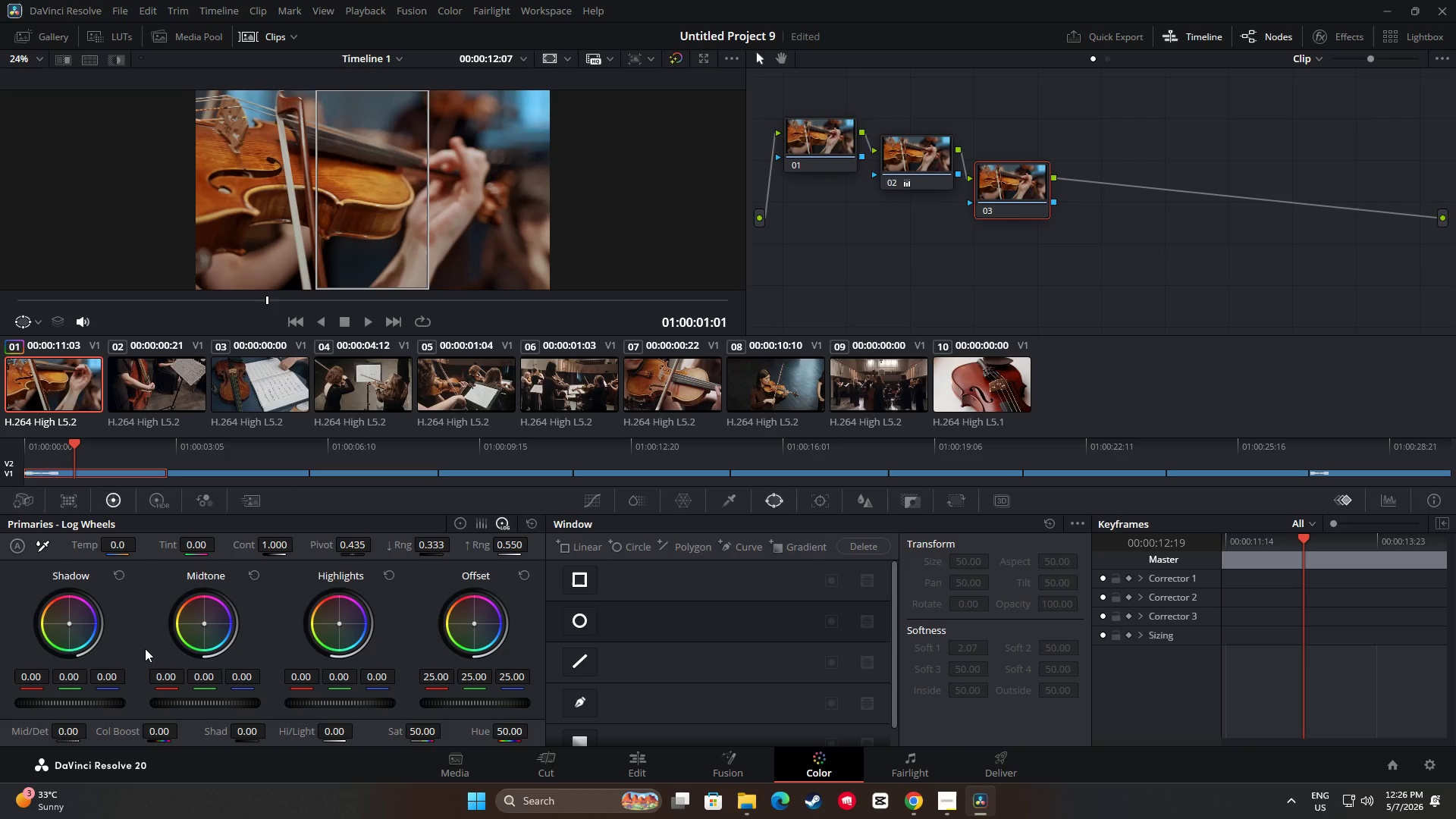 
left_click([924, 163])
 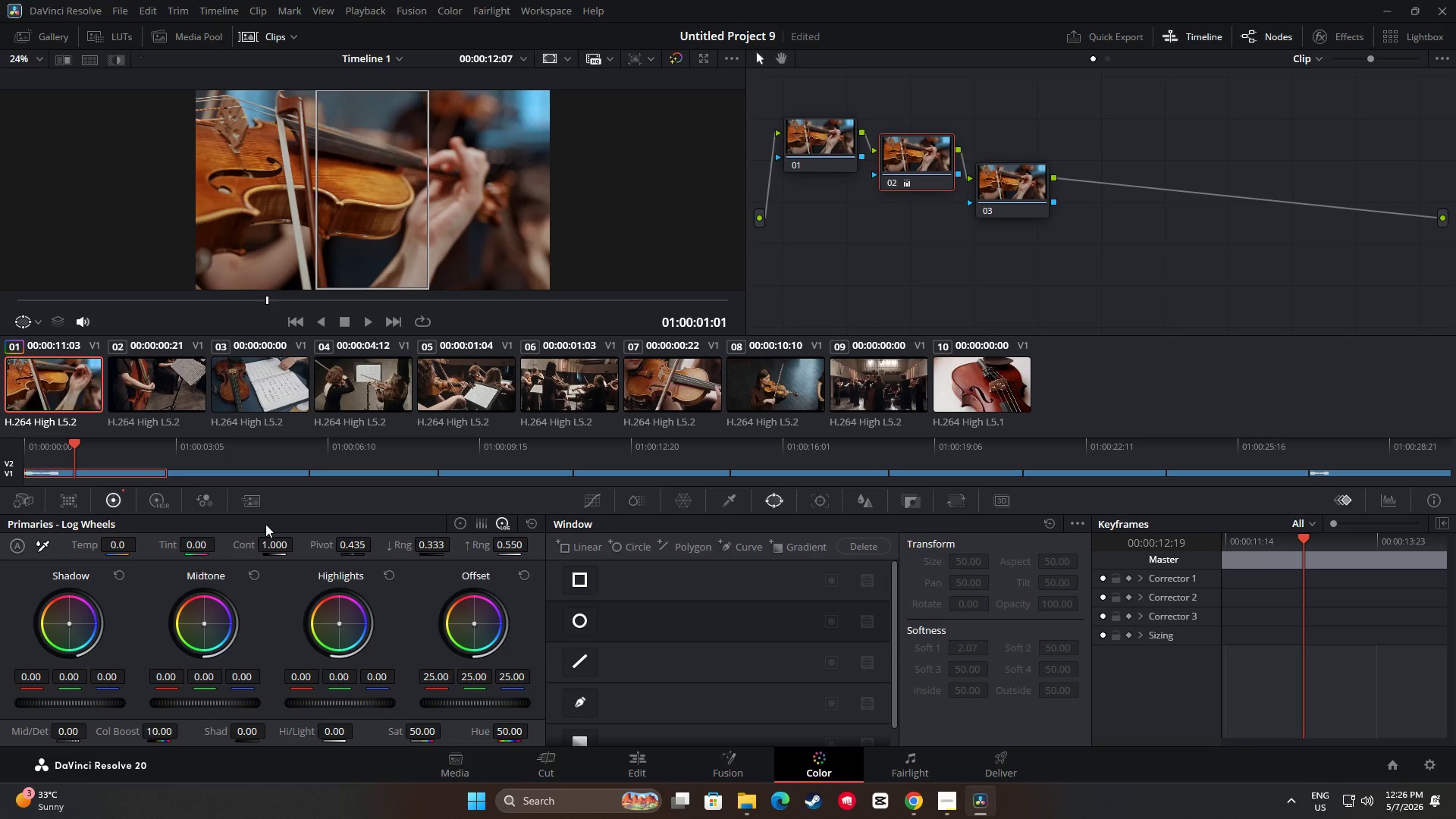 
double_click([913, 152])
 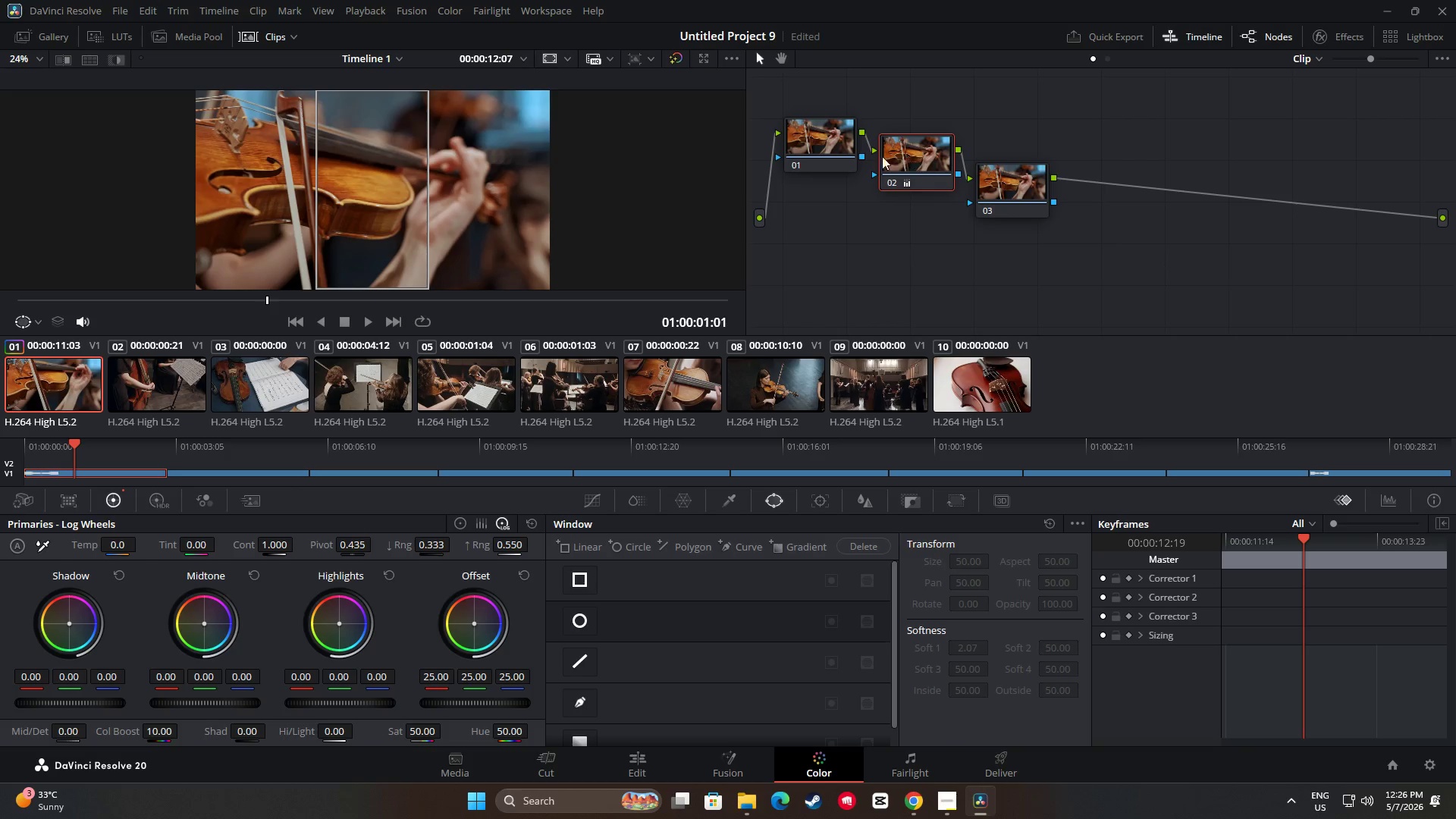 
left_click([826, 147])
 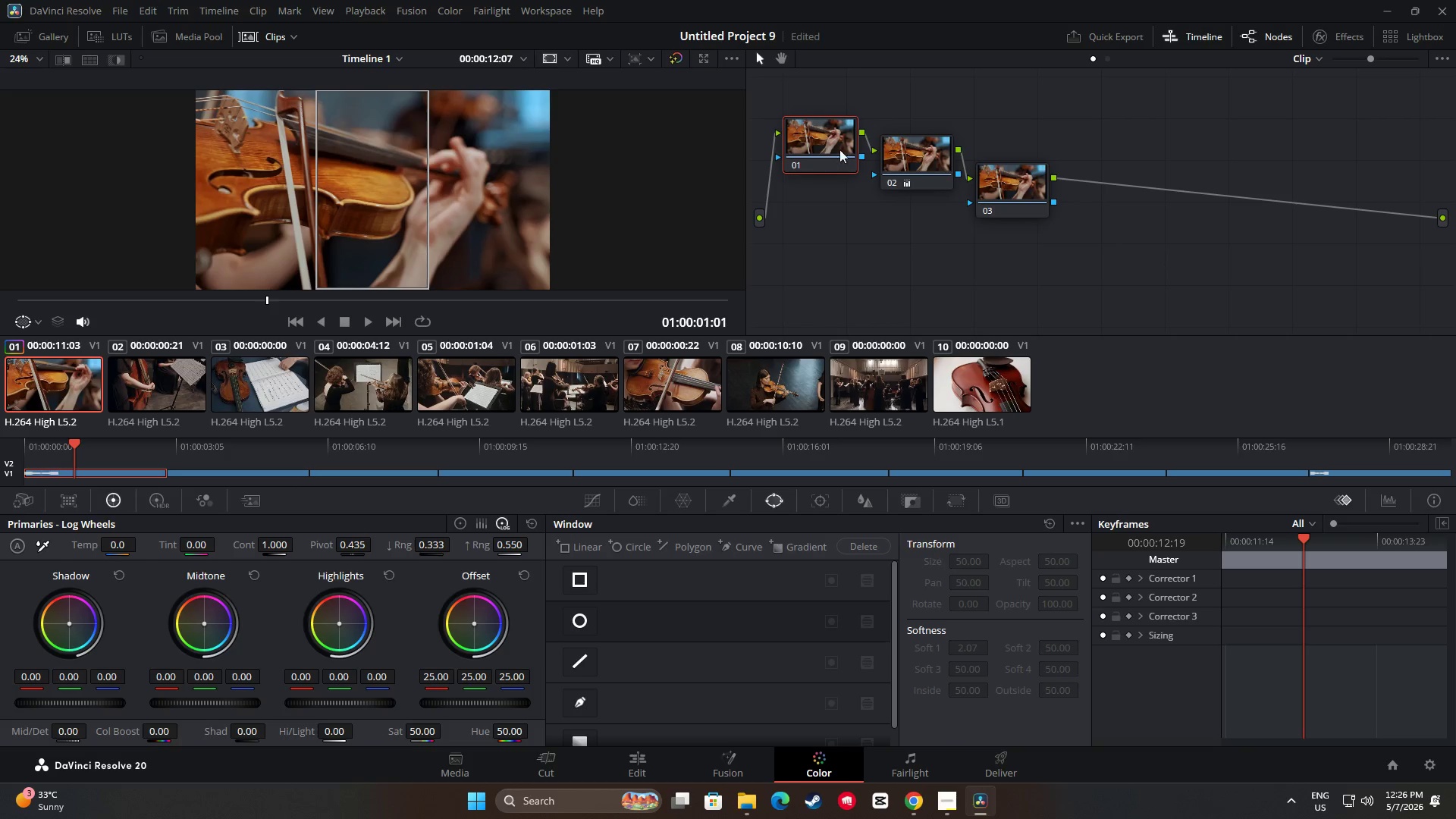 
left_click([918, 158])
 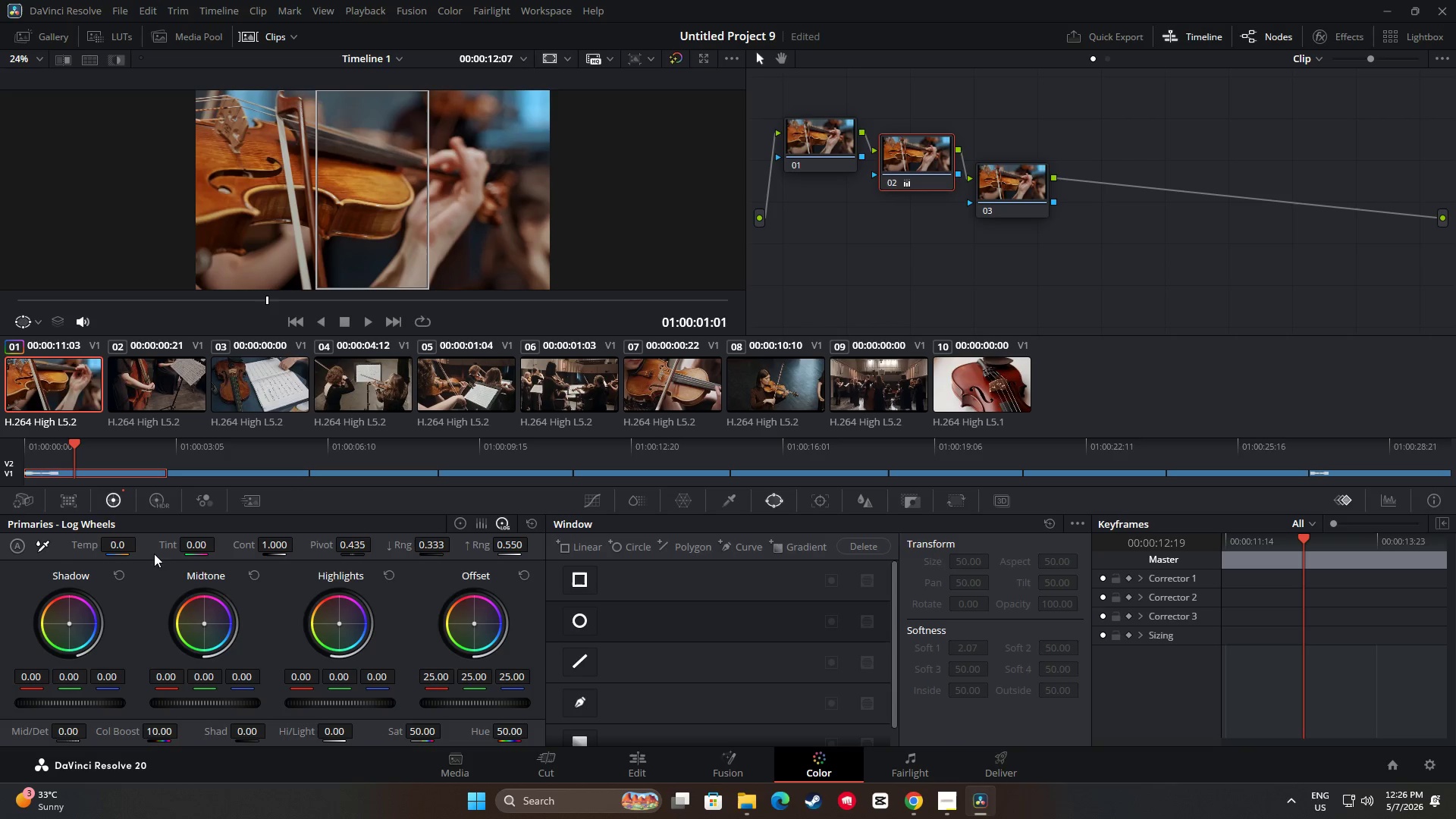 
left_click([125, 544])
 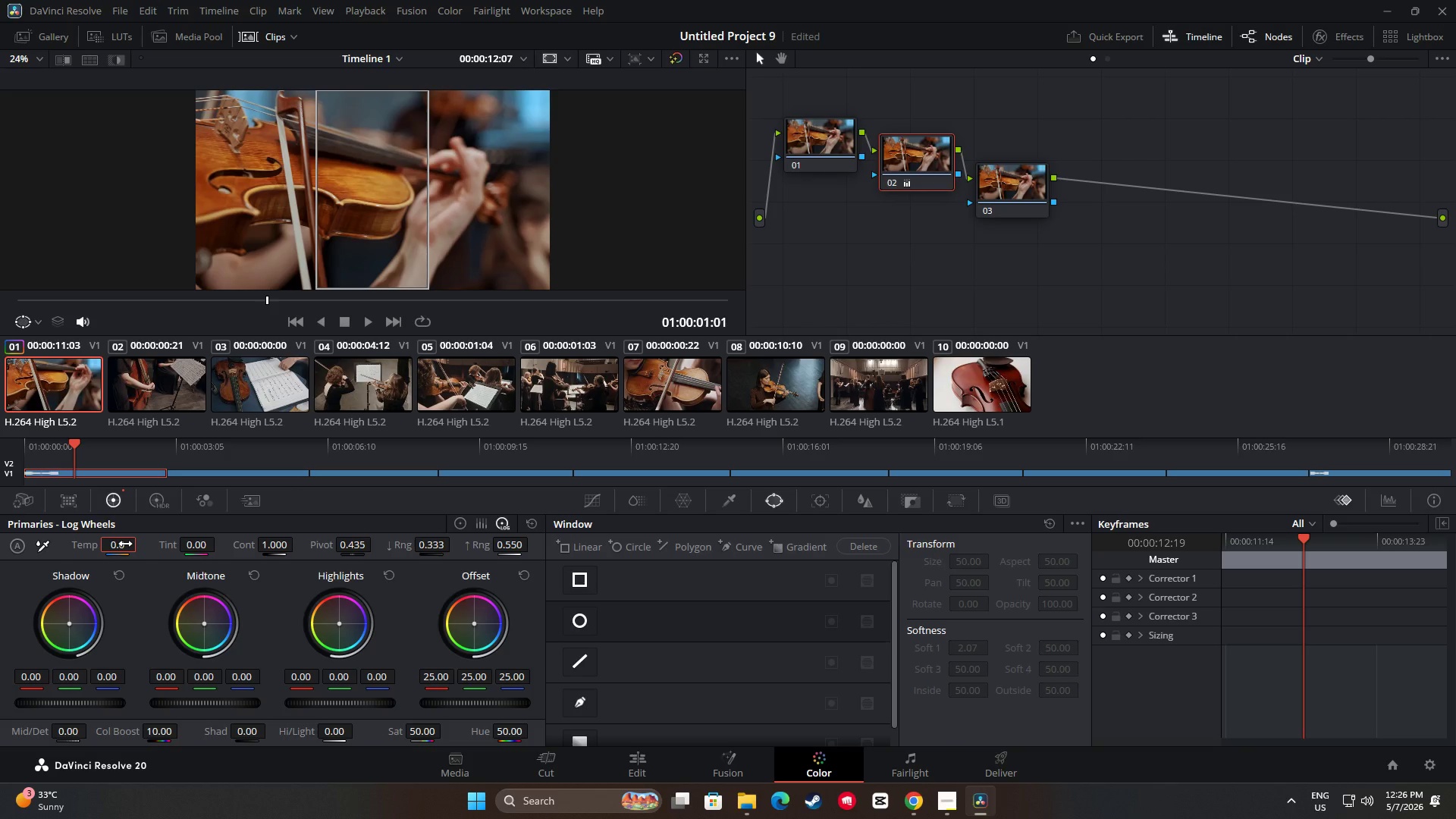 
right_click([125, 544])
 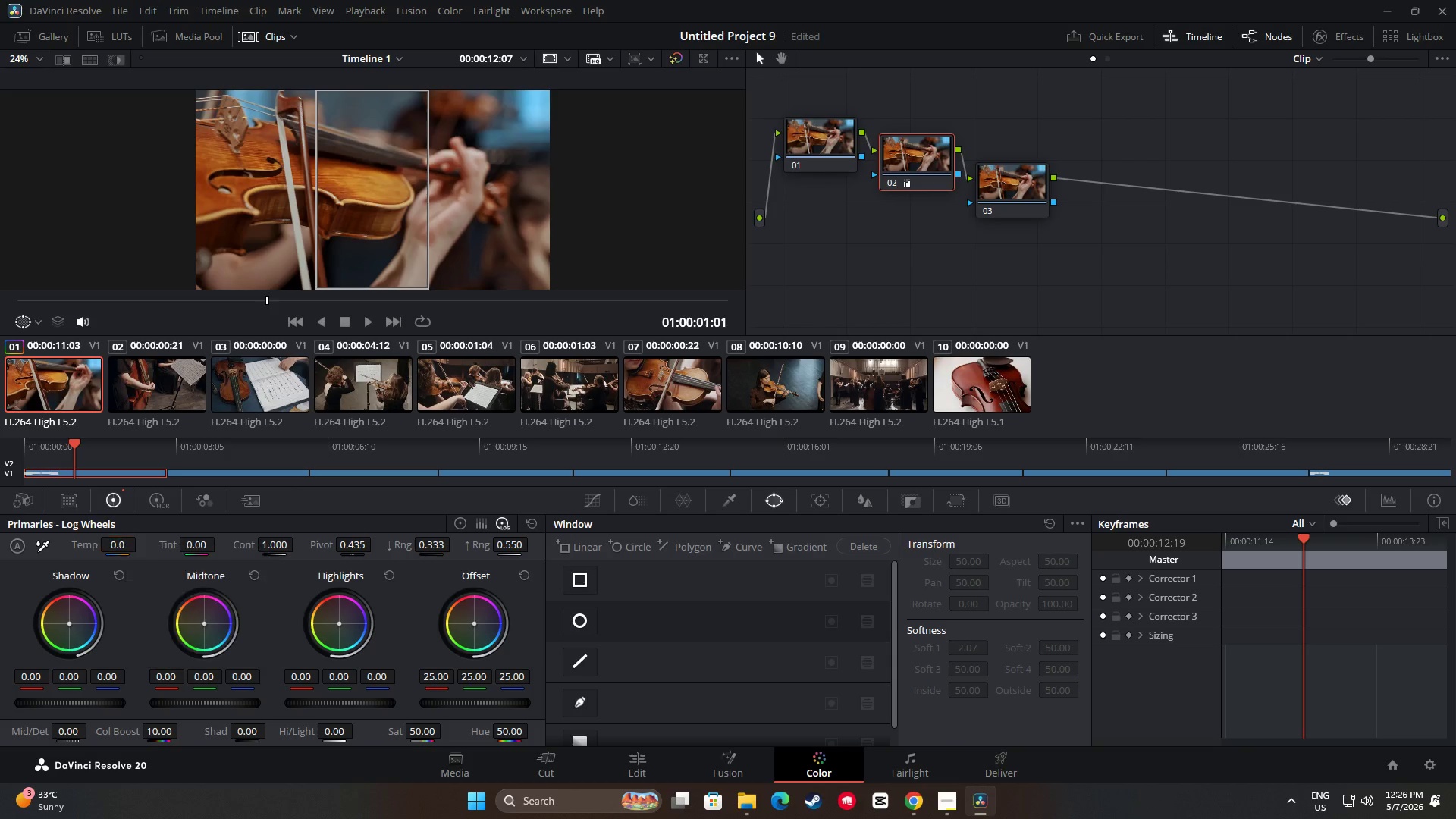 
double_click([118, 544])
 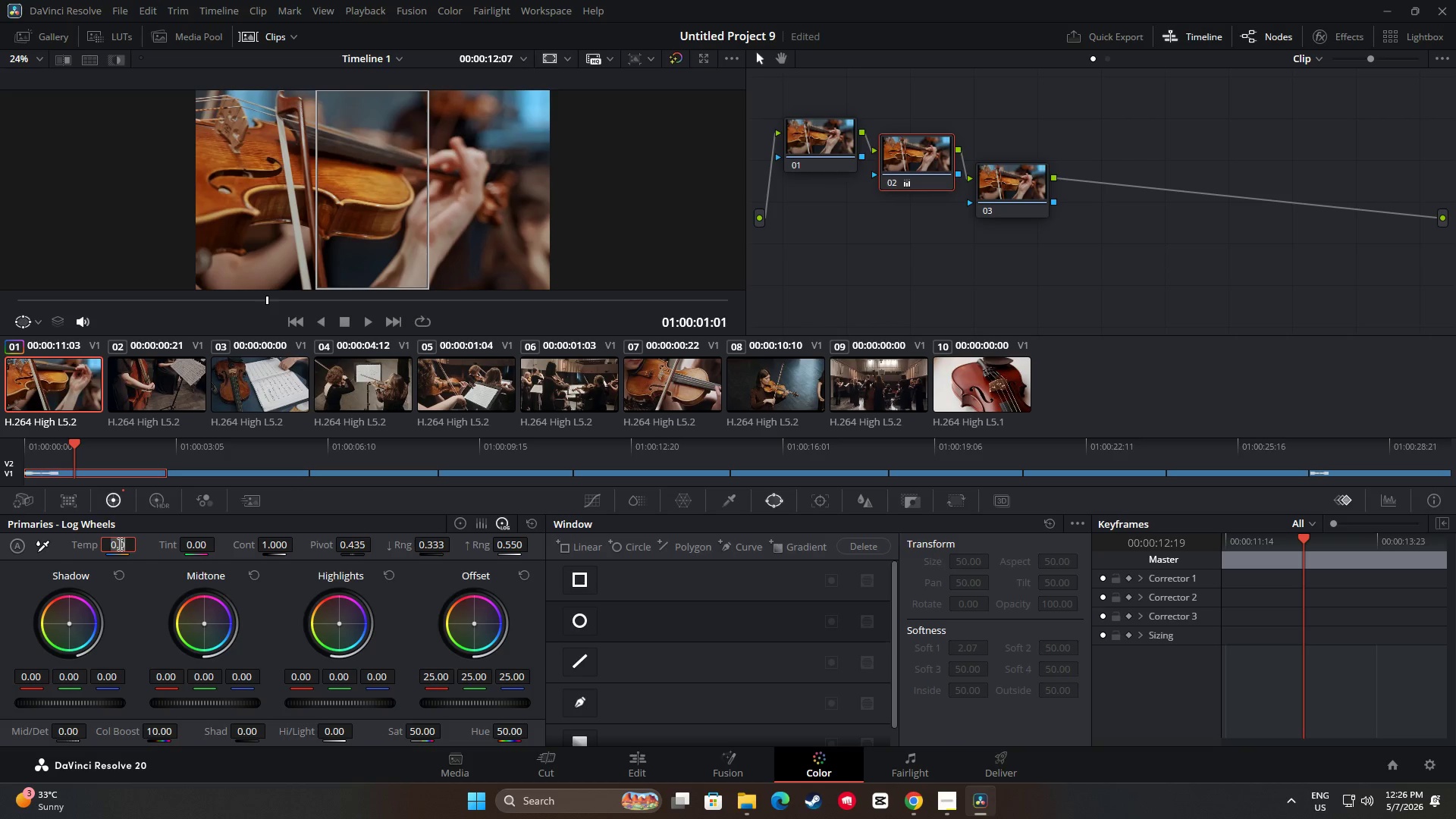 
key(Numpad2)
 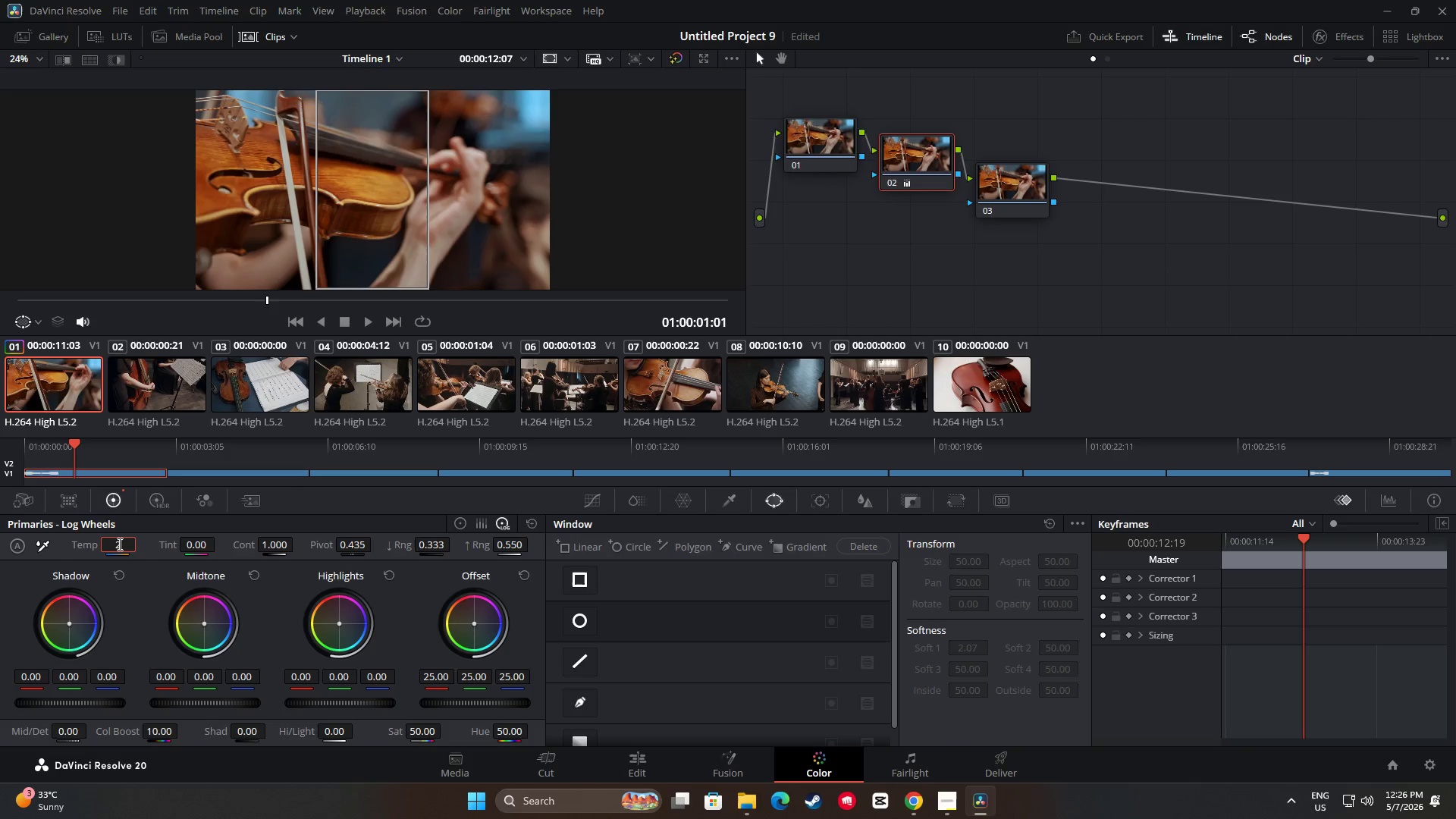 
key(Numpad0)
 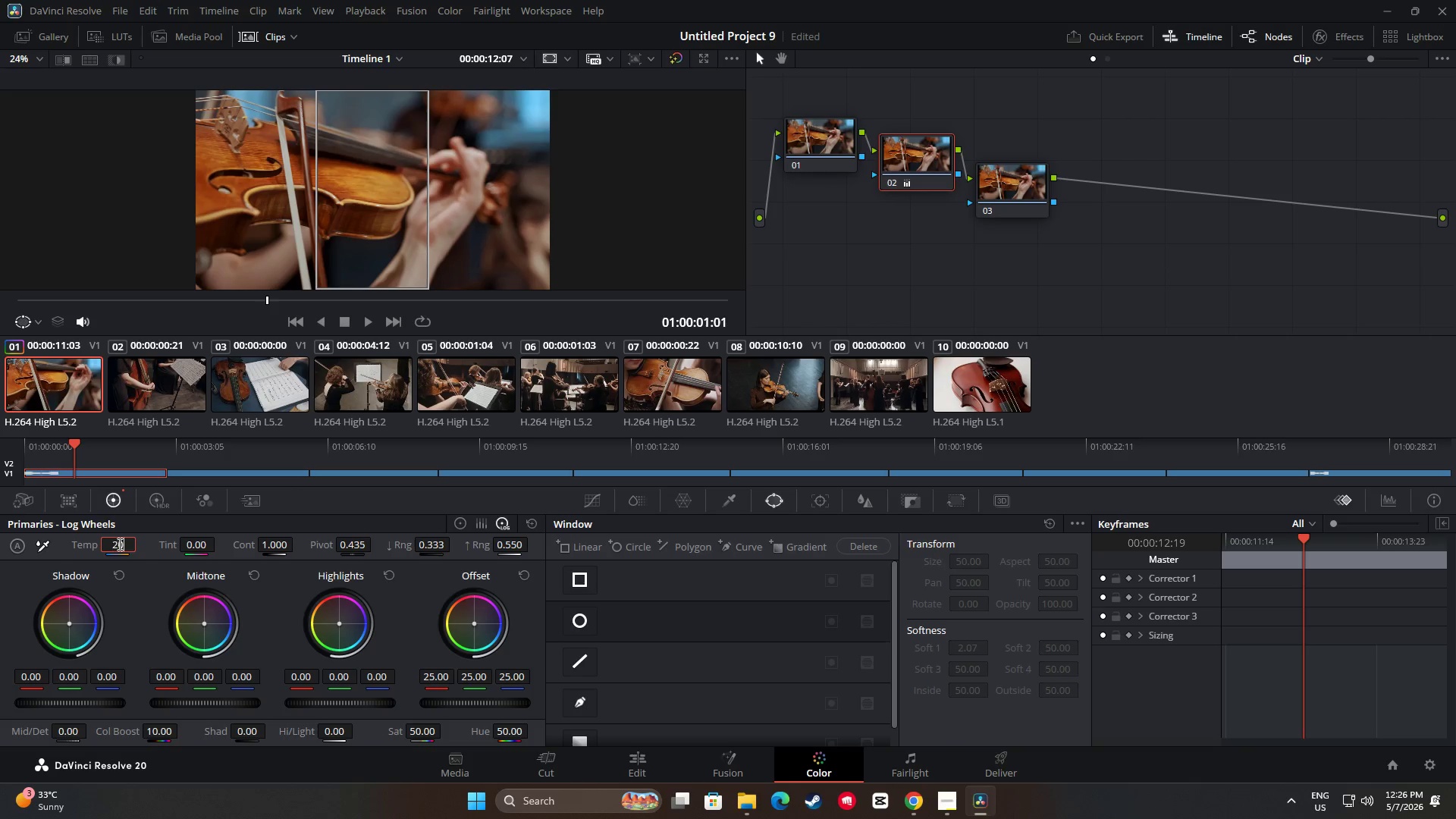 
key(Numpad0)
 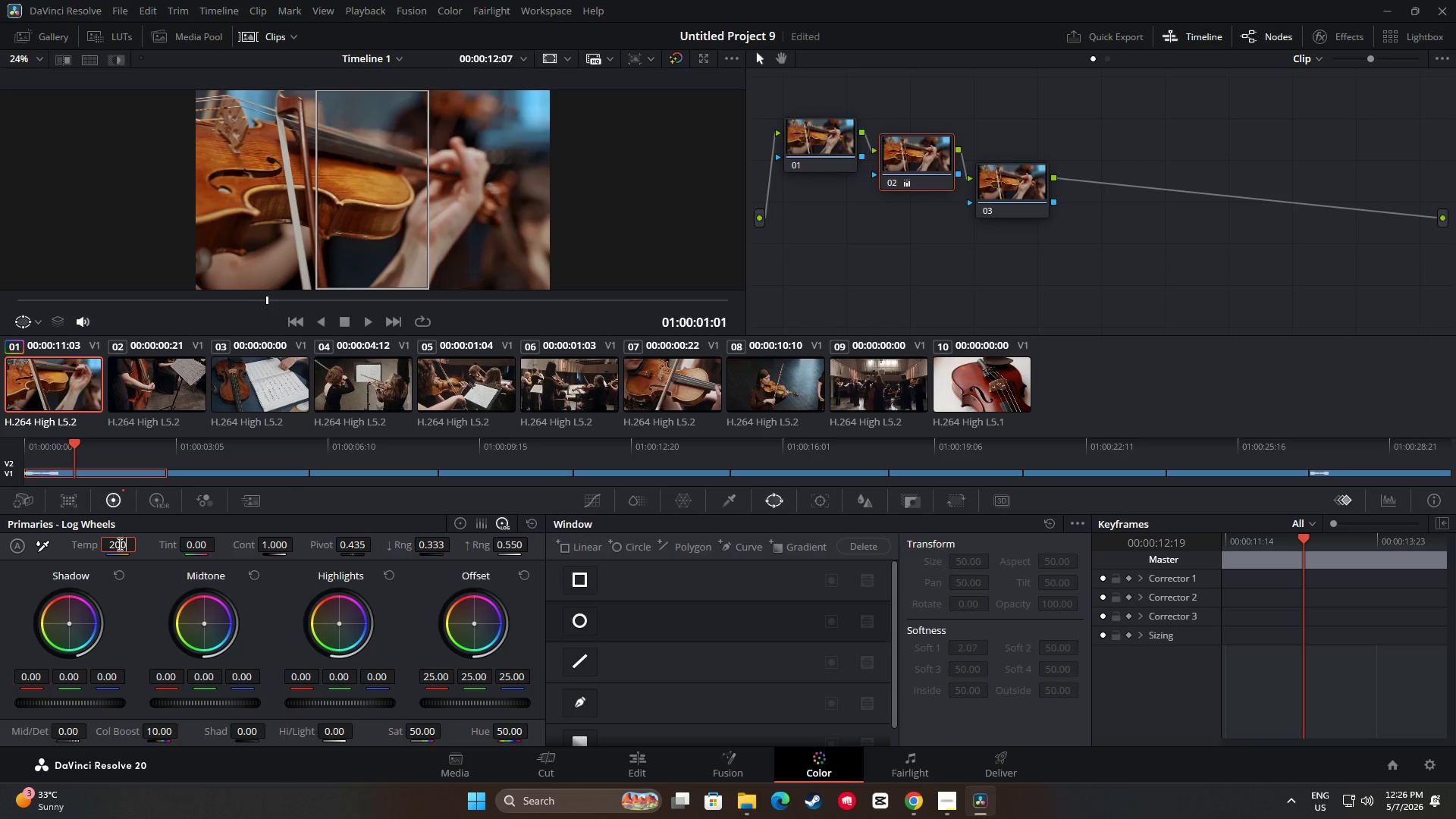 
key(Enter)
 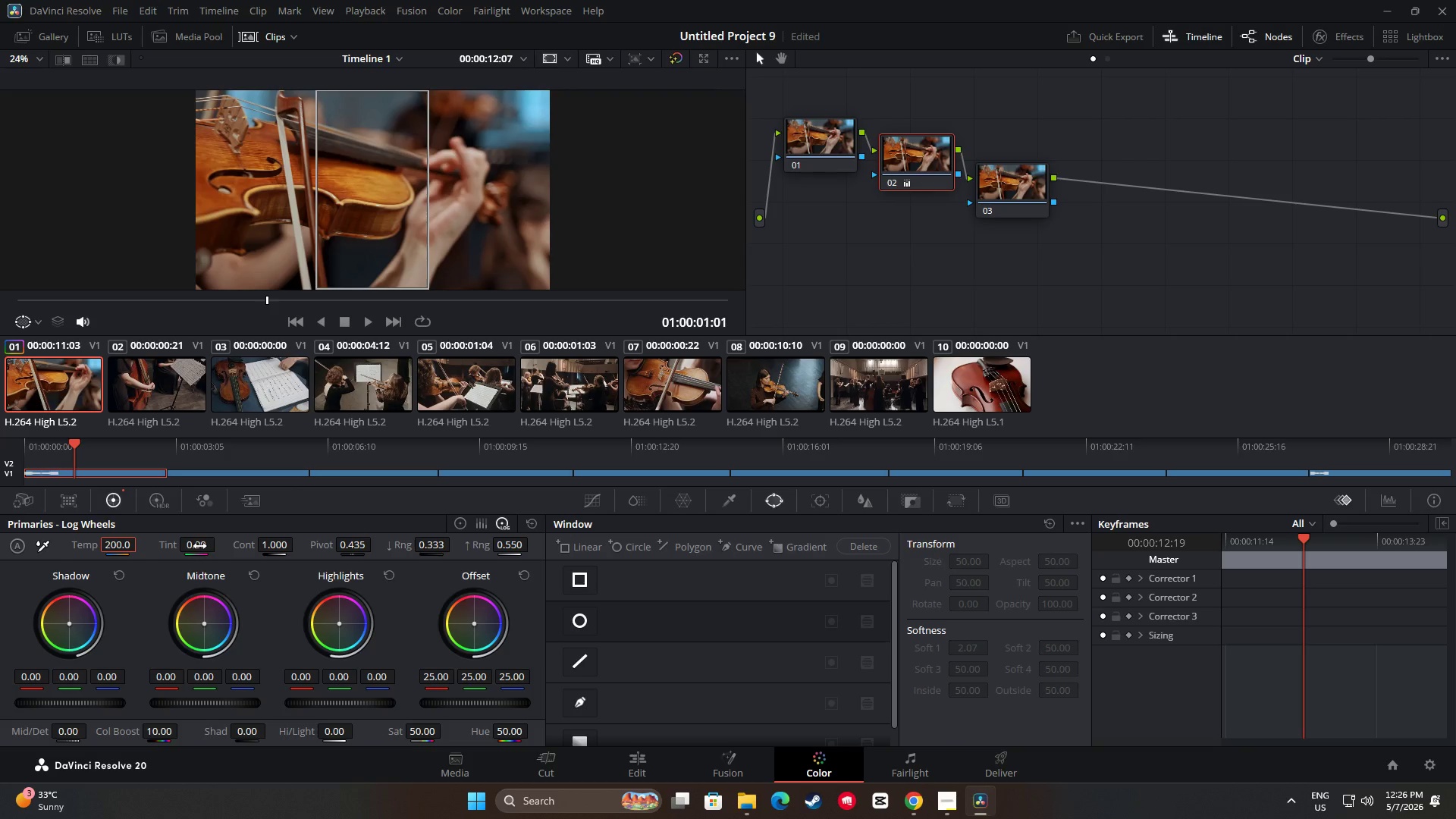 
wait(6.81)
 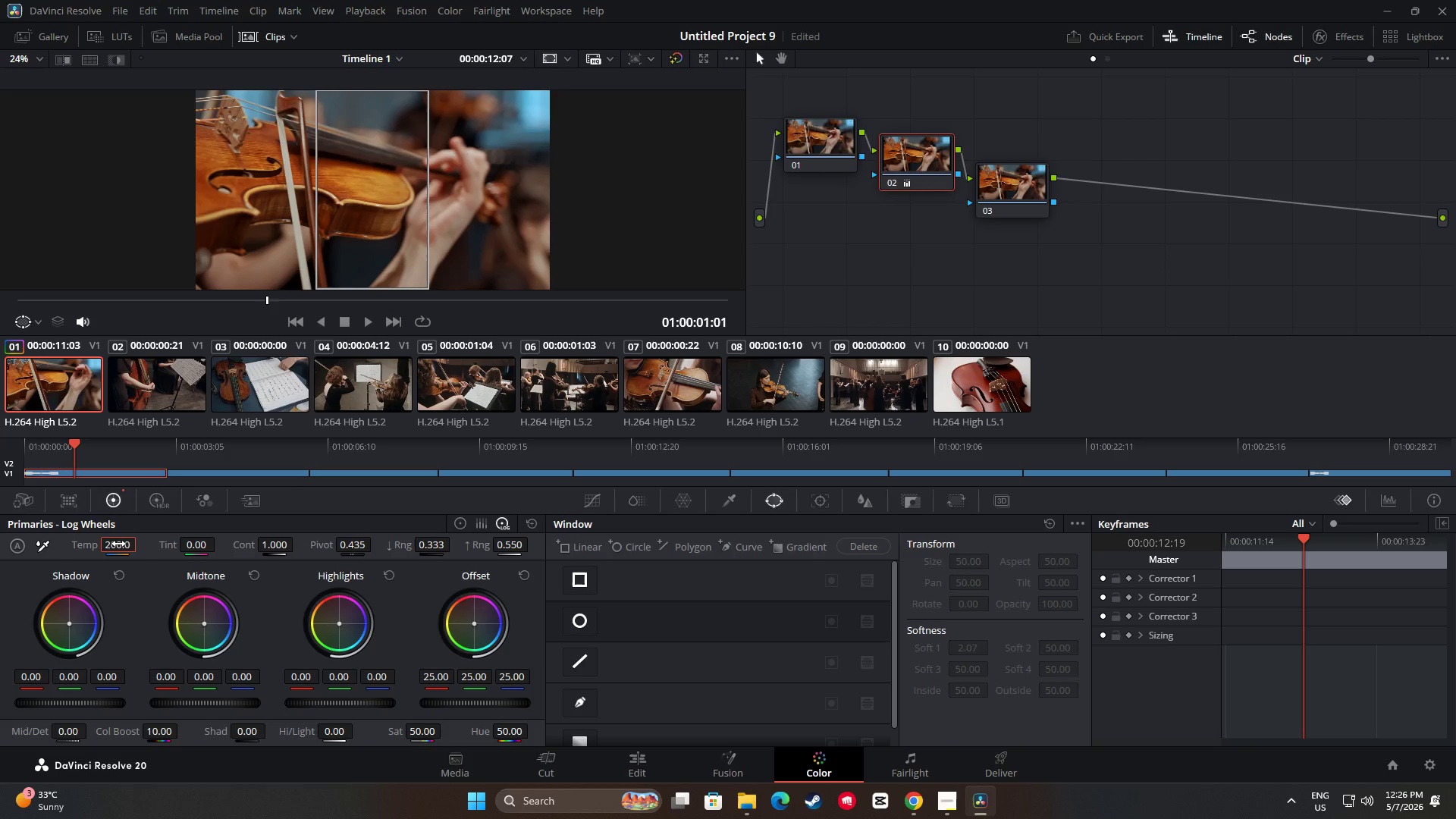 
left_click([196, 545])
 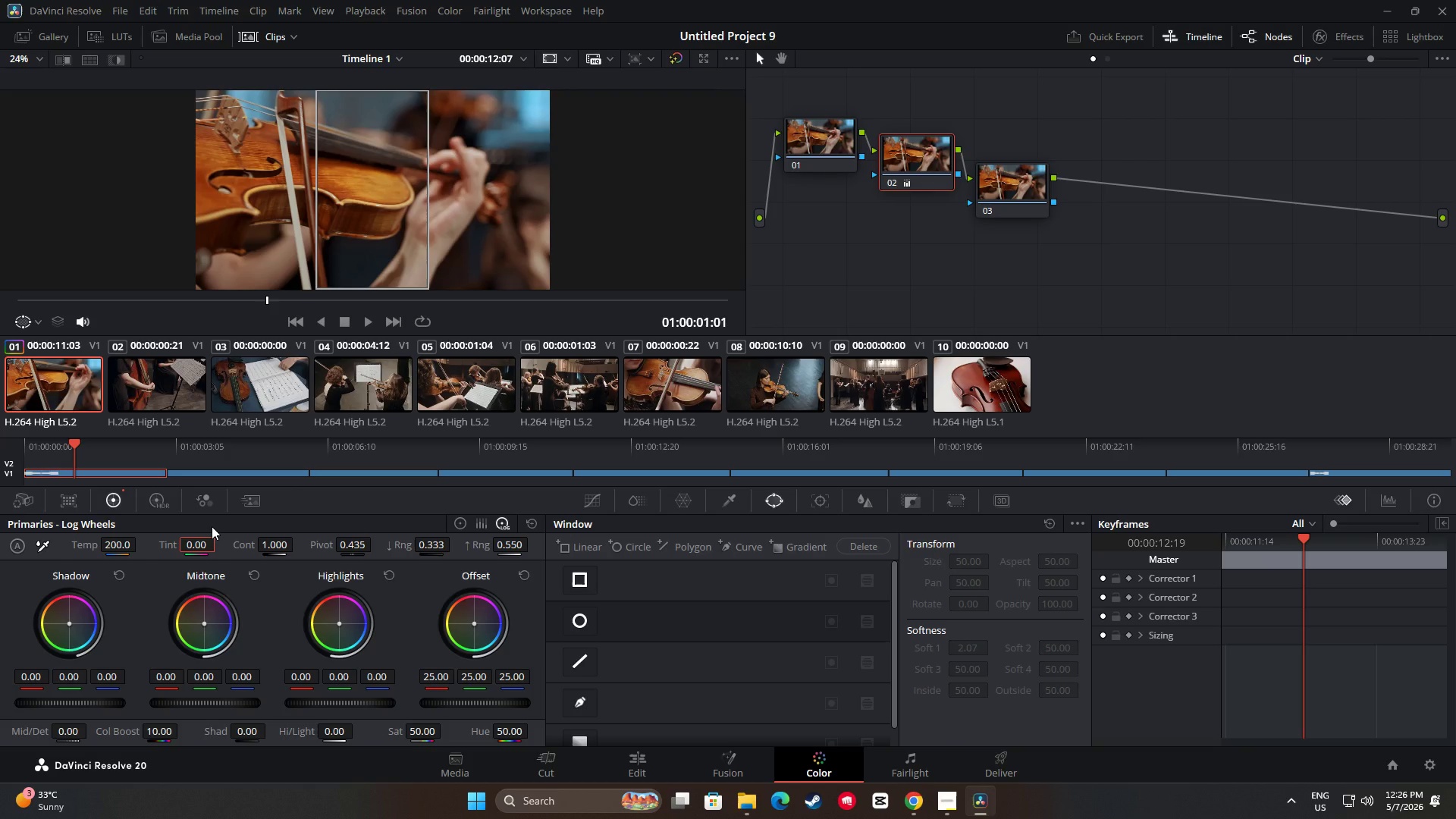 
key(Numpad5)
 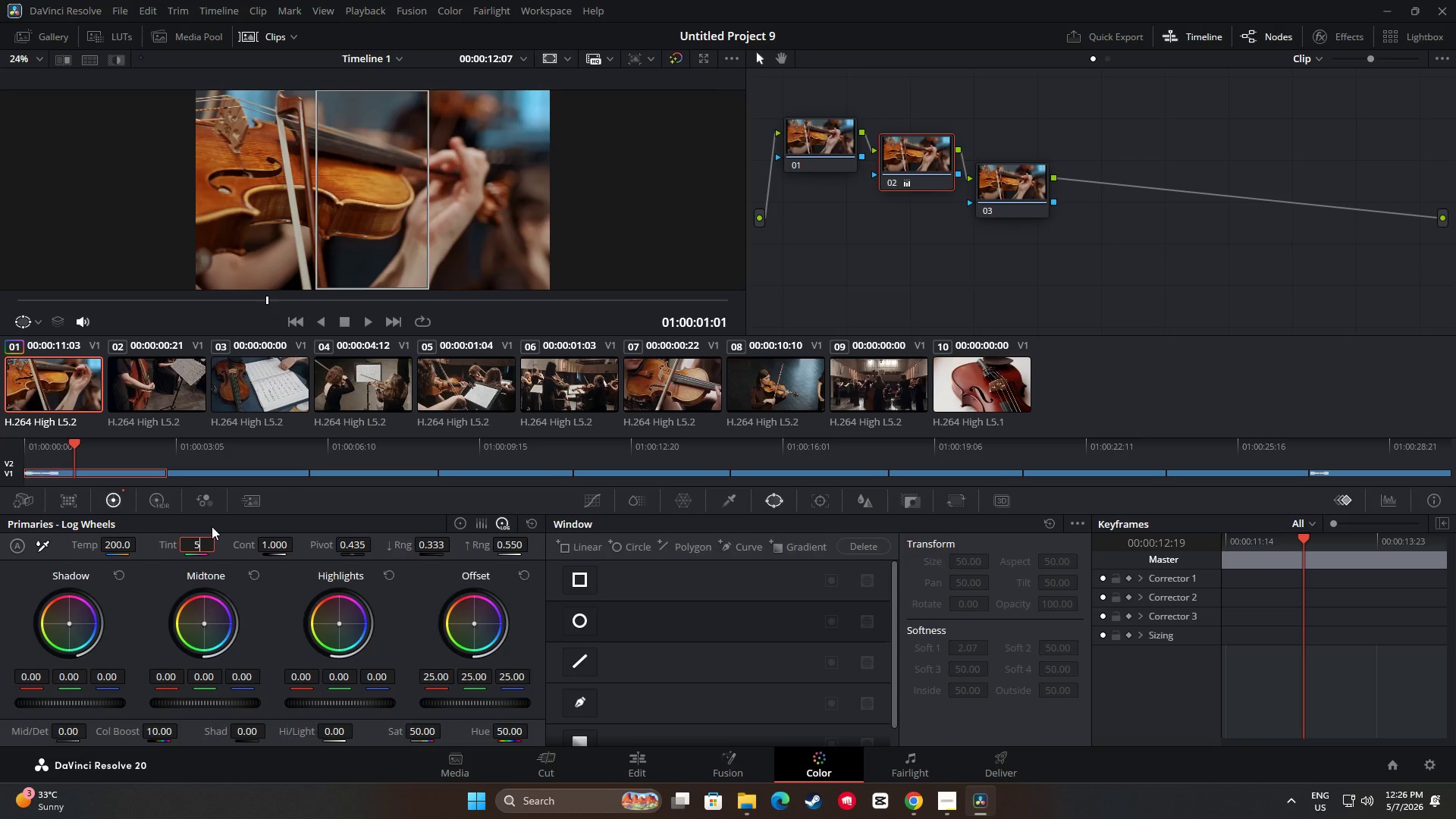 
key(Enter)
 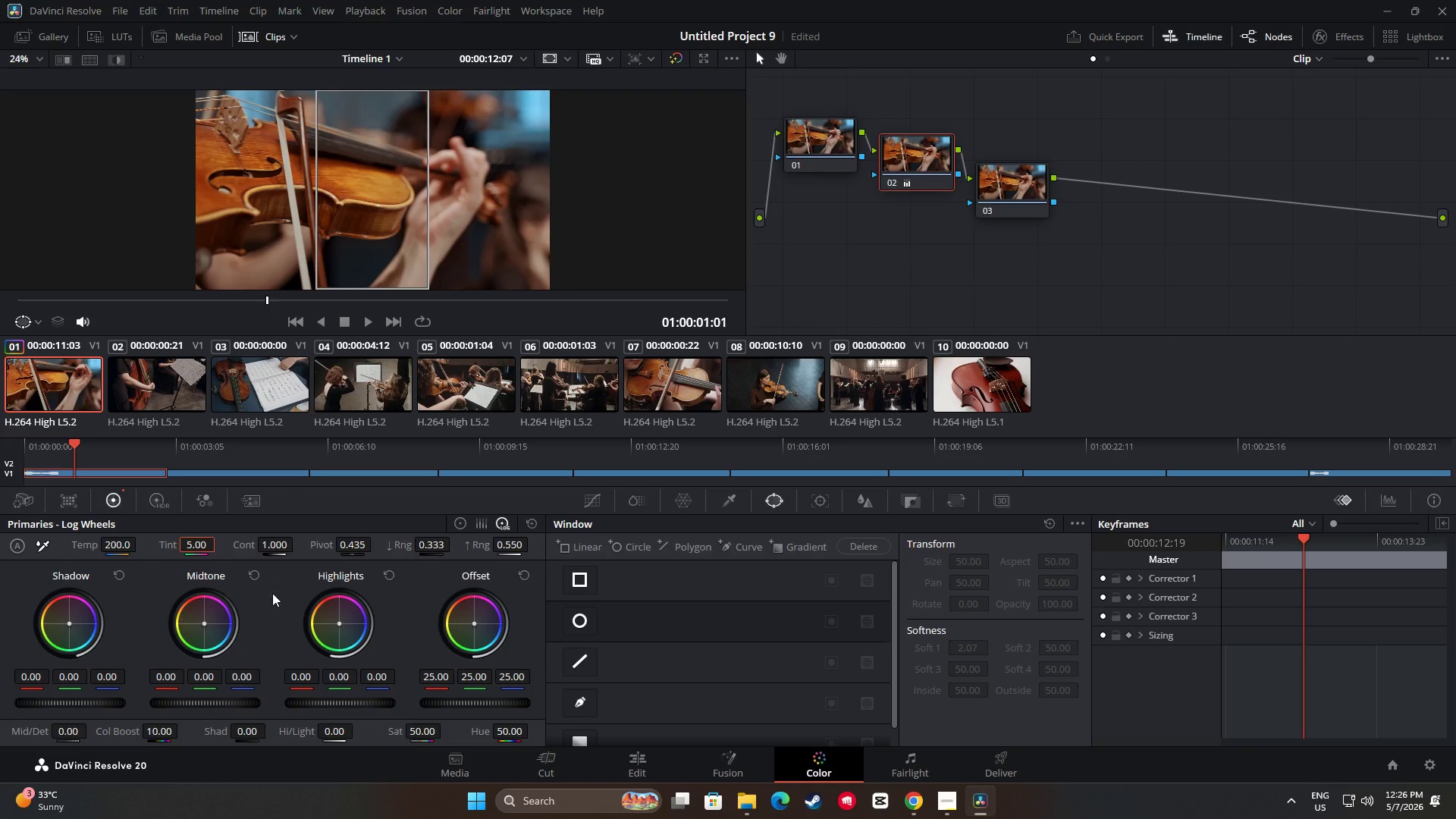 
left_click([463, 521])
 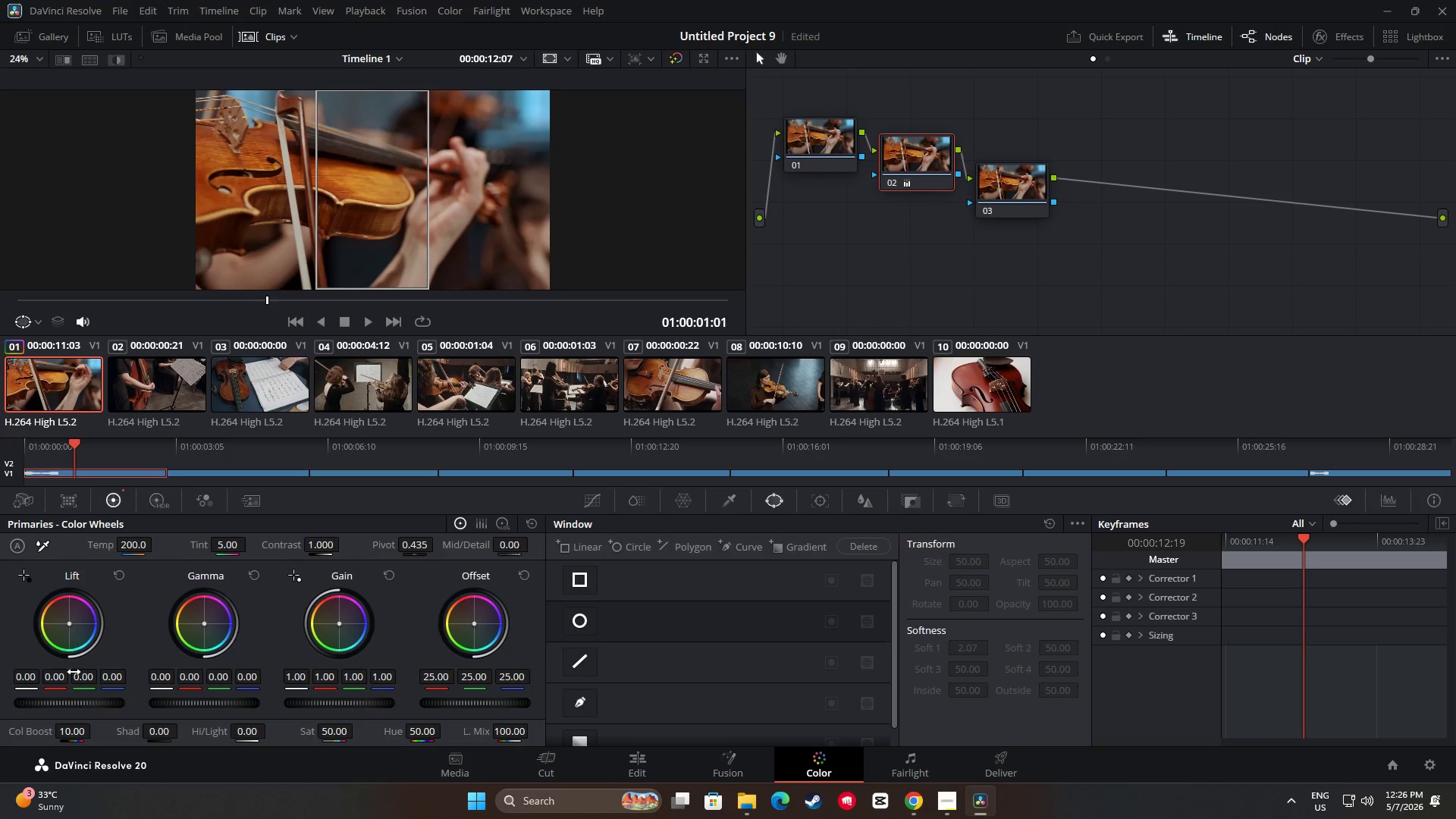 
left_click_drag(start_coordinate=[67, 701], to_coordinate=[617, 391])
 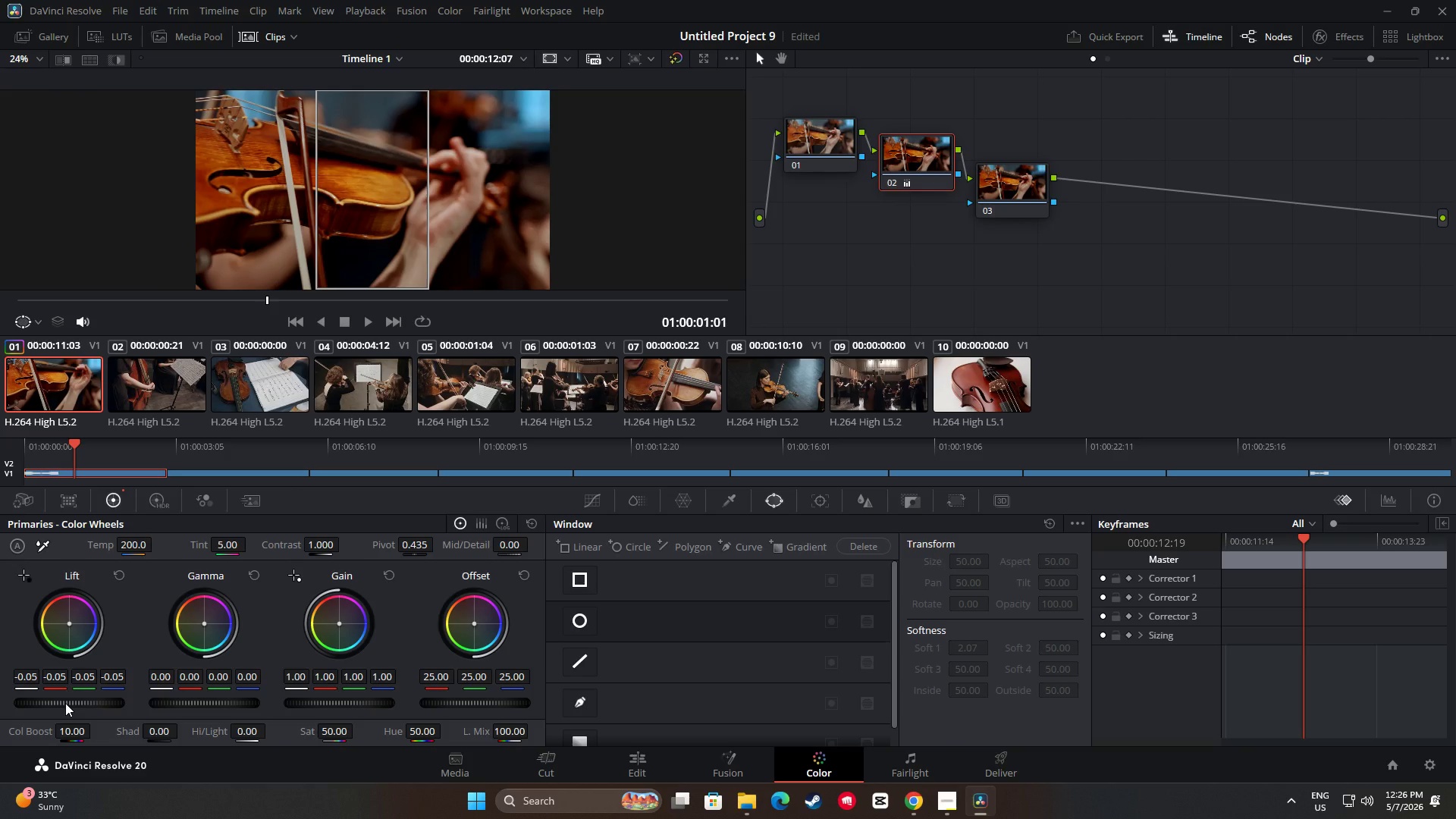 
wait(5.99)
 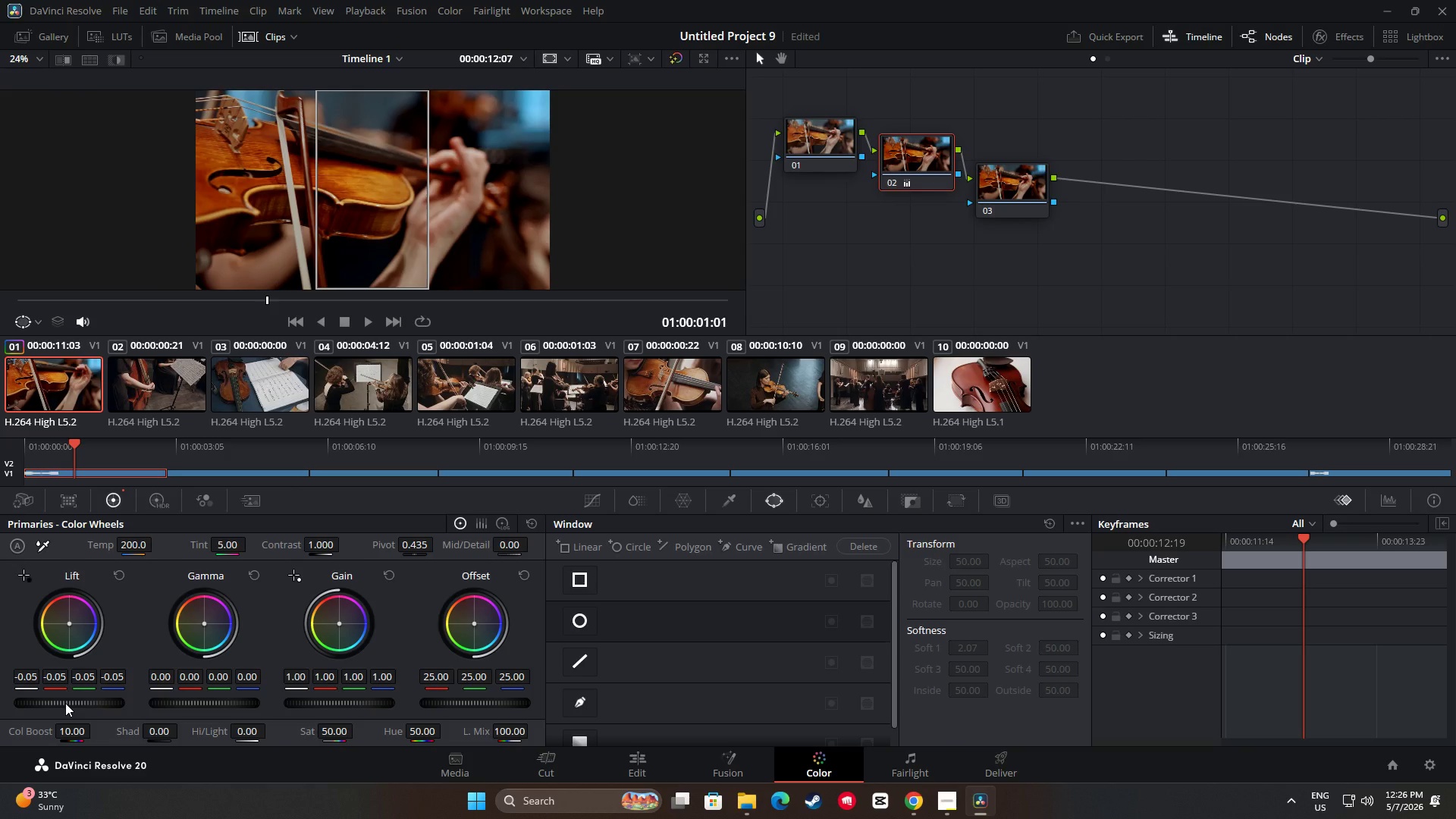 
mouse_move([1008, 183])
 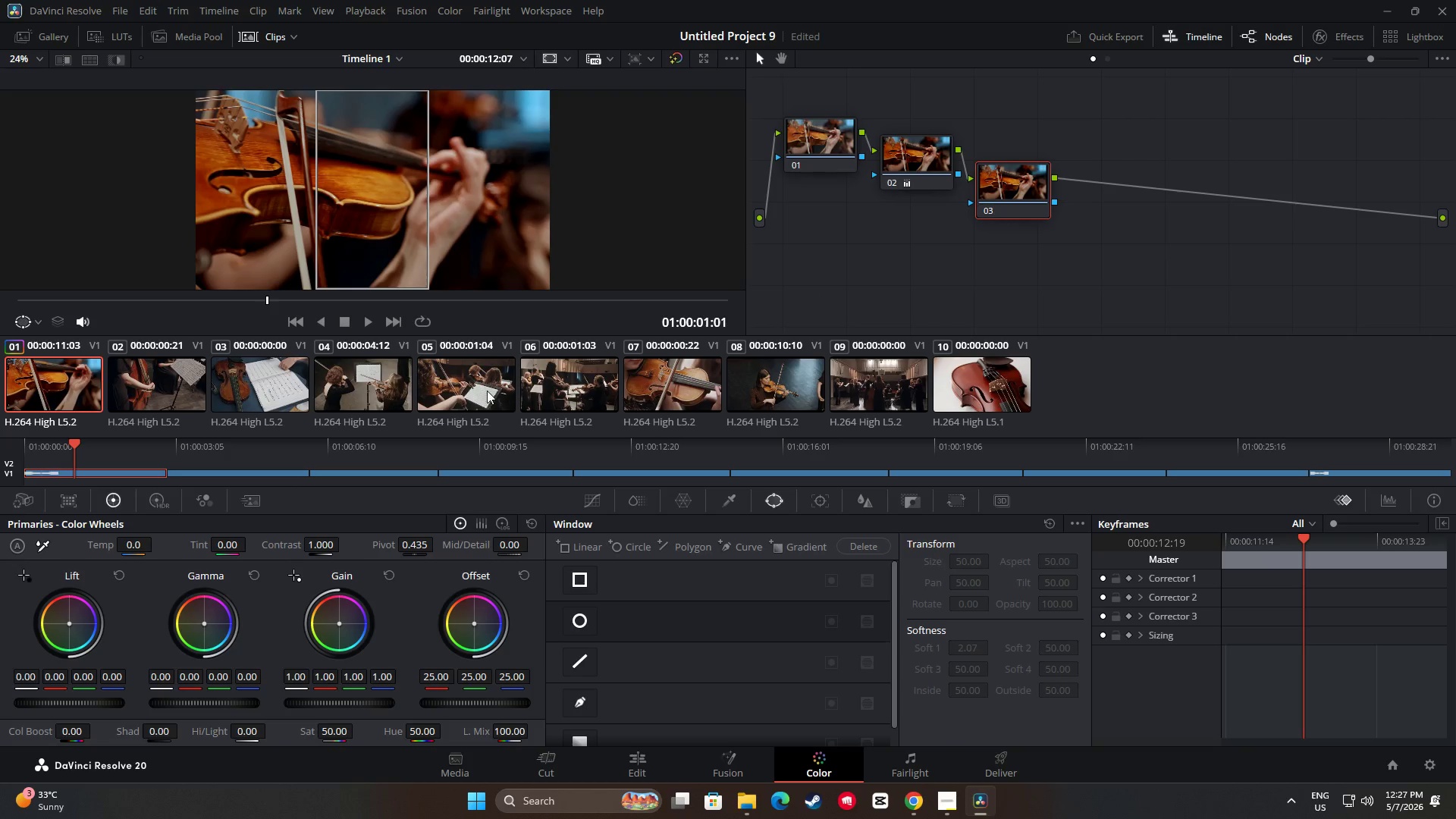 
wait(11.76)
 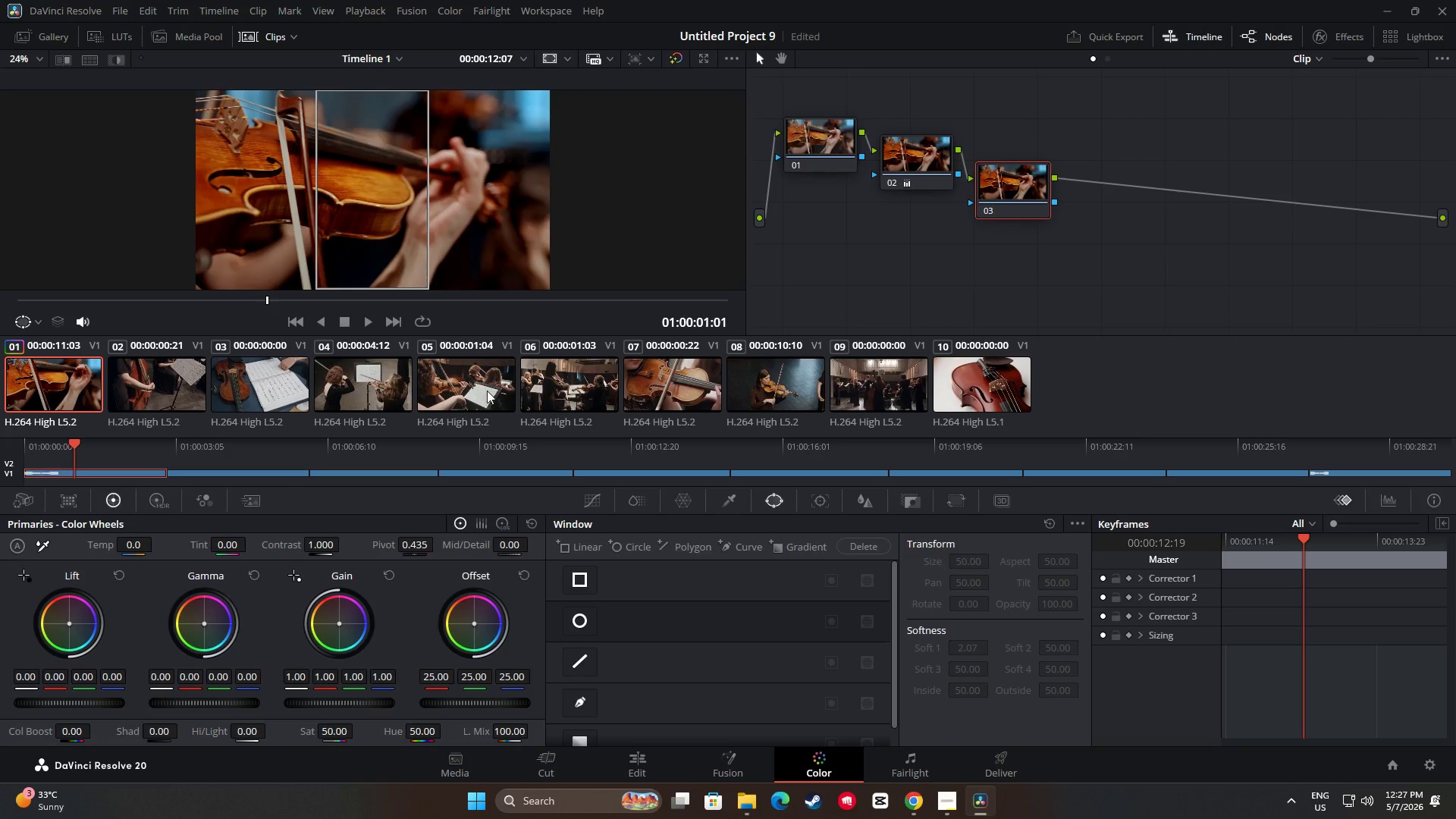 
key(Numpad1)
 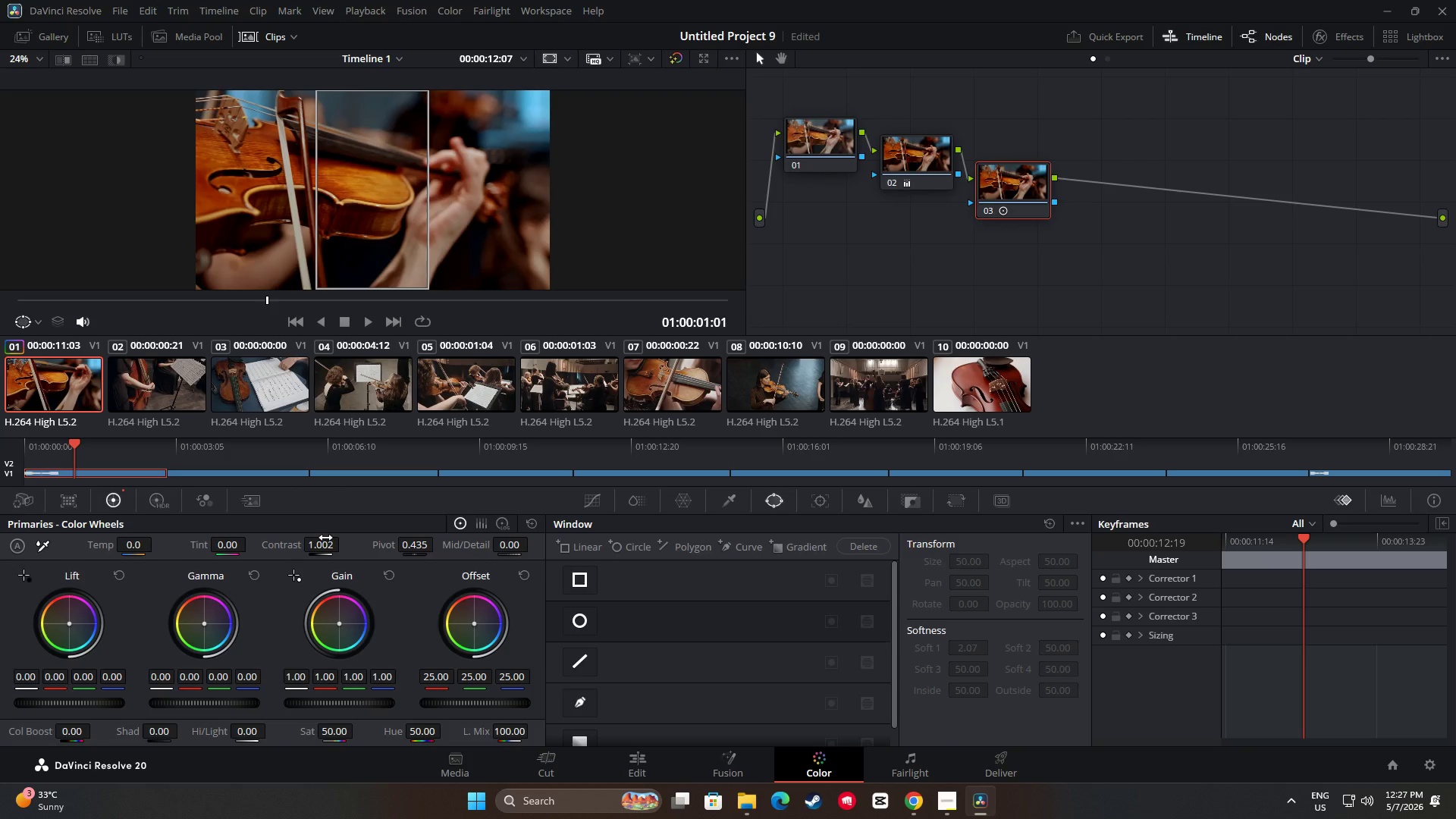 
key(NumpadDecimal)
 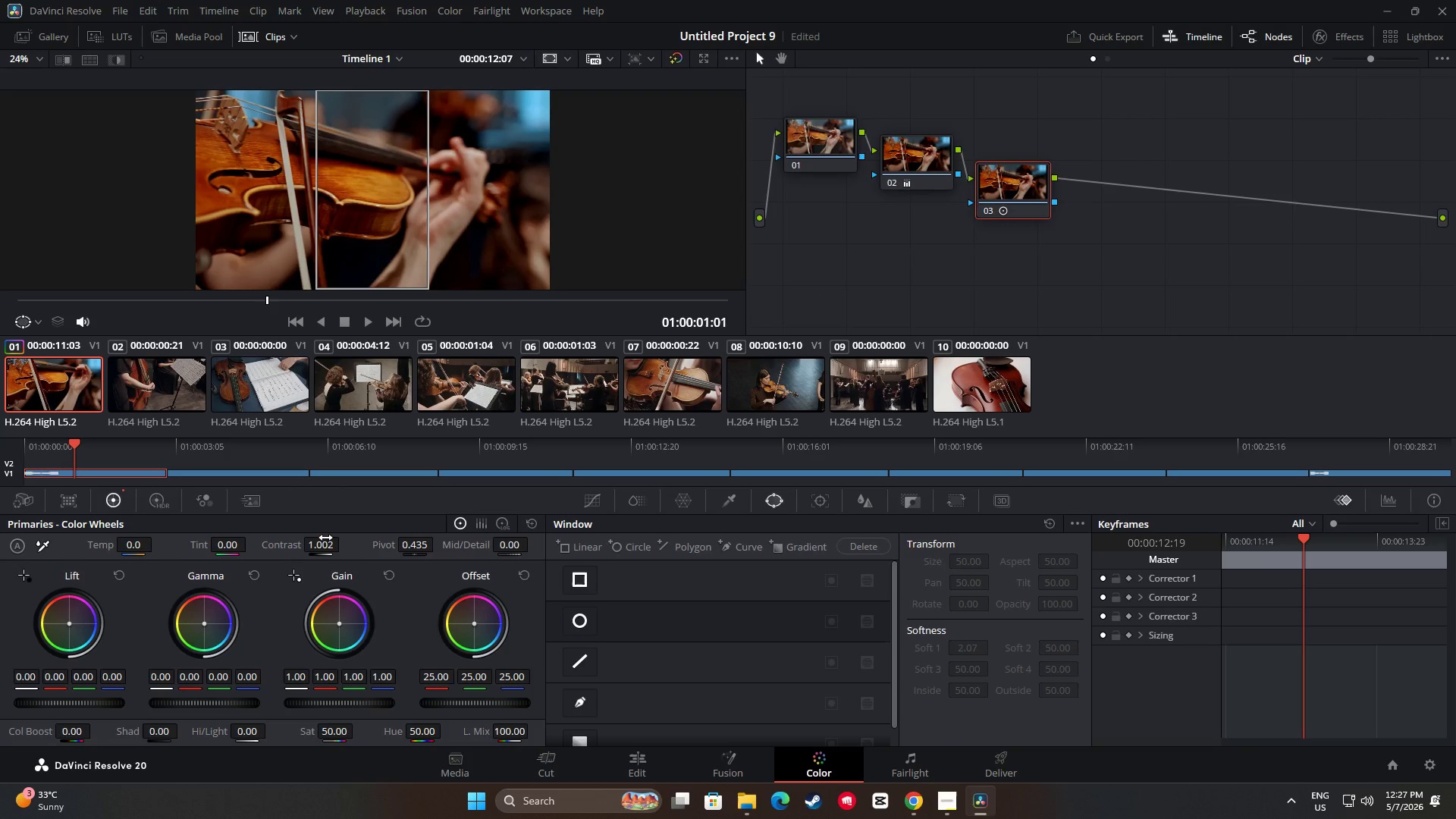 
key(Numpad1)
 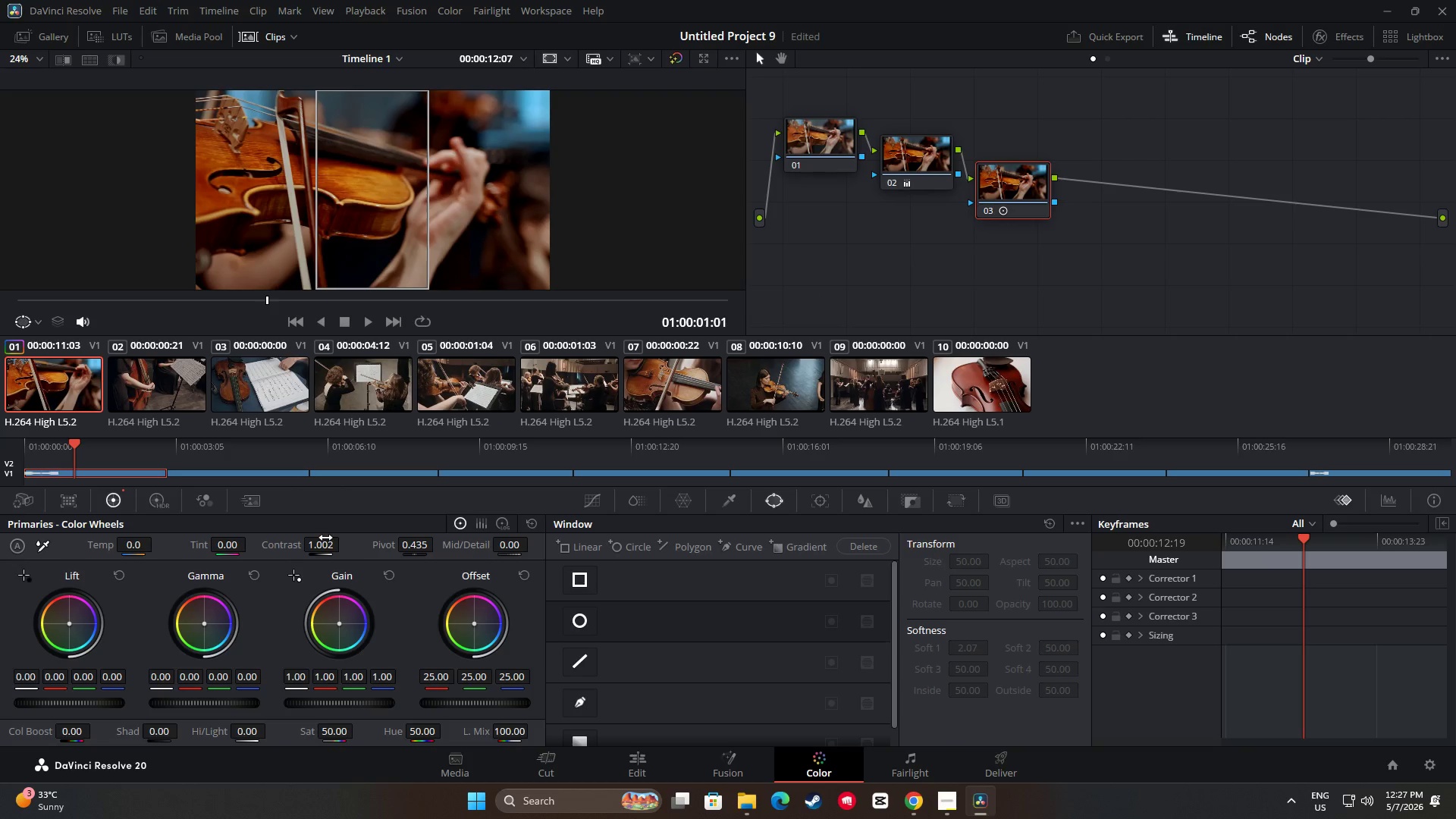 
key(Numpad0)
 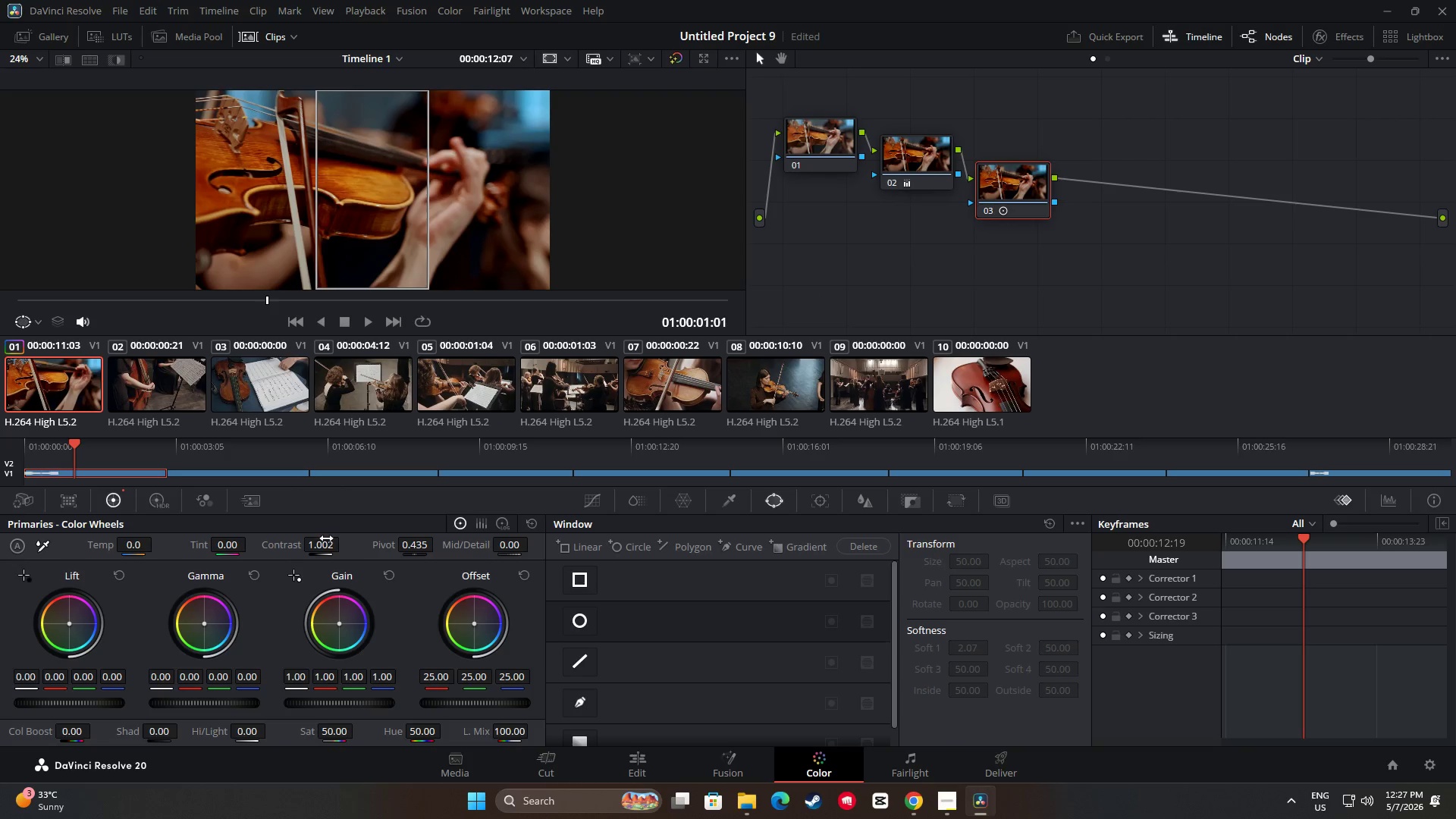 
left_click([322, 544])
 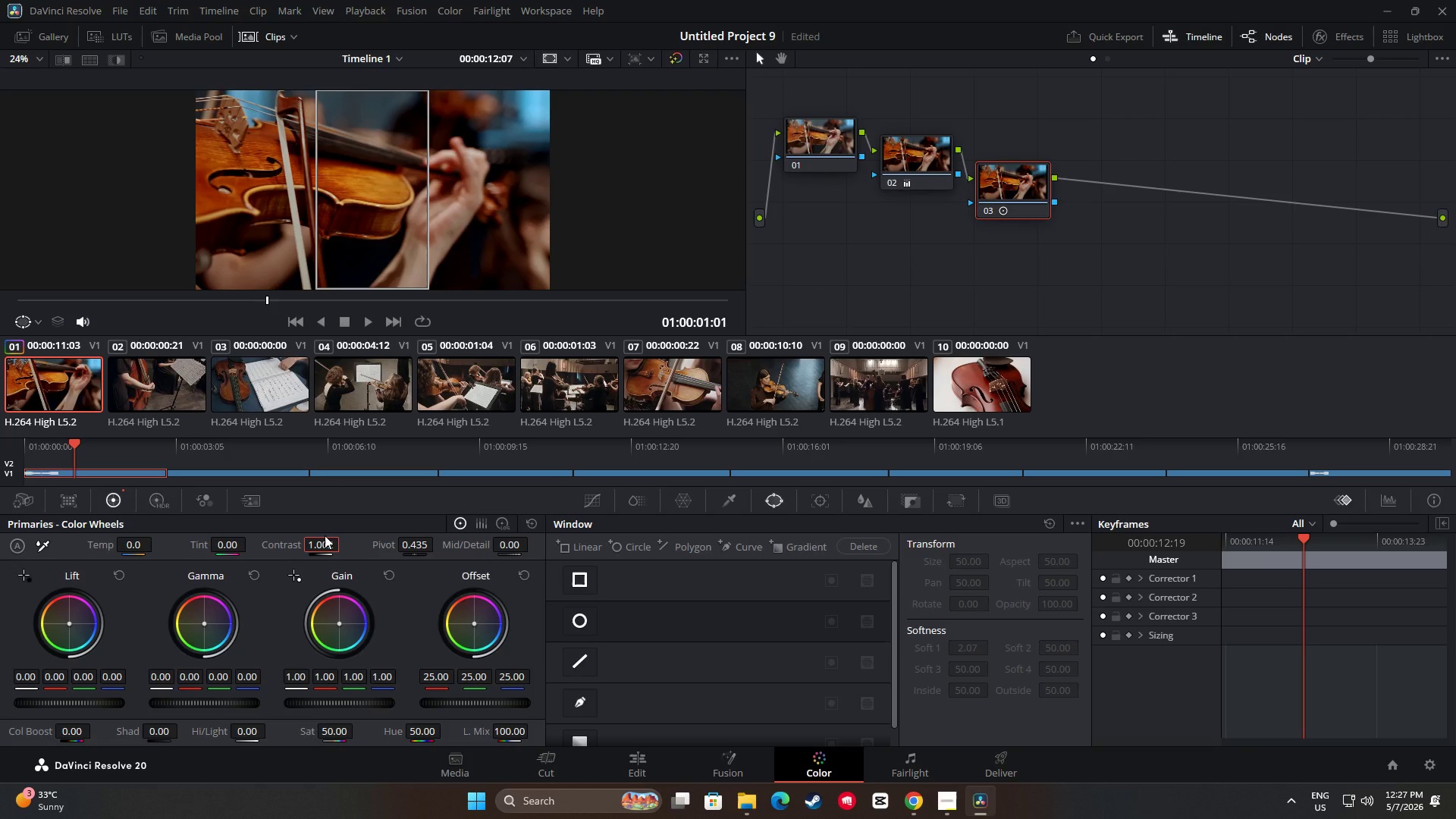 
key(Numpad1)
 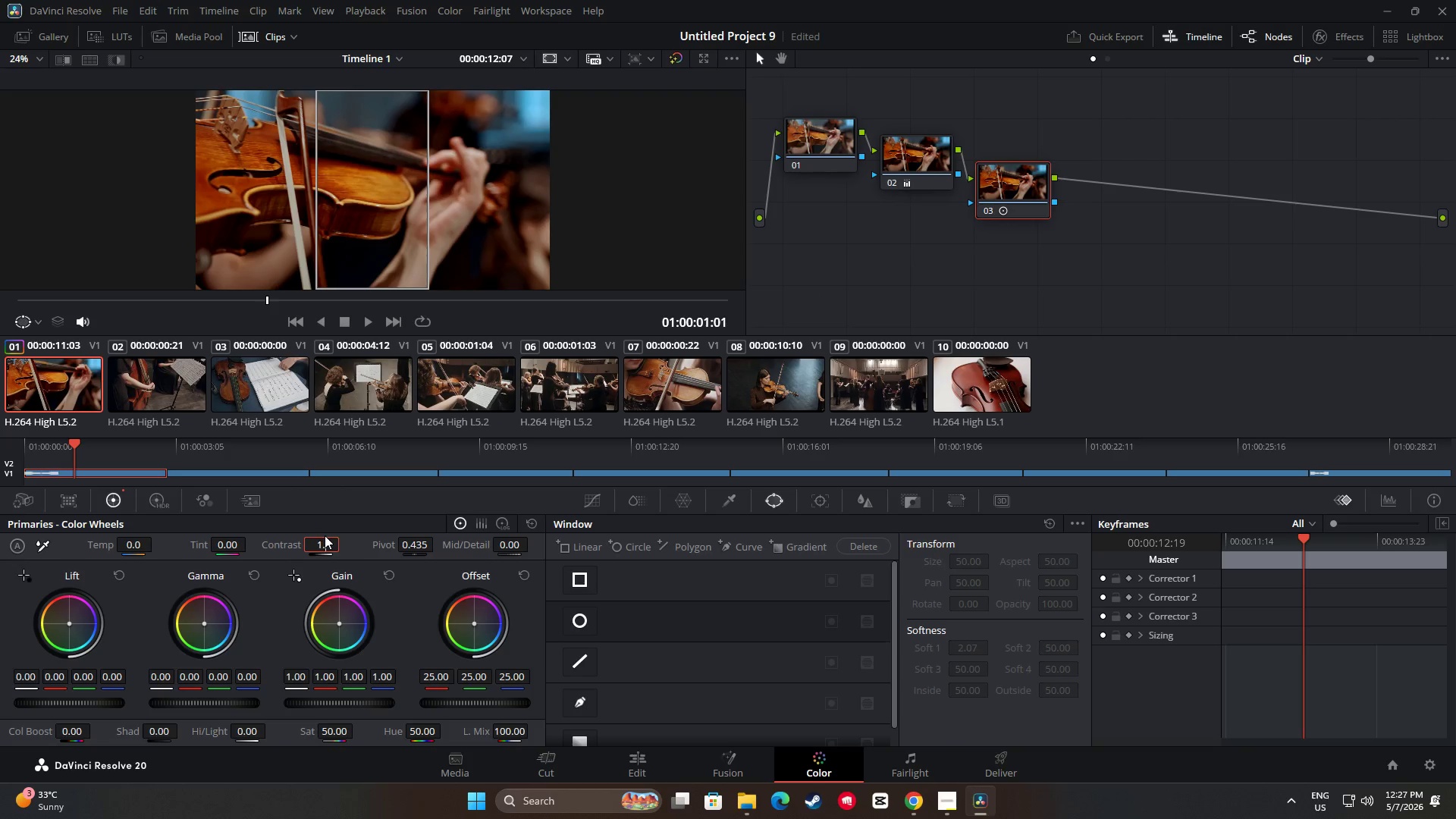 
key(NumpadDecimal)
 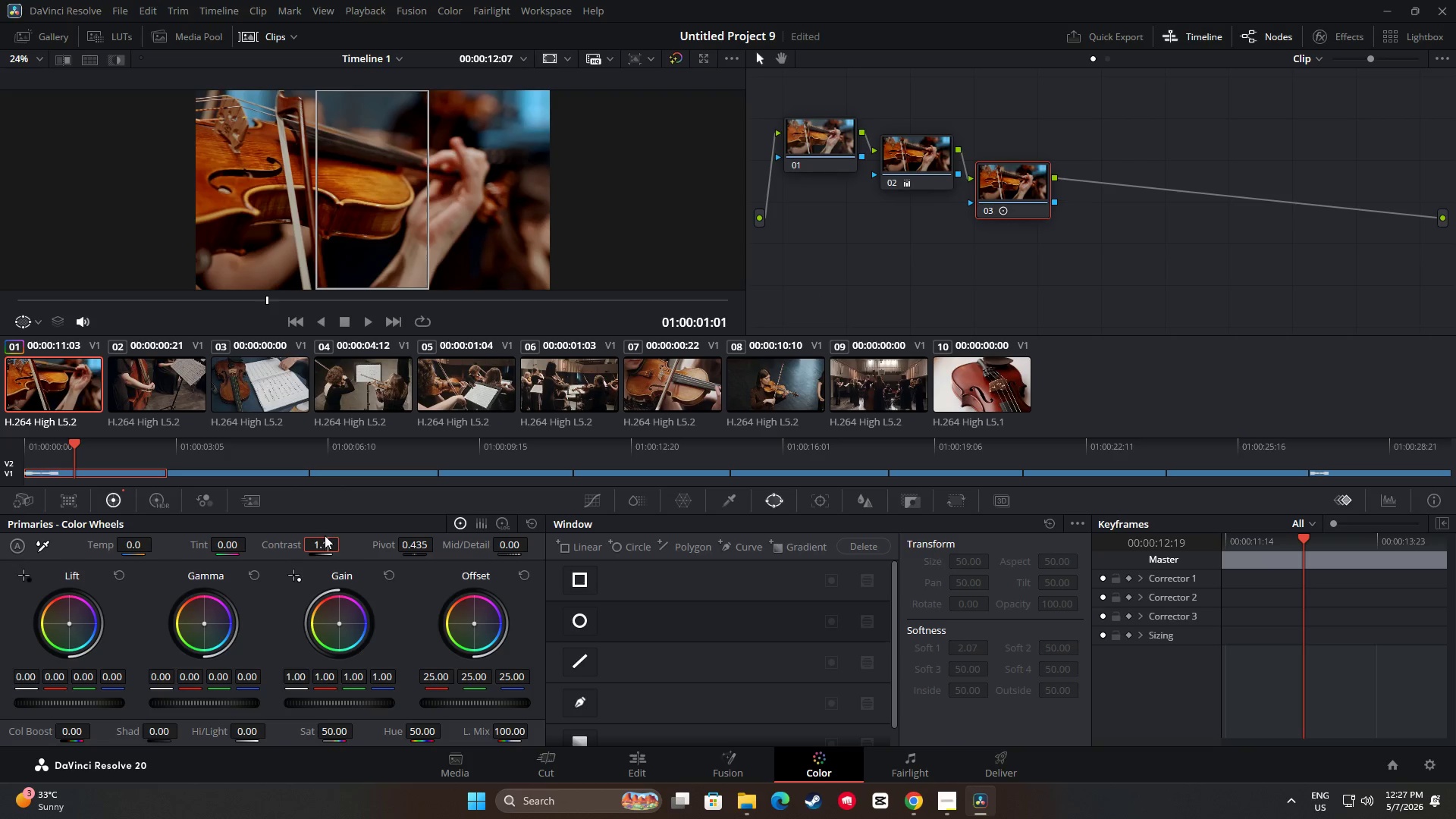 
key(Numpad1)
 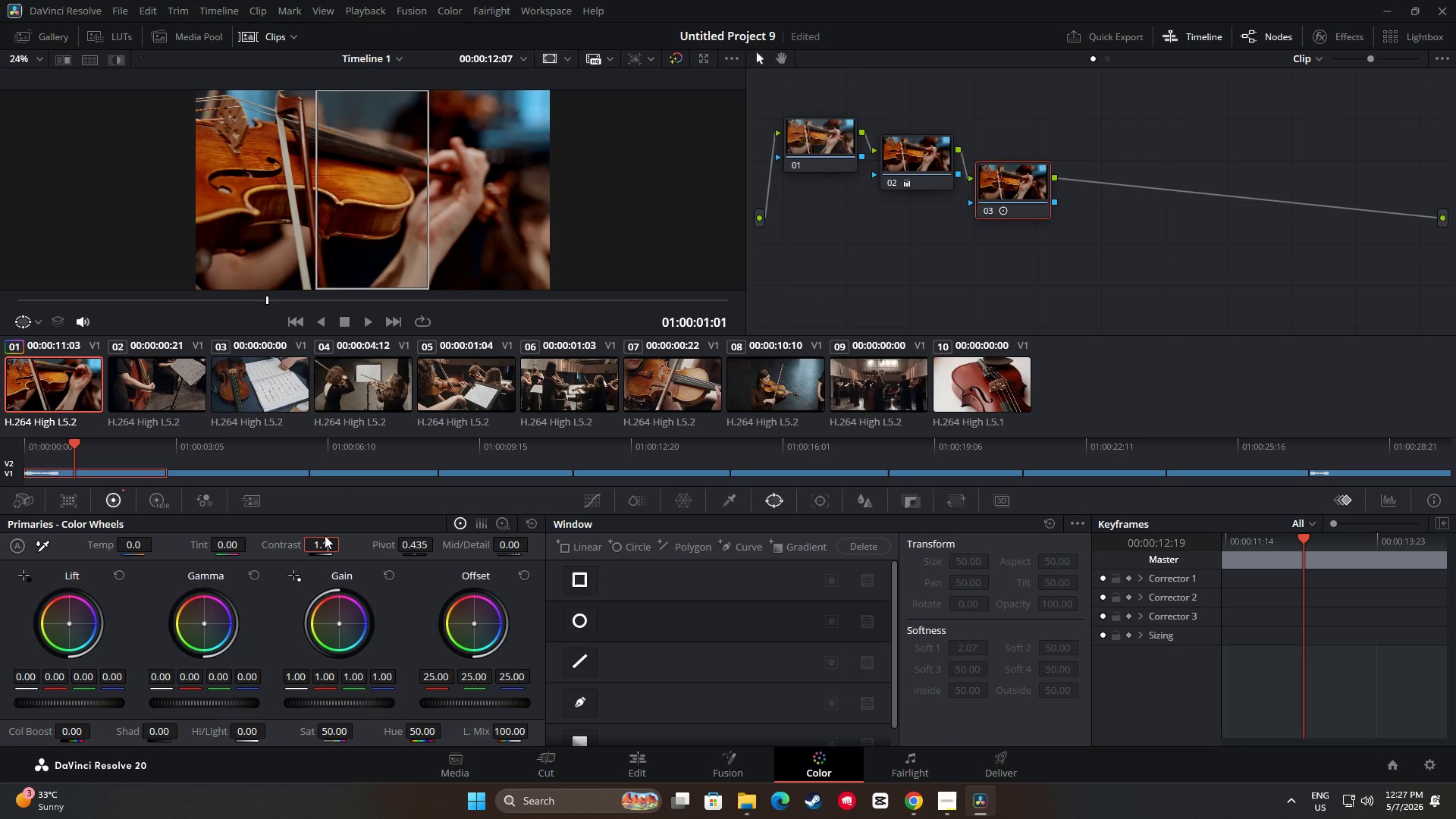 
key(Numpad0)
 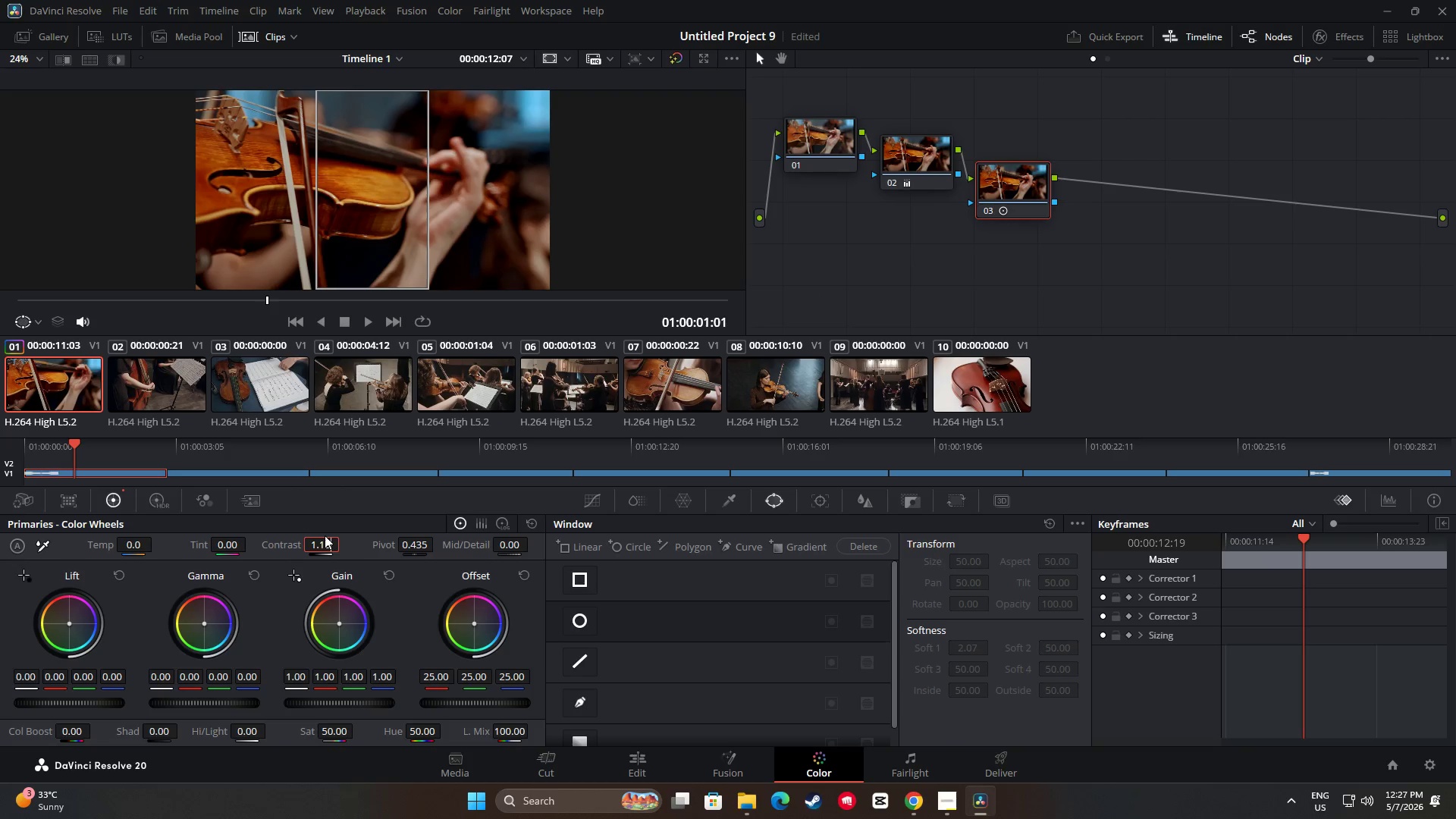 
key(Enter)
 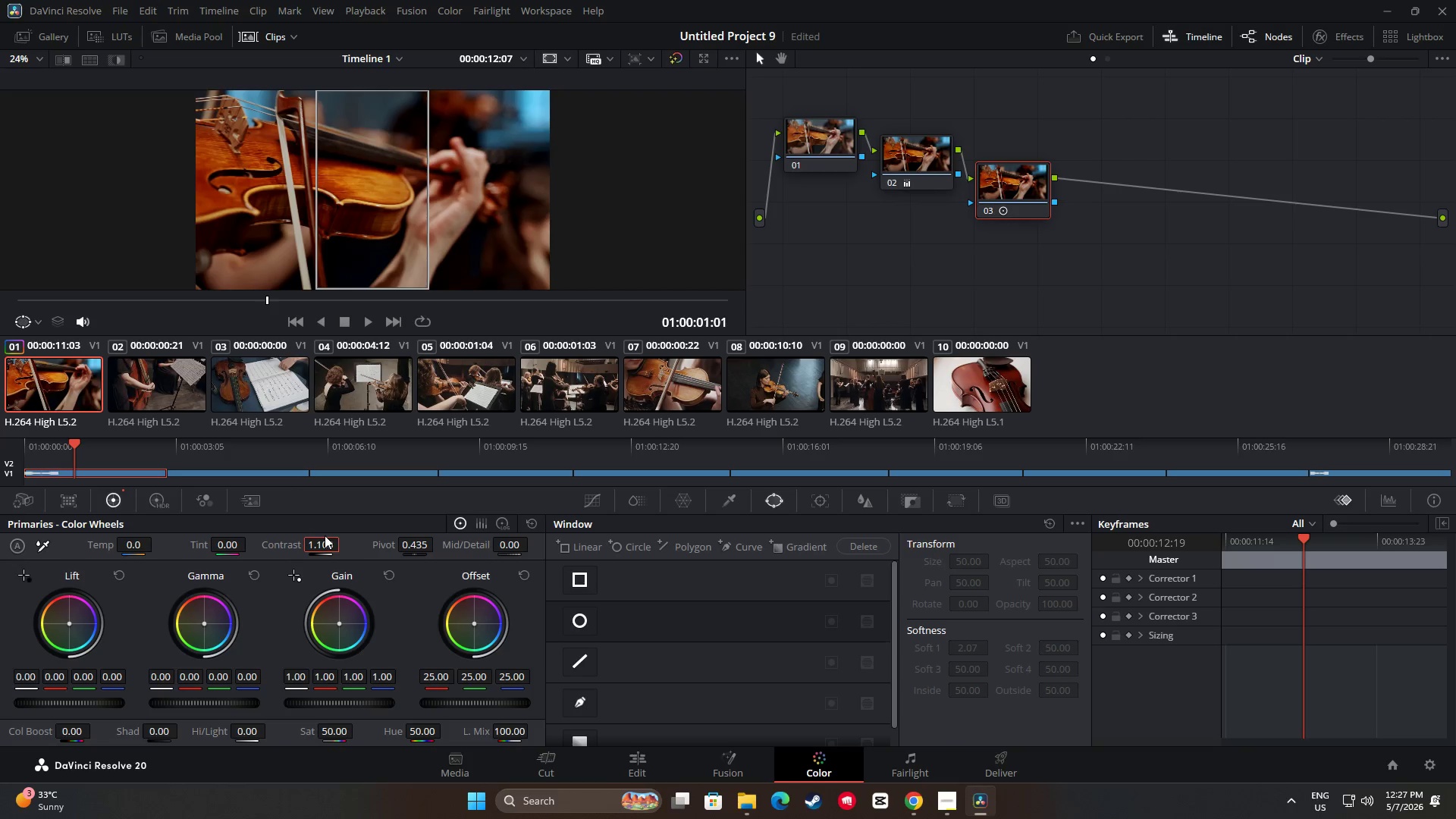 
left_click([325, 535])
 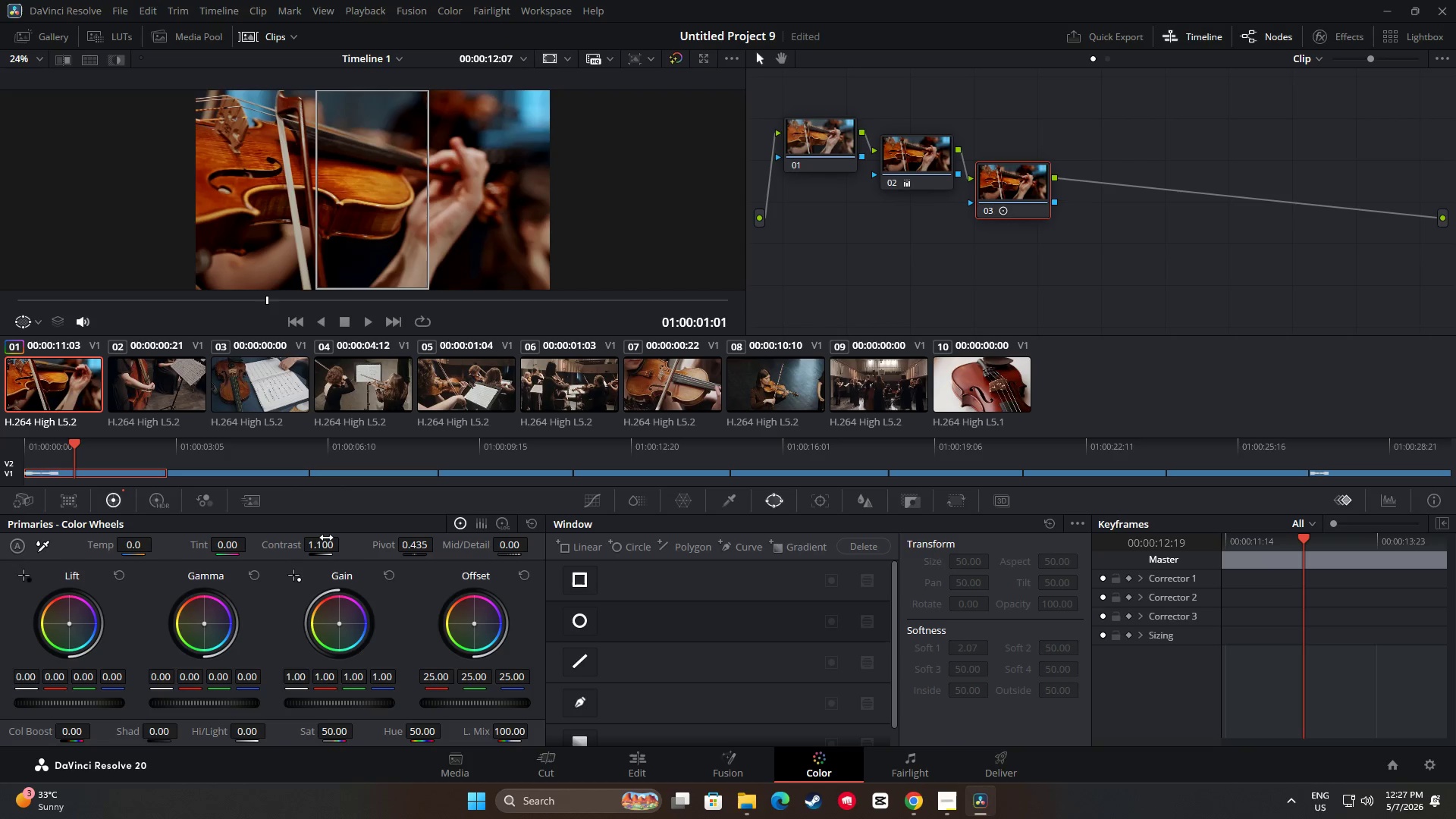 
left_click([311, 543])
 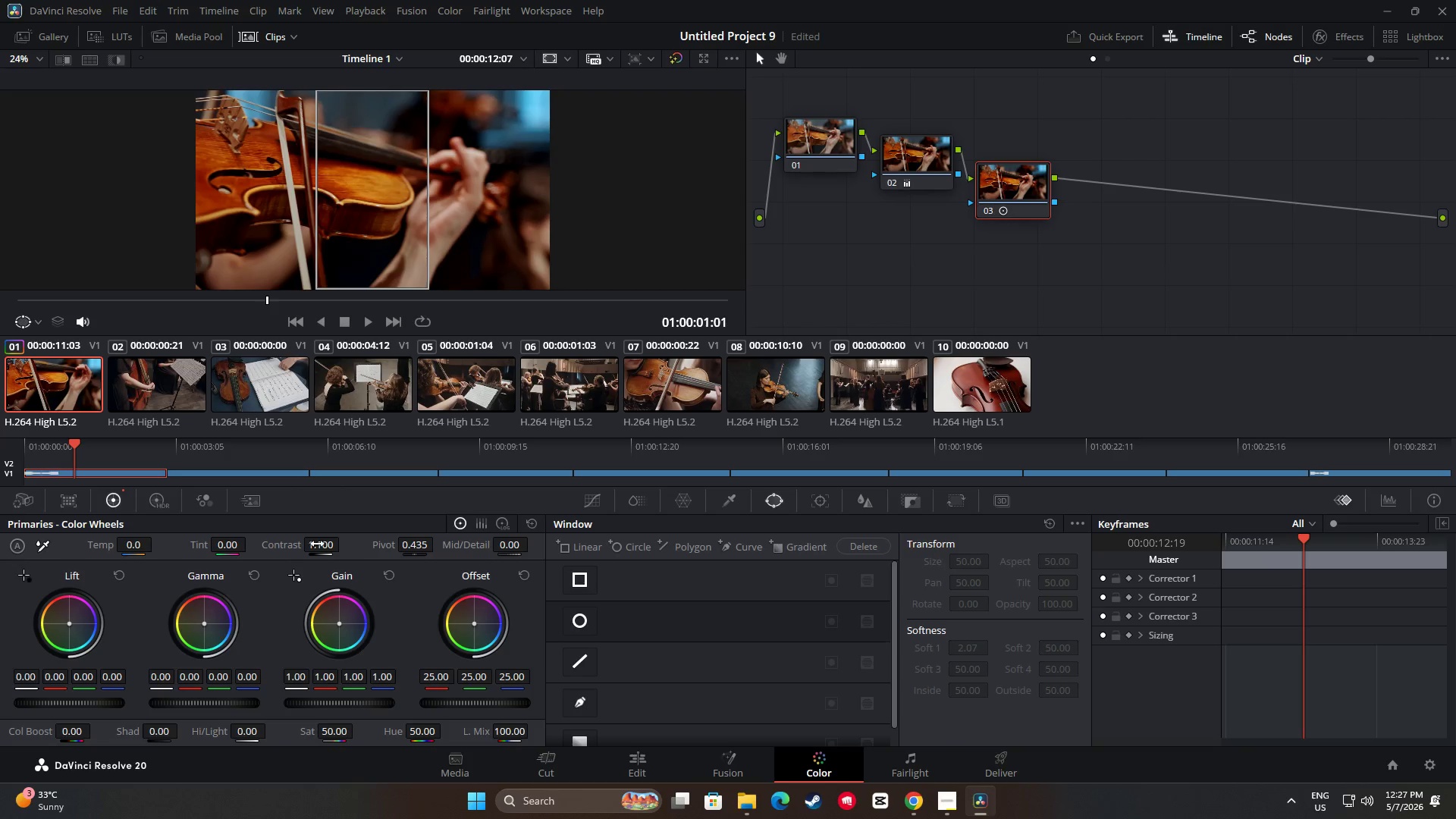 
triple_click([317, 544])
 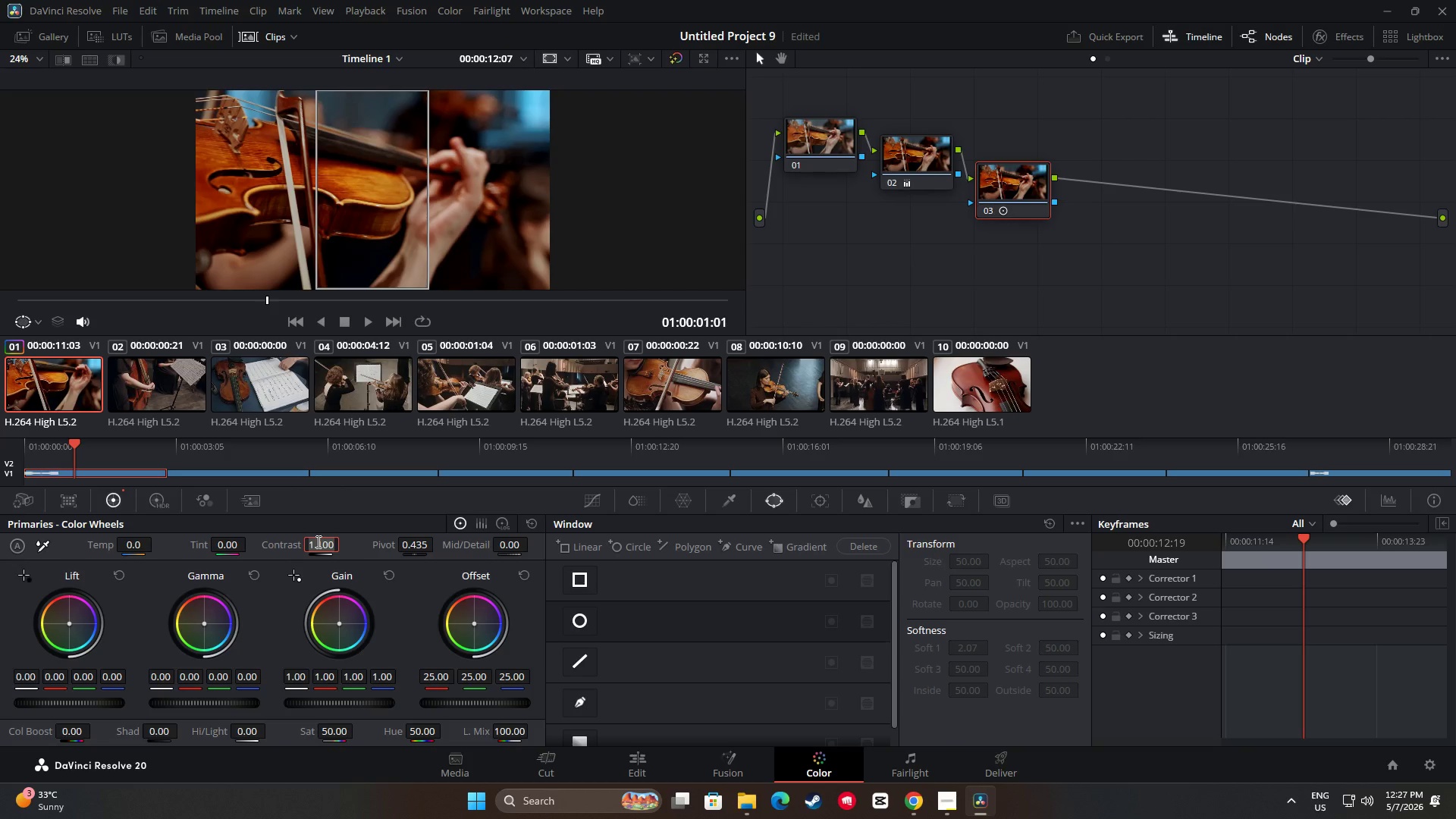 
key(Numpad1)
 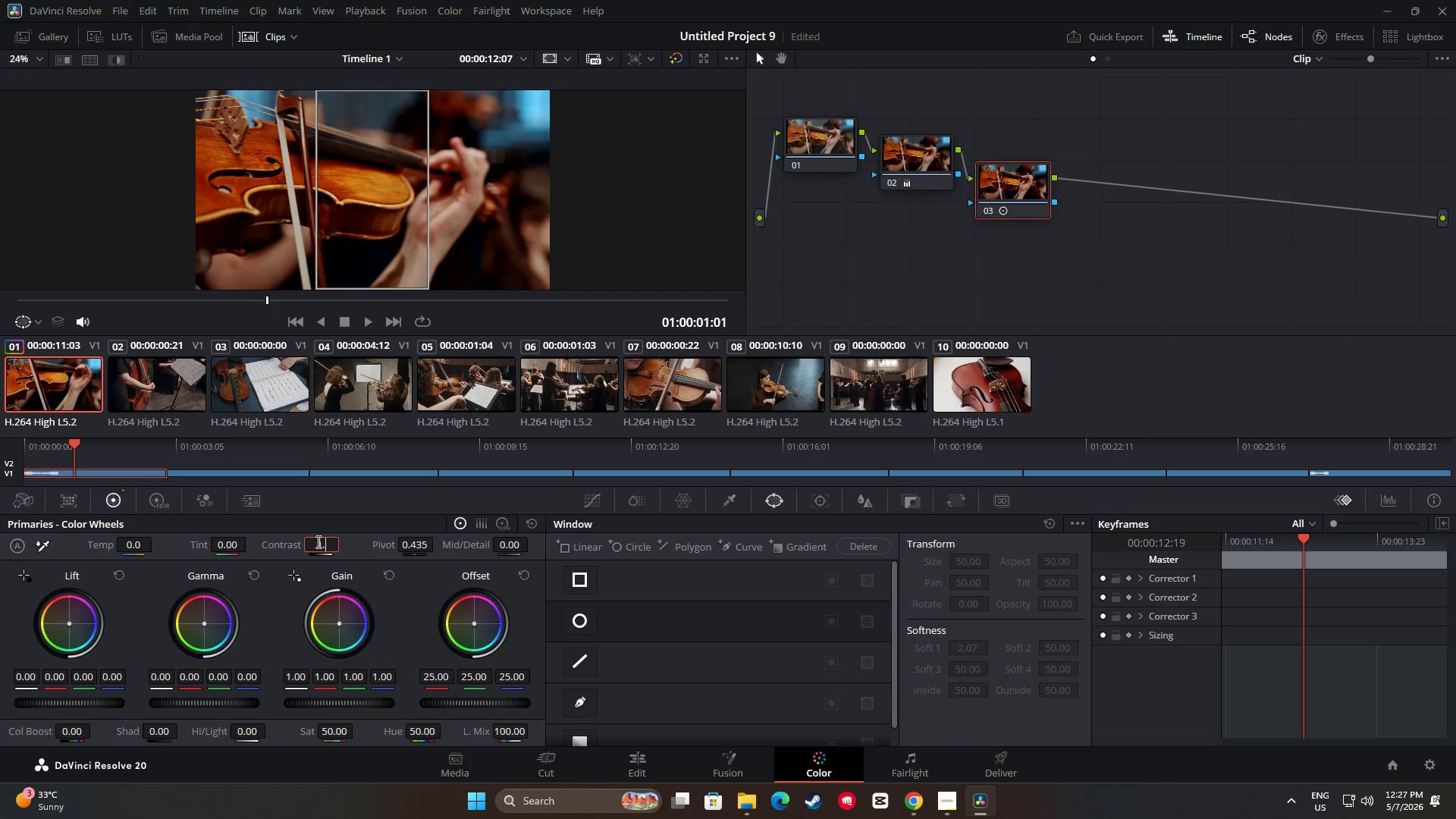 
key(NumpadDecimal)
 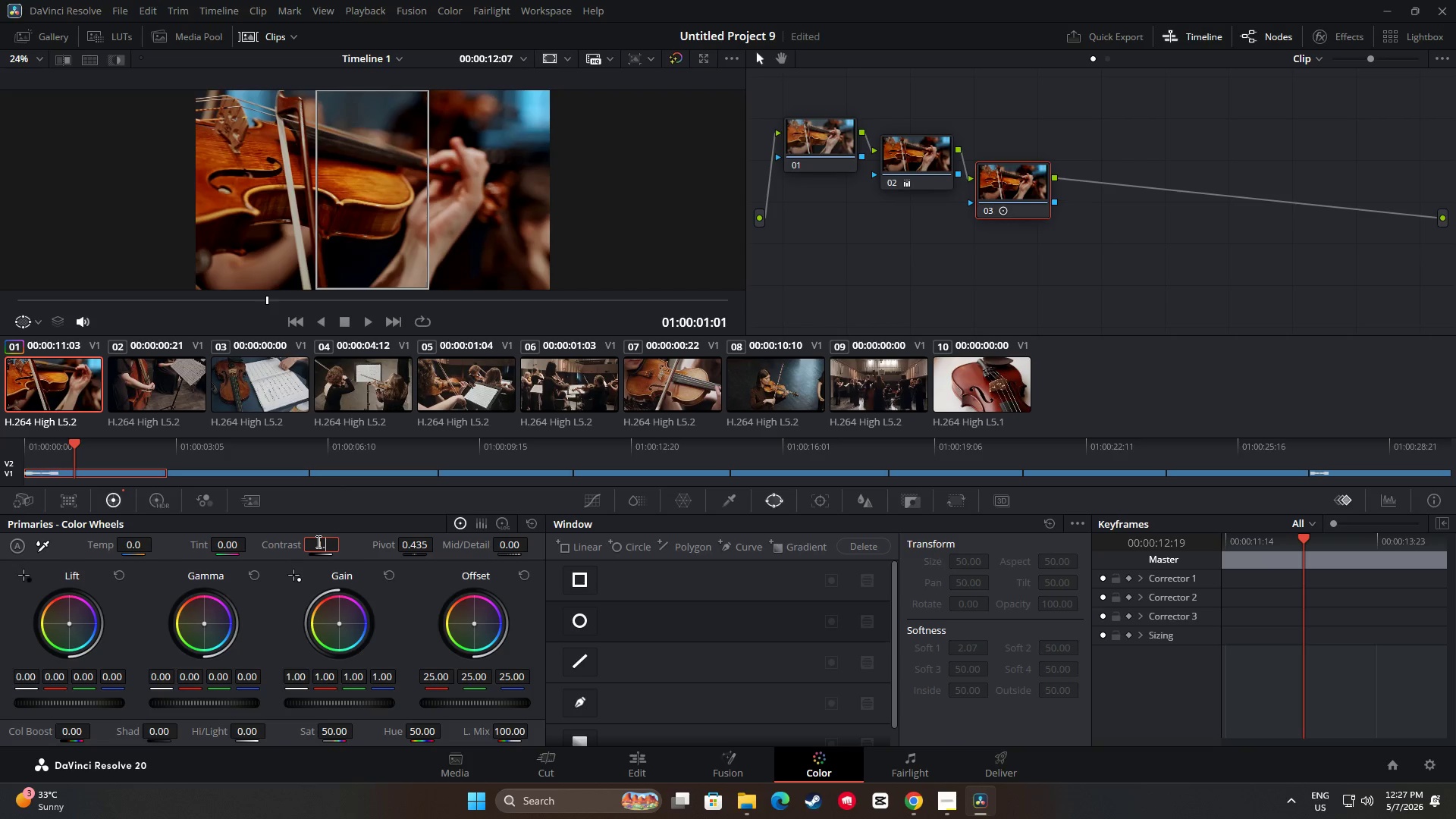 
key(Numpad1)
 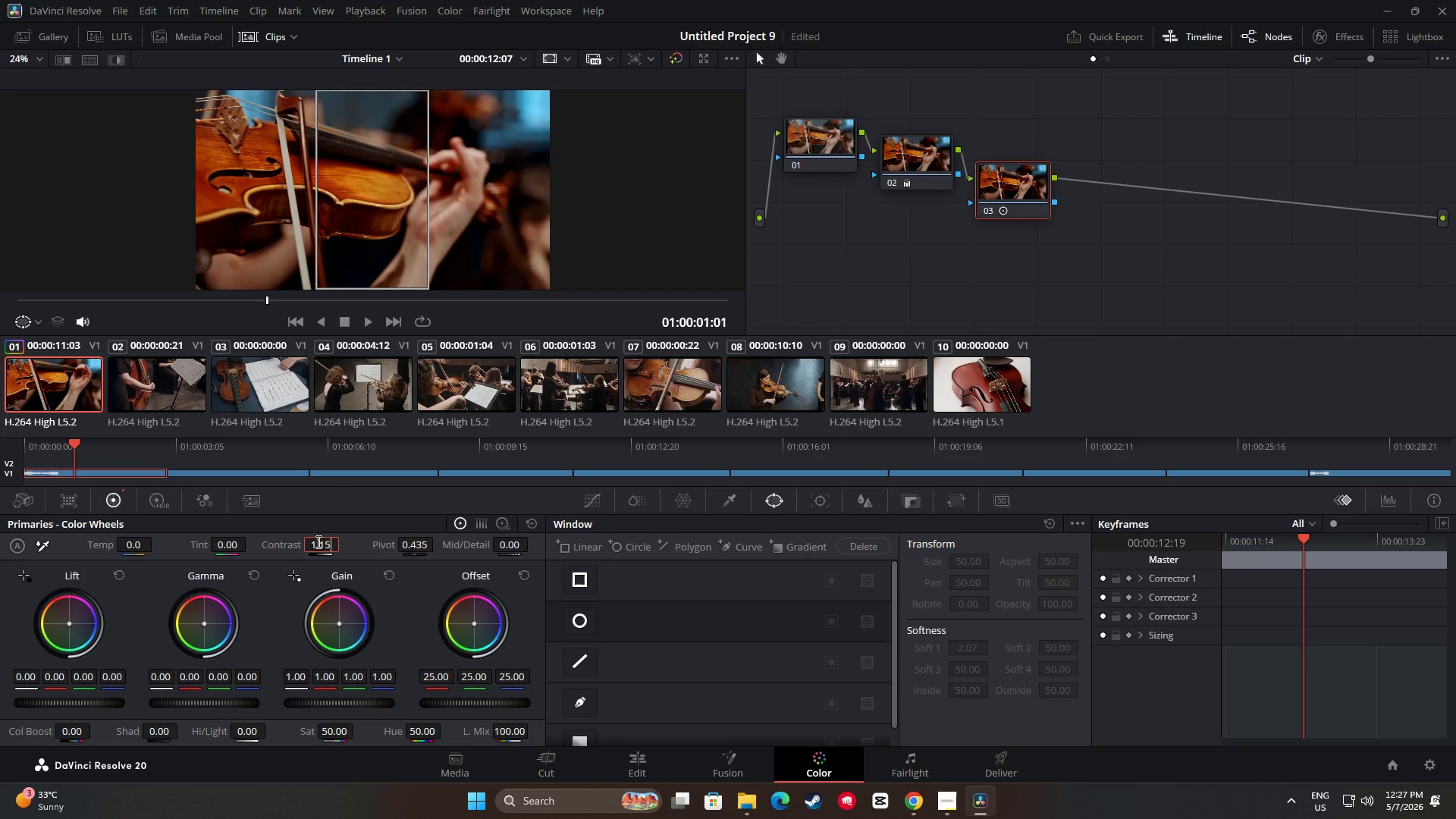 
key(Numpad5)
 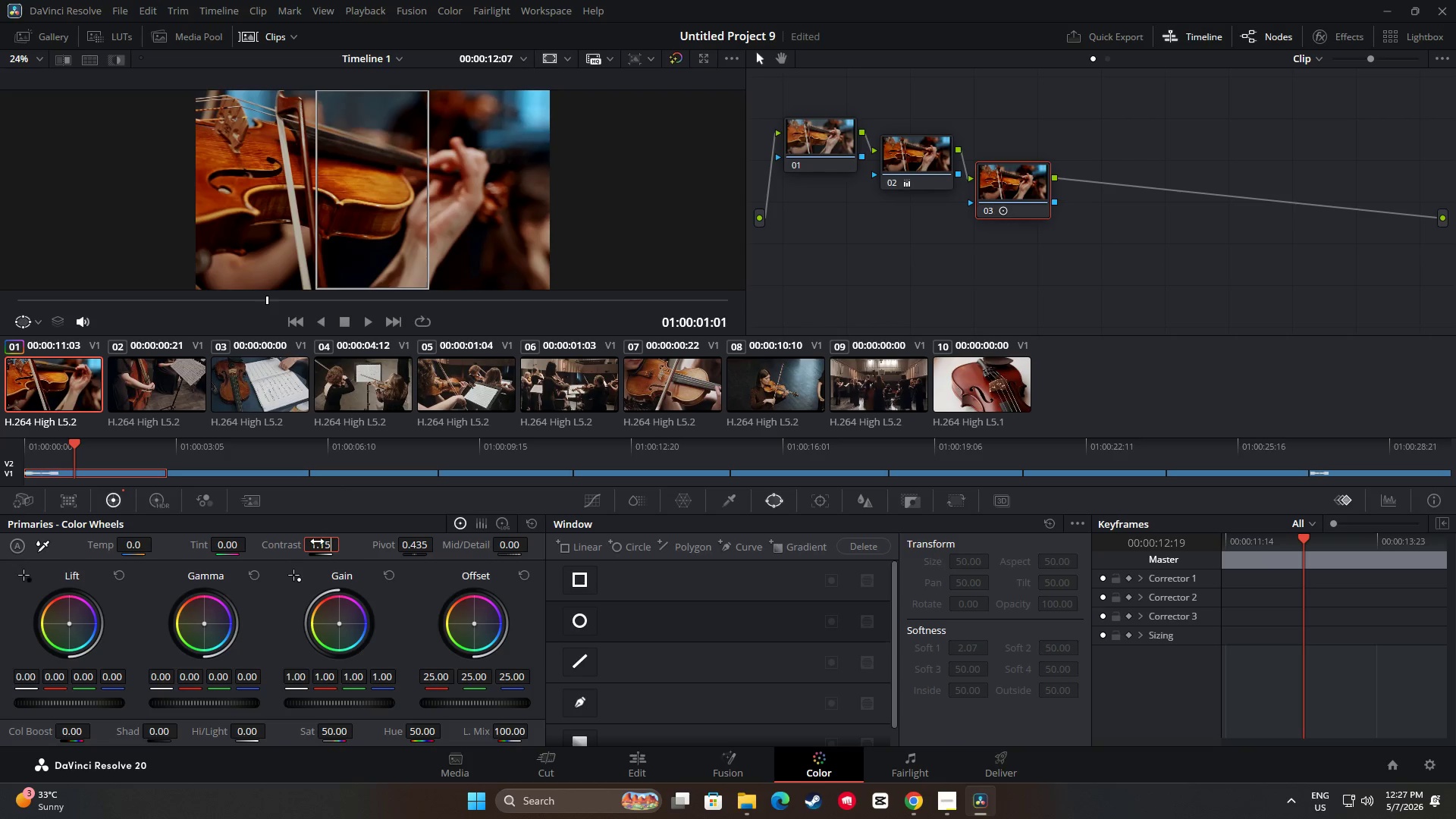 
key(Enter)
 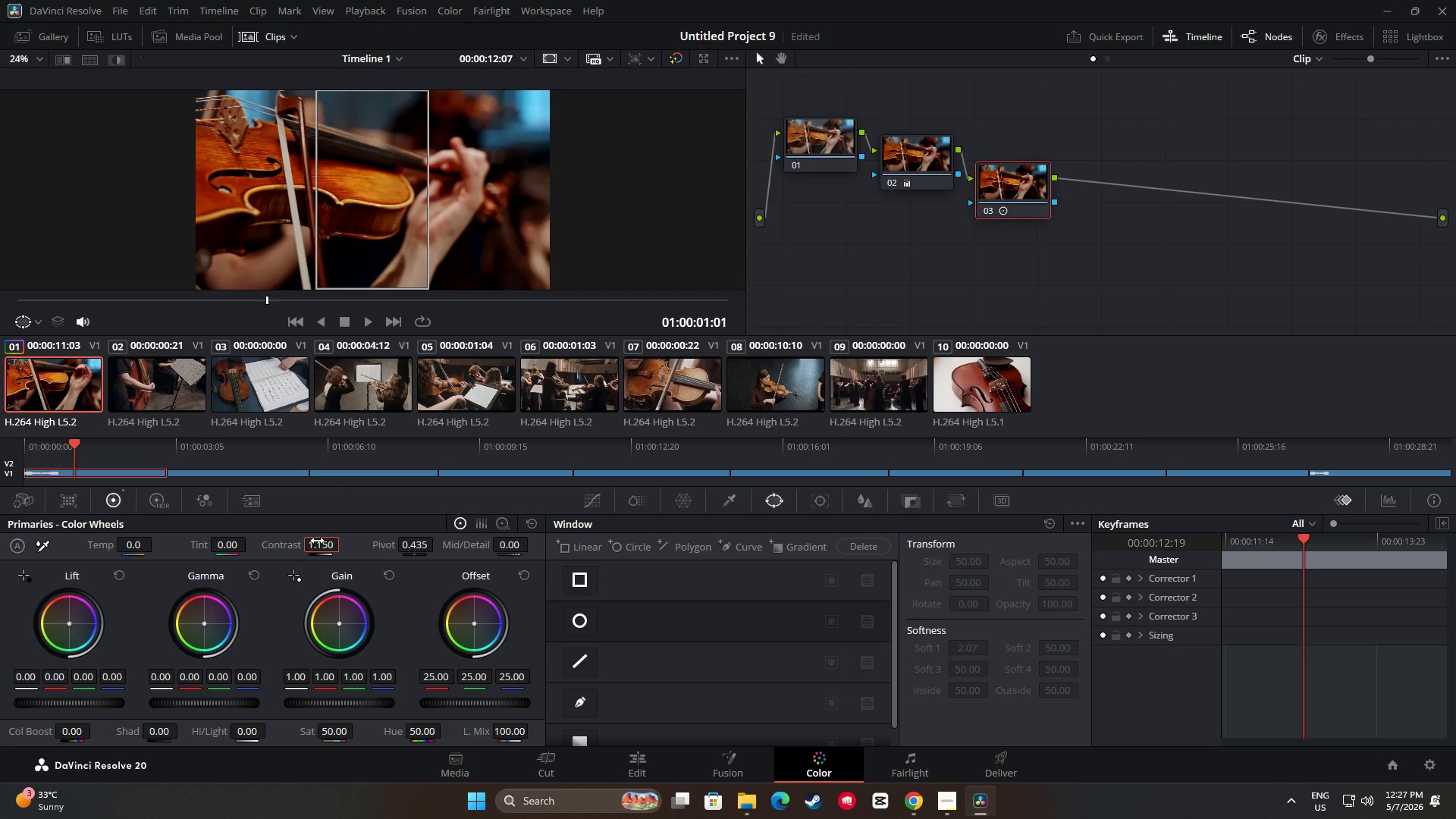 
double_click([323, 541])
 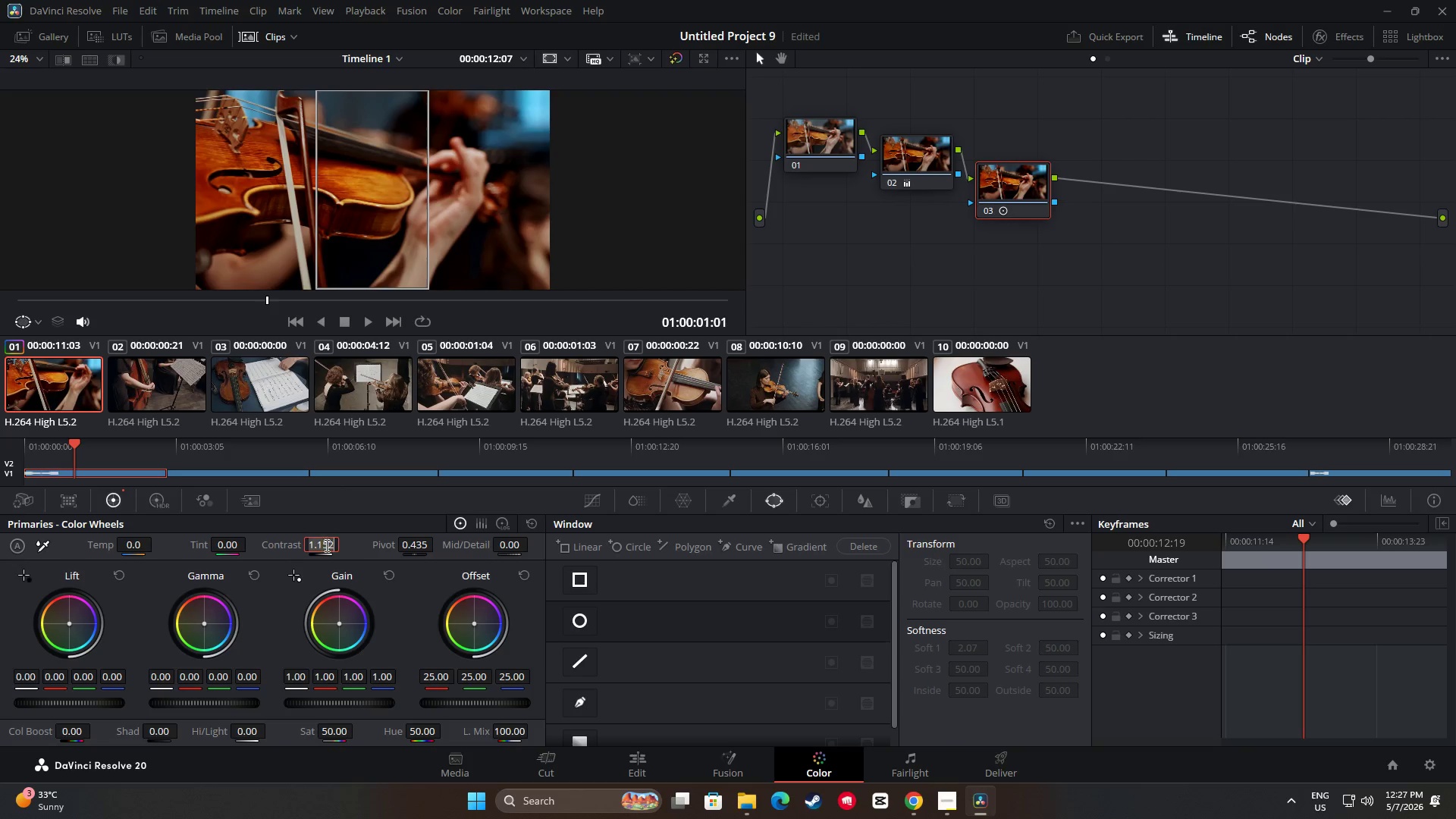 
double_click([326, 545])
 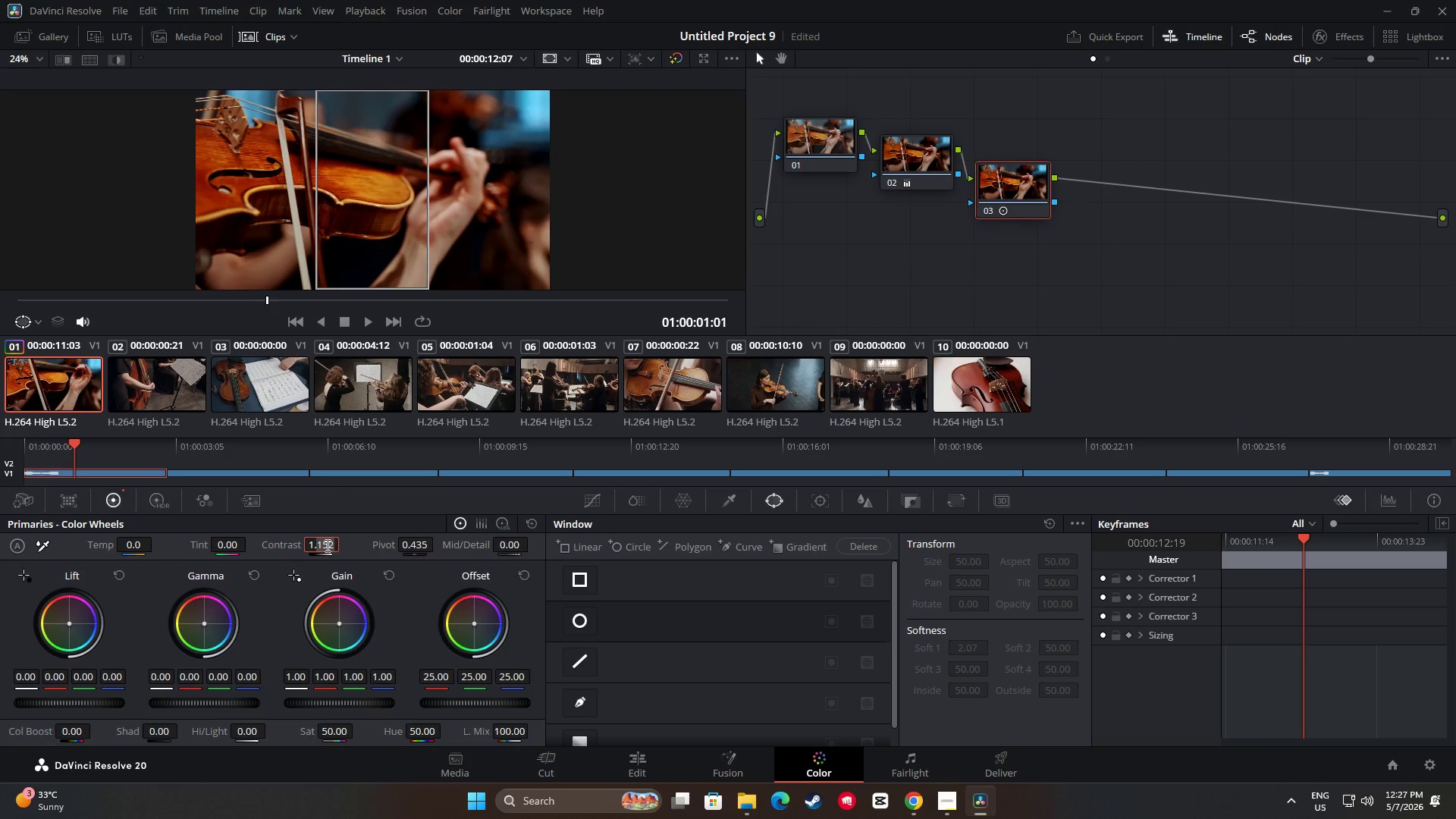 
triple_click([326, 544])
 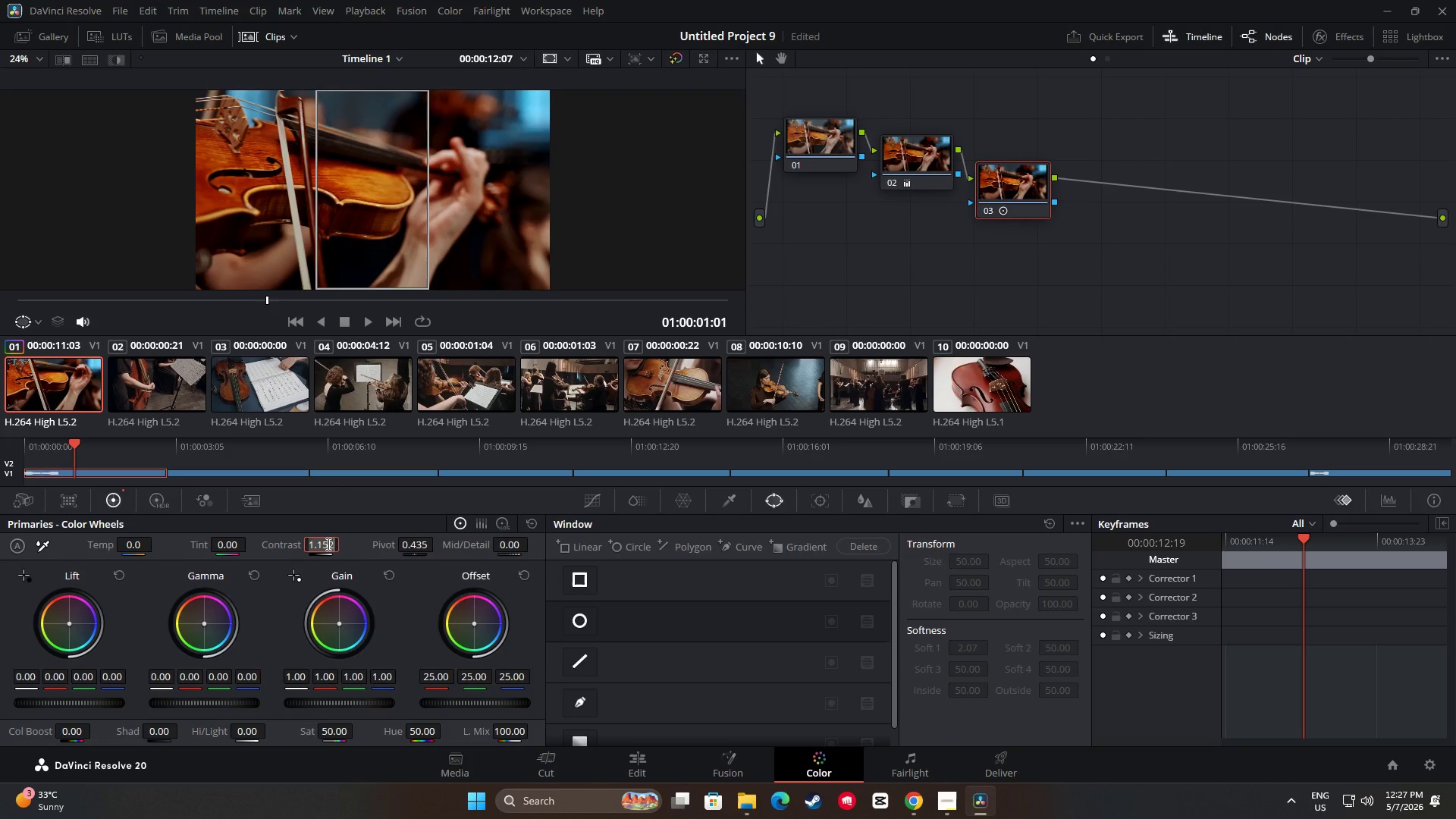 
key(Numpad1)
 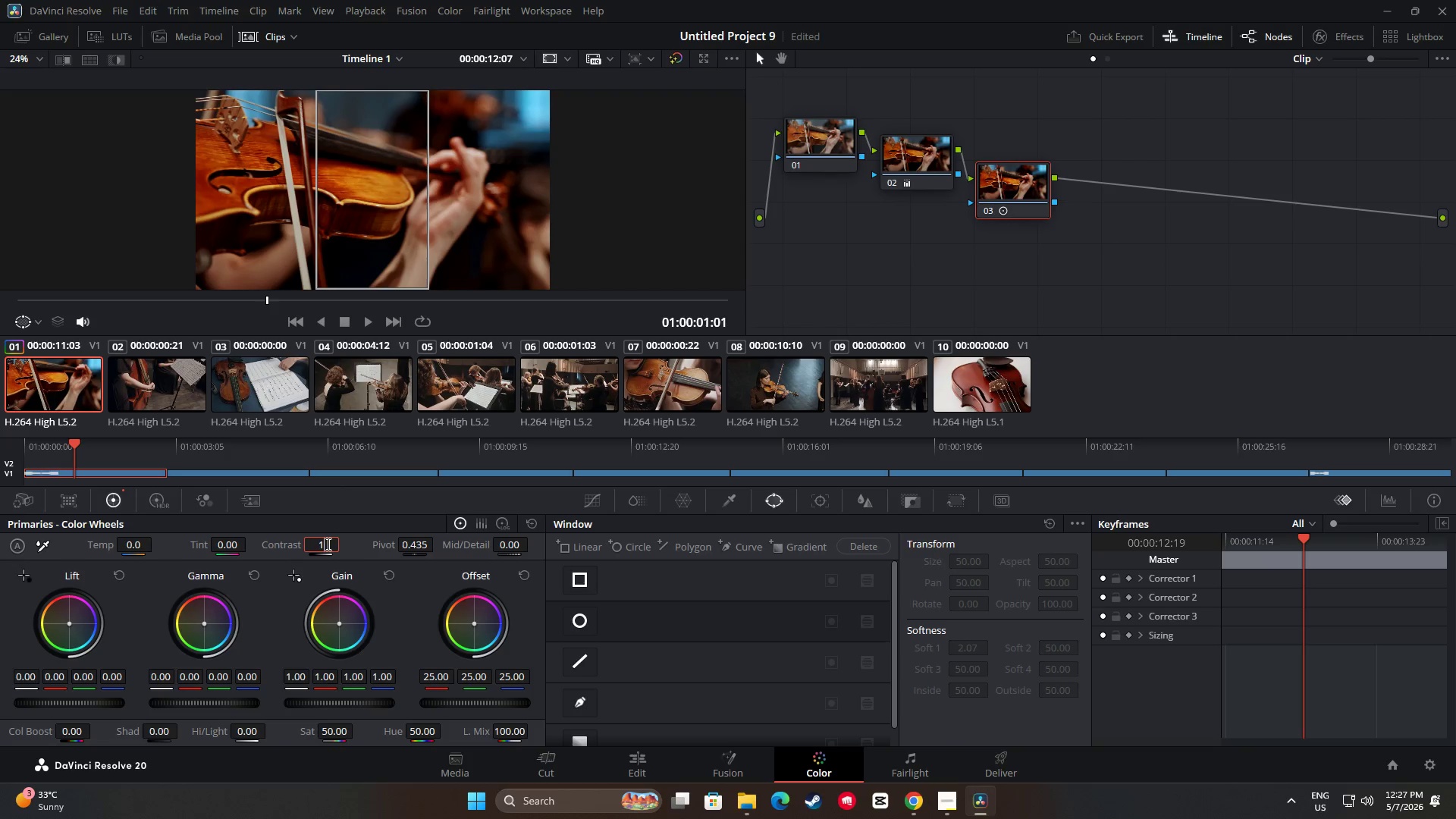 
key(NumpadDecimal)
 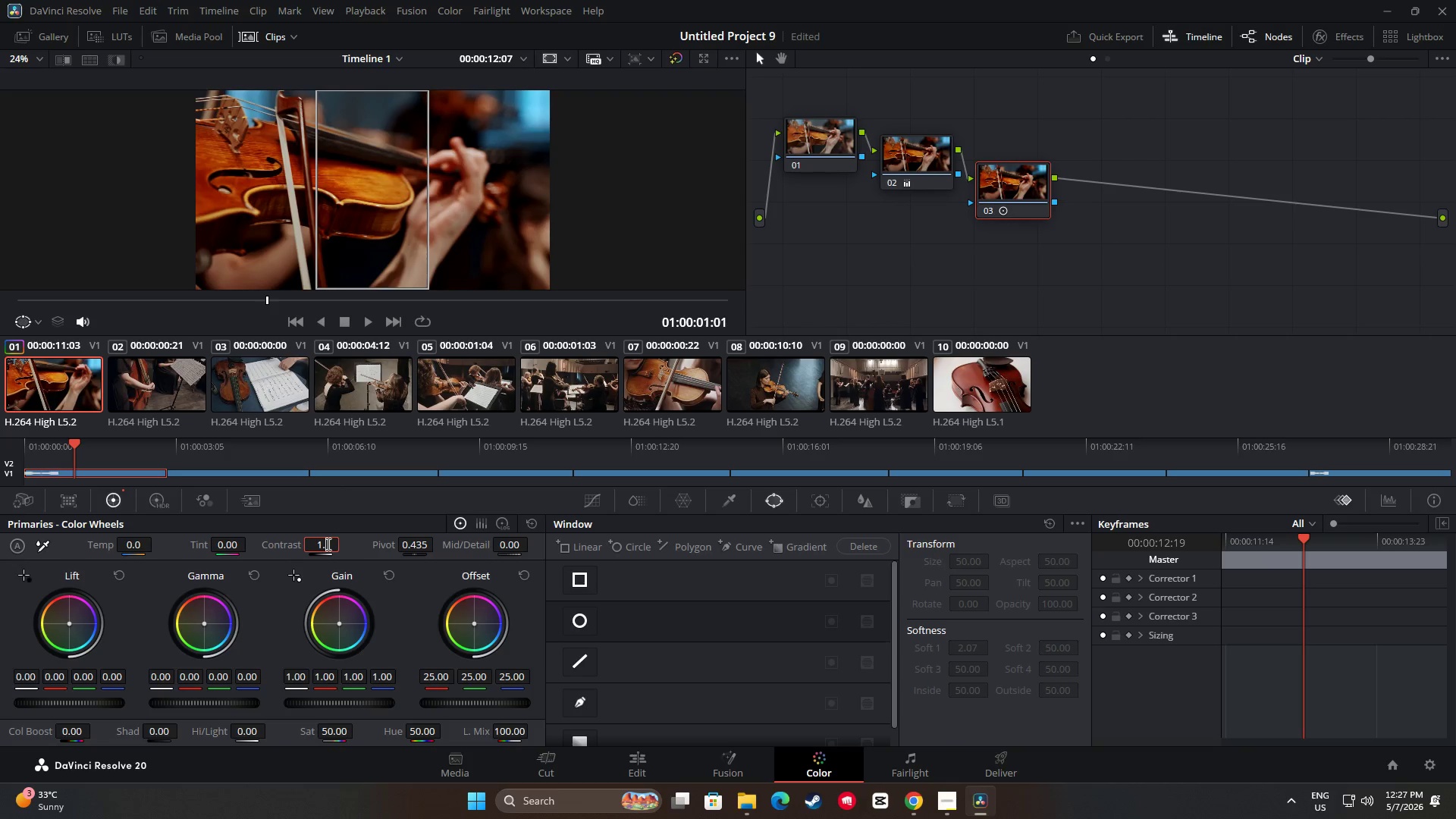 
key(Numpad2)
 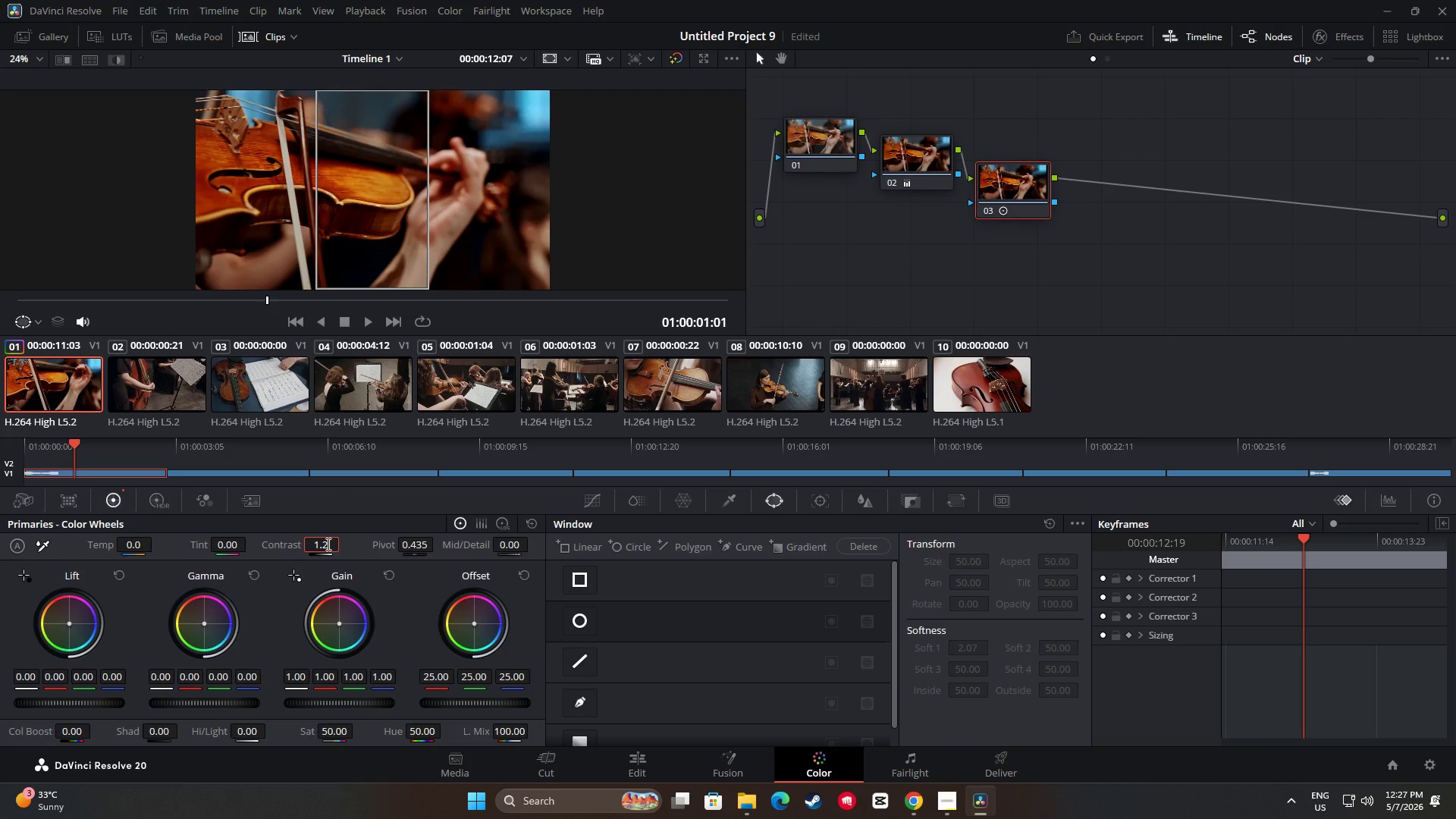 
key(Numpad0)
 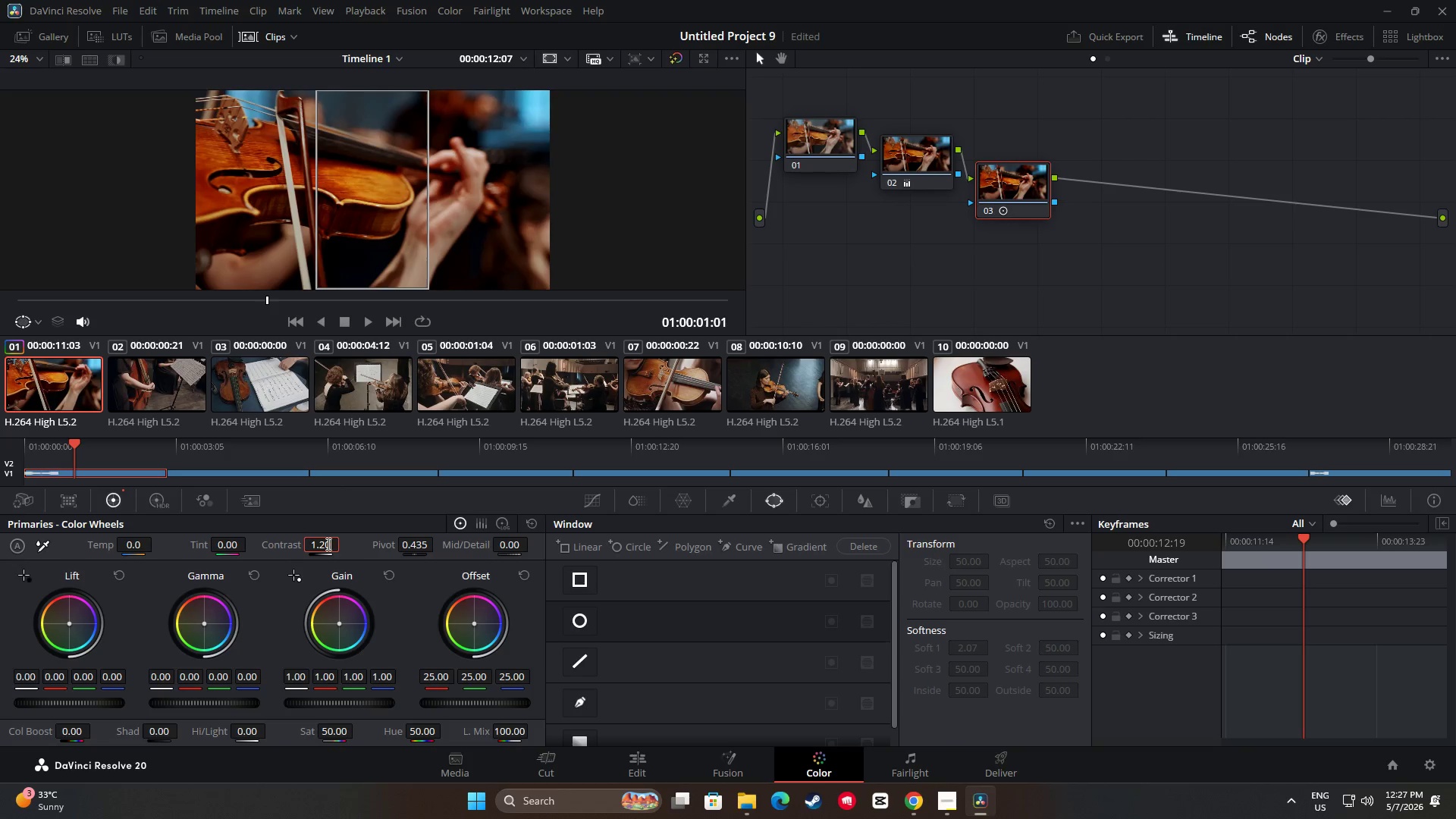 
key(Enter)
 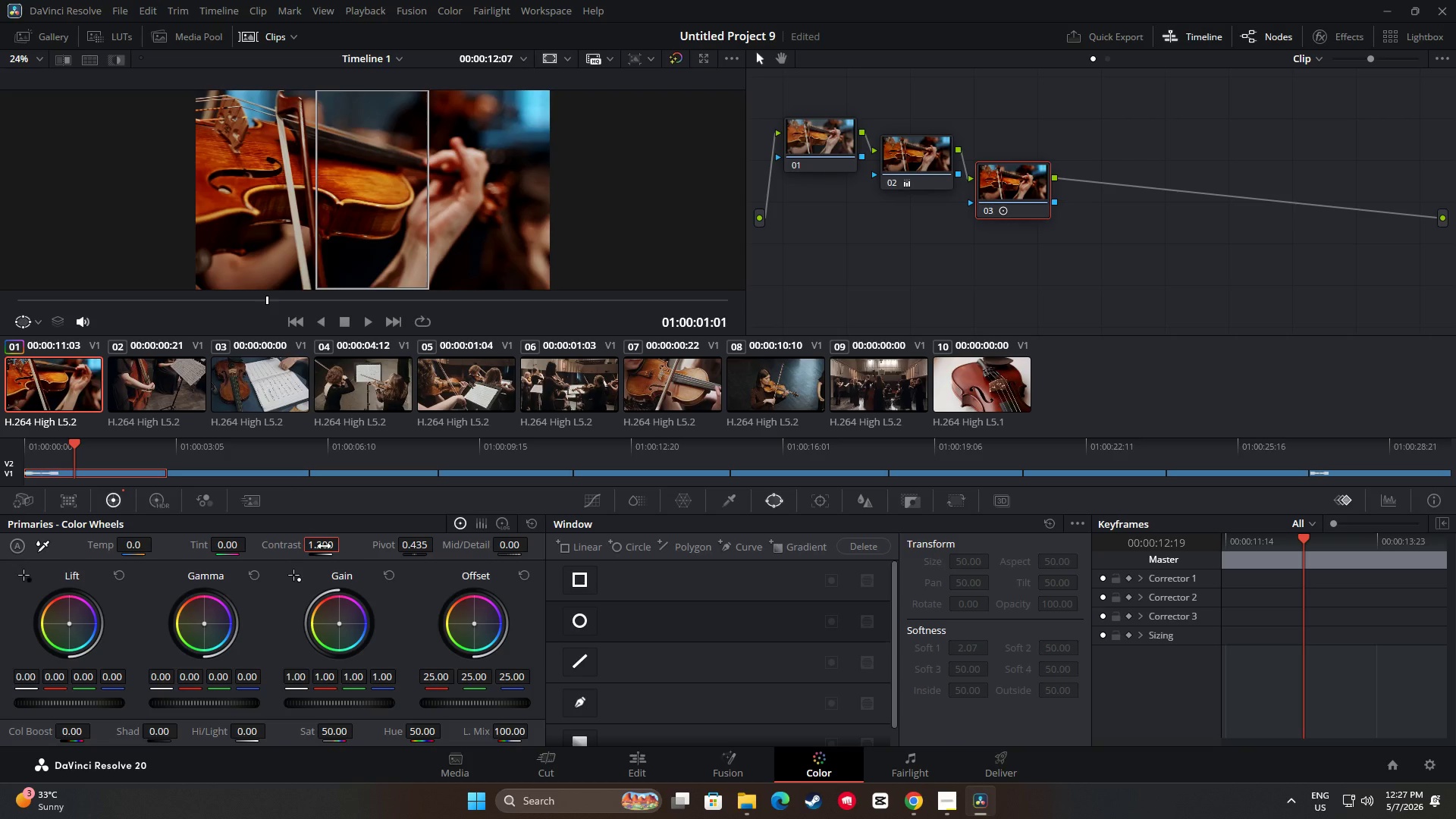 
wait(6.75)
 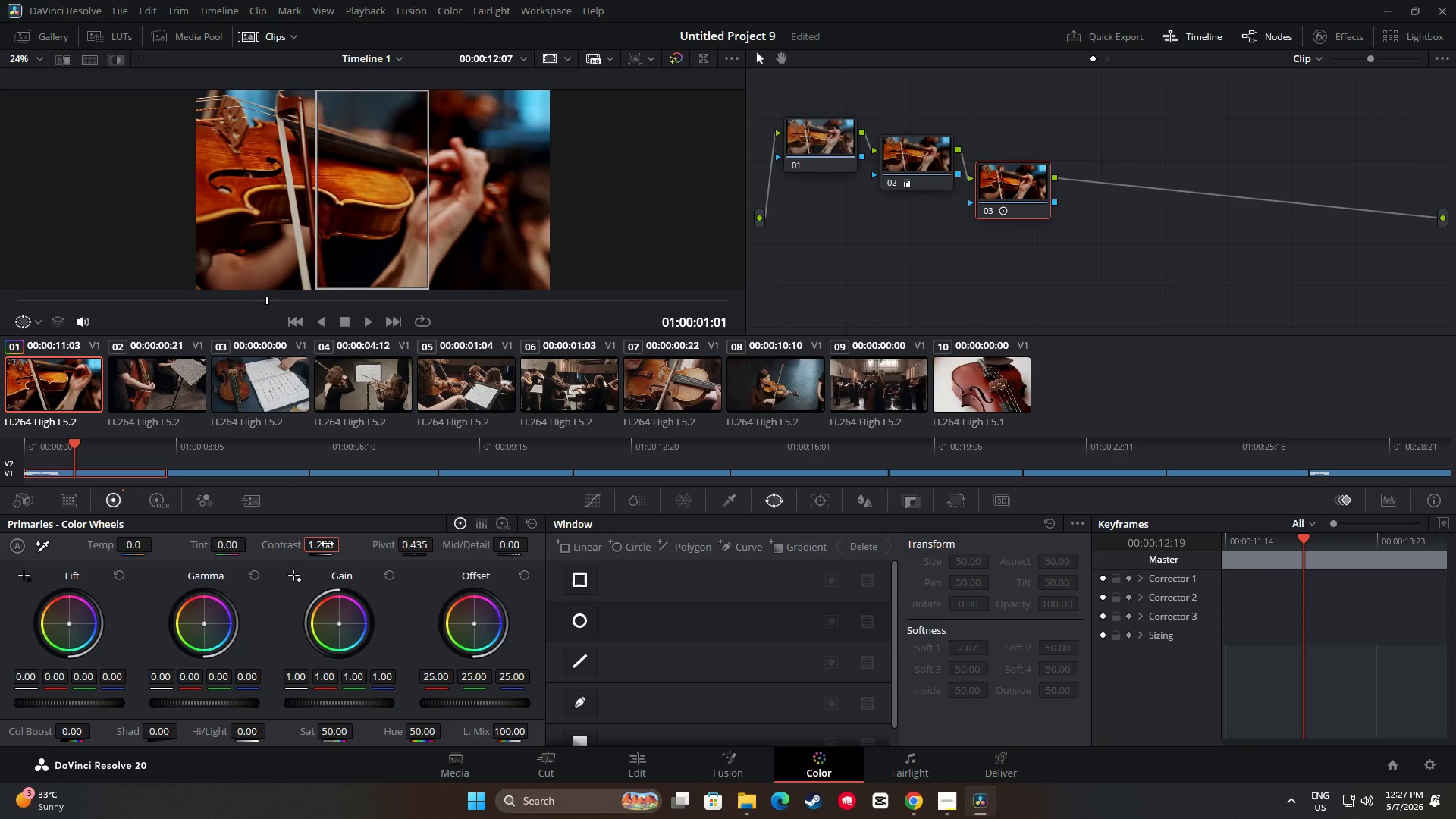 
left_click([411, 542])
 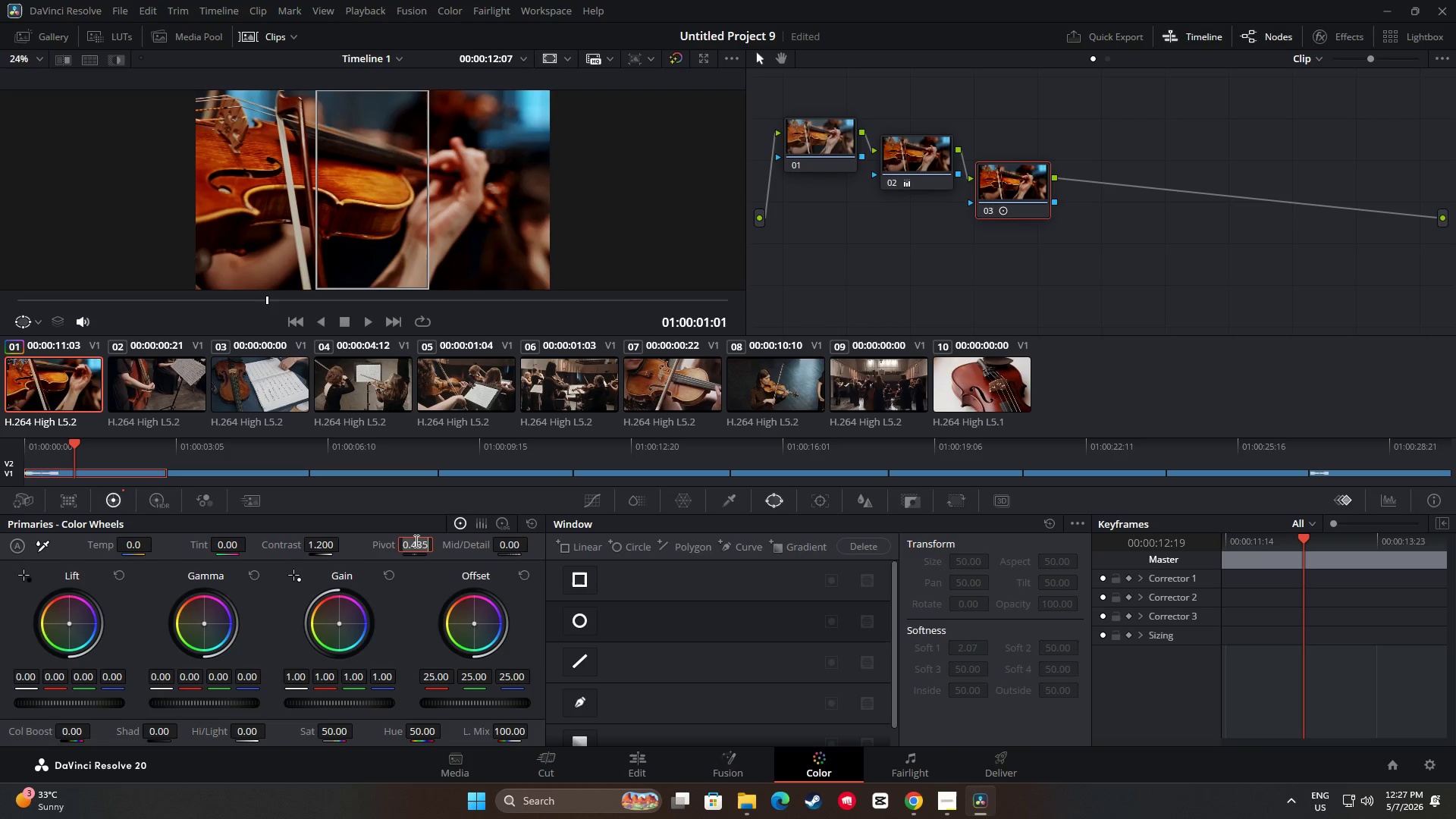 
key(Numpad0)
 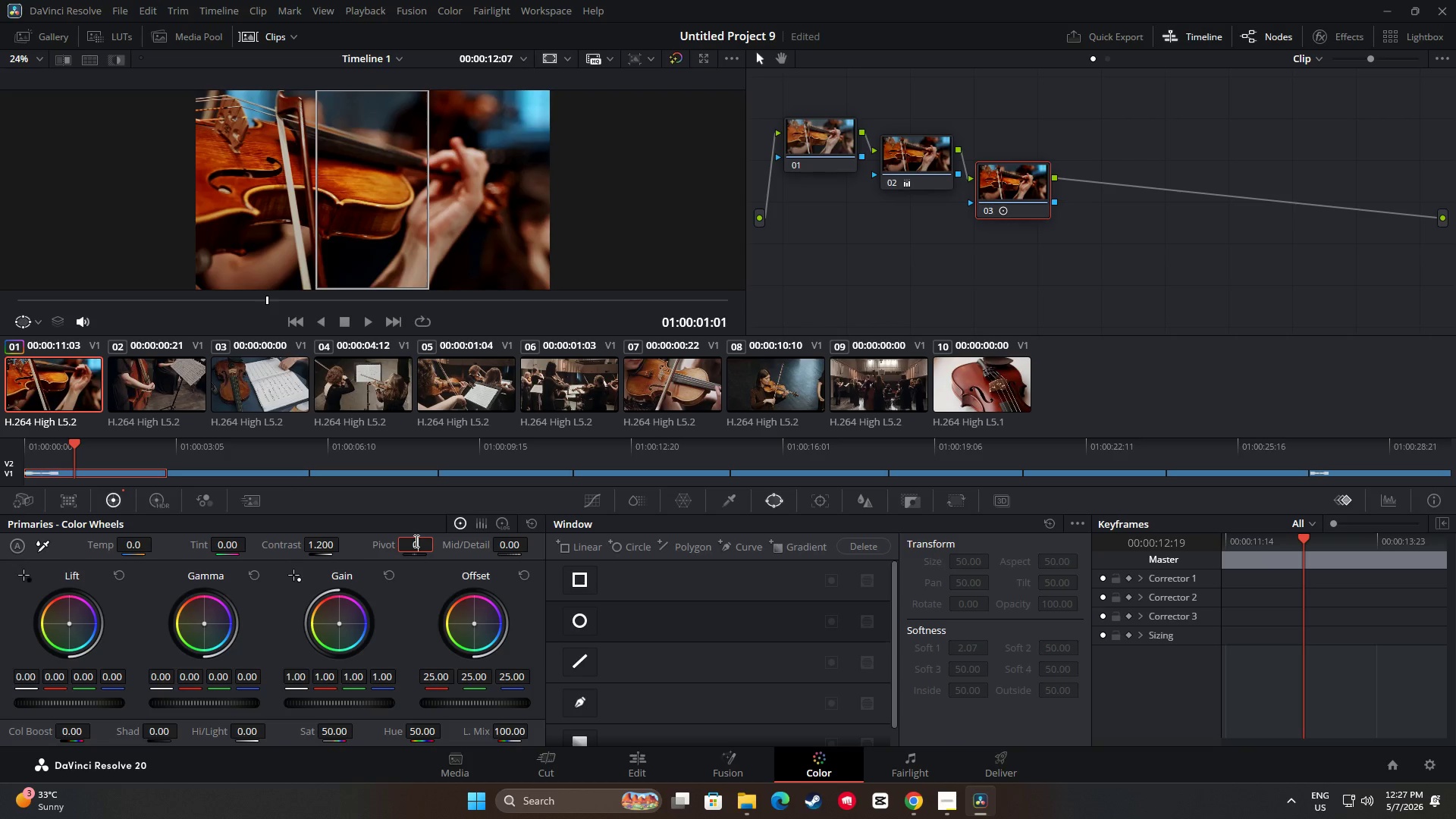 
key(NumpadDecimal)
 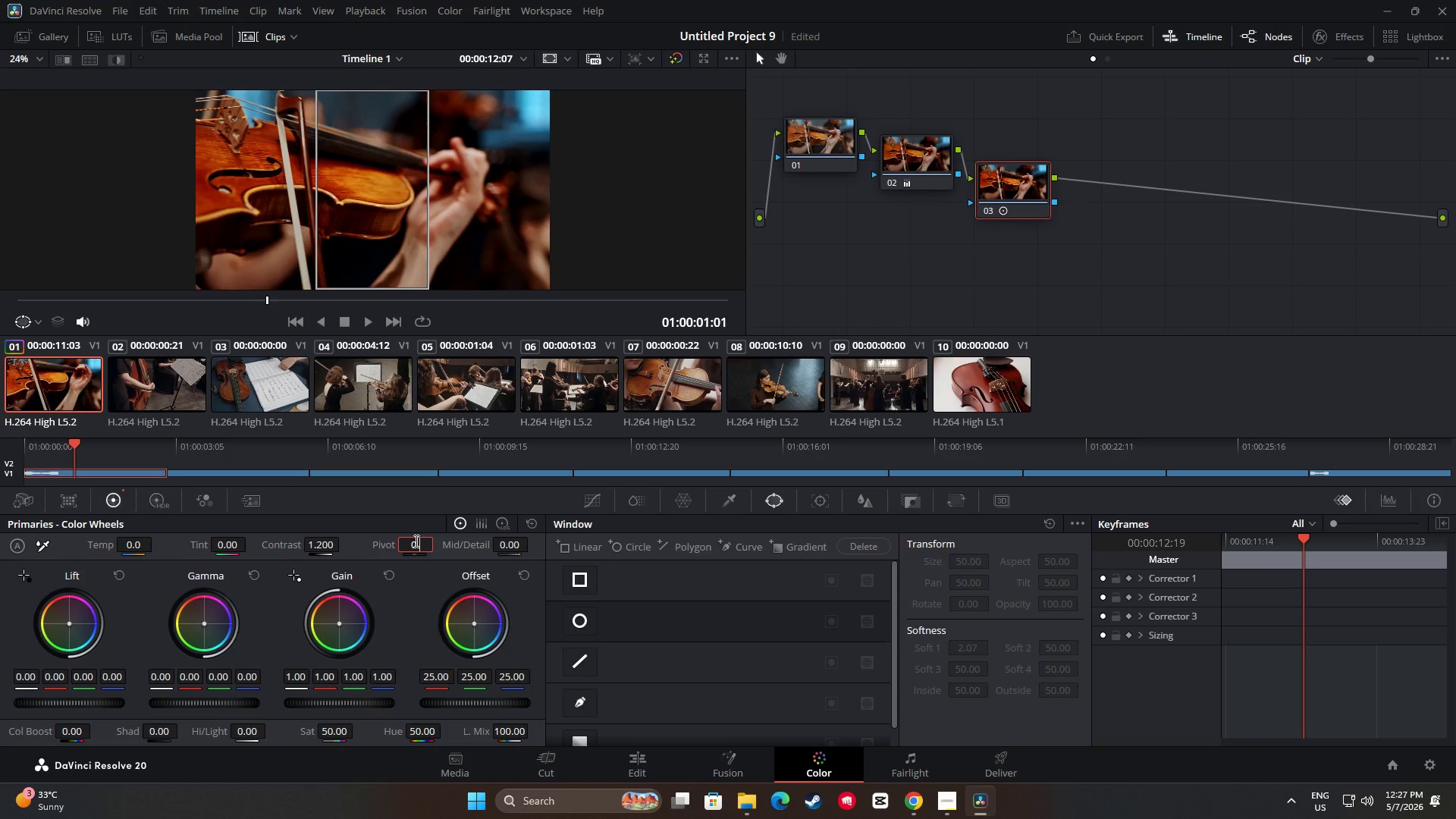 
key(Numpad3)
 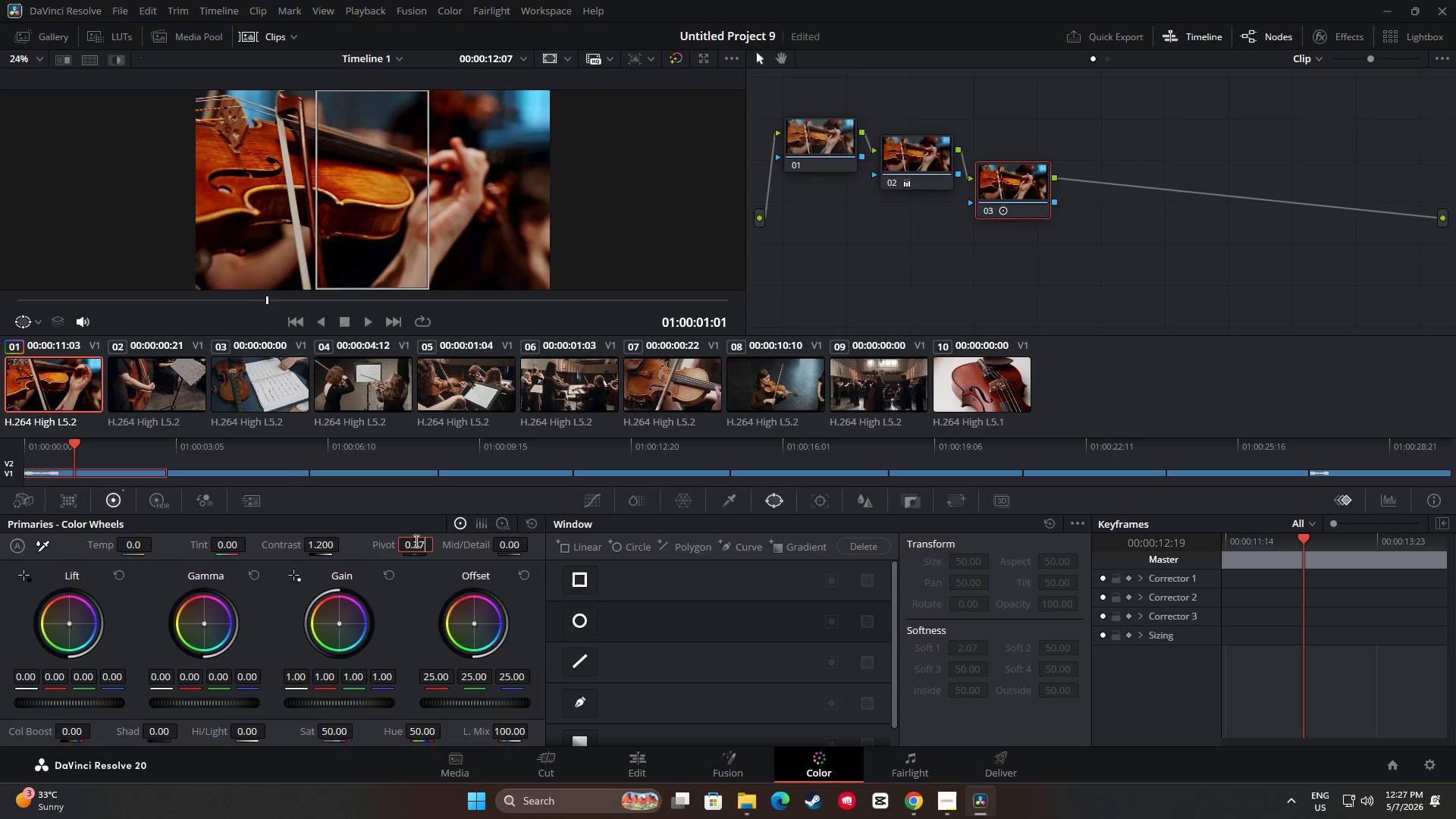 
key(Numpad7)
 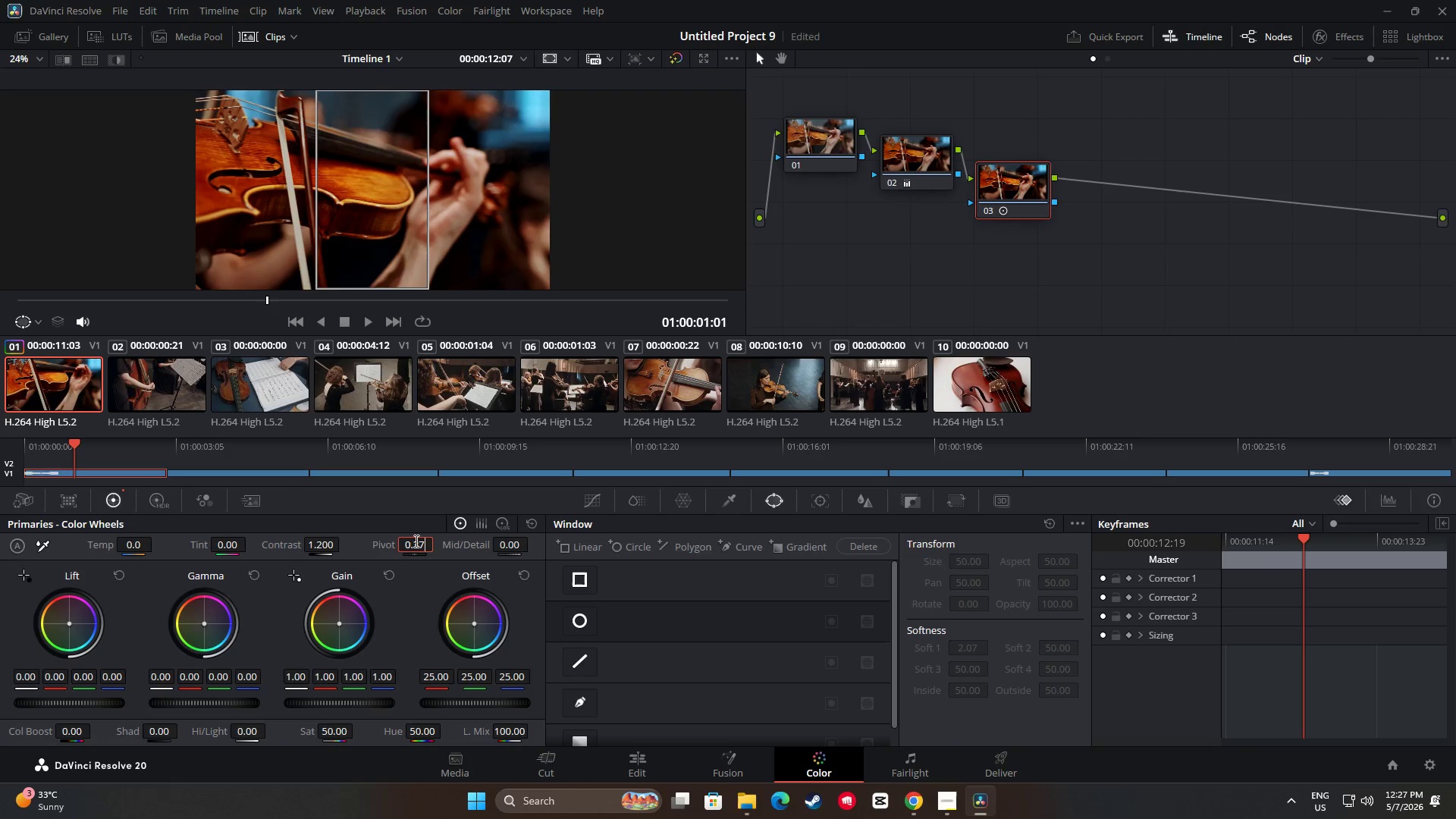 
key(Numpad8)
 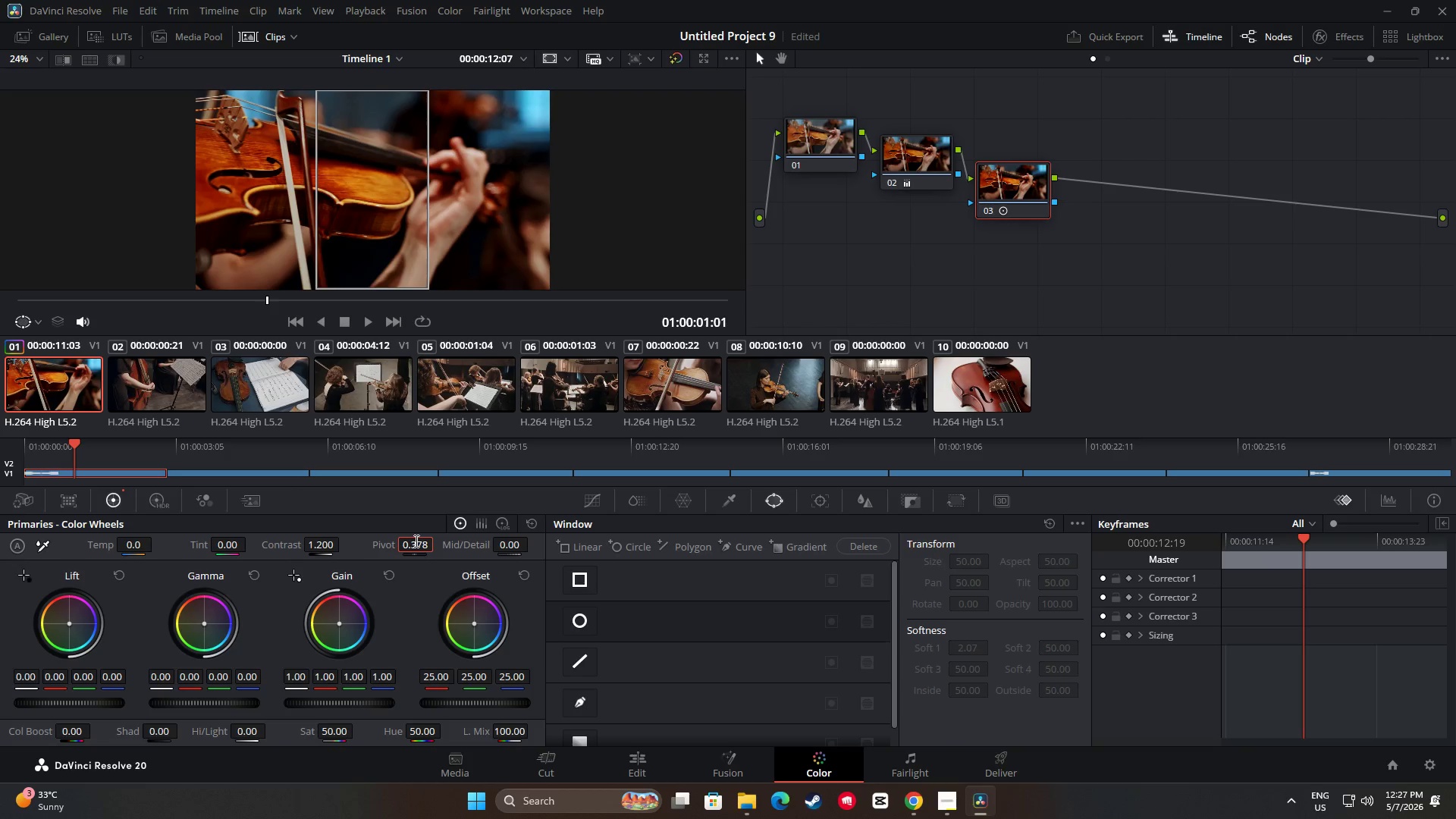 
key(Equal)
 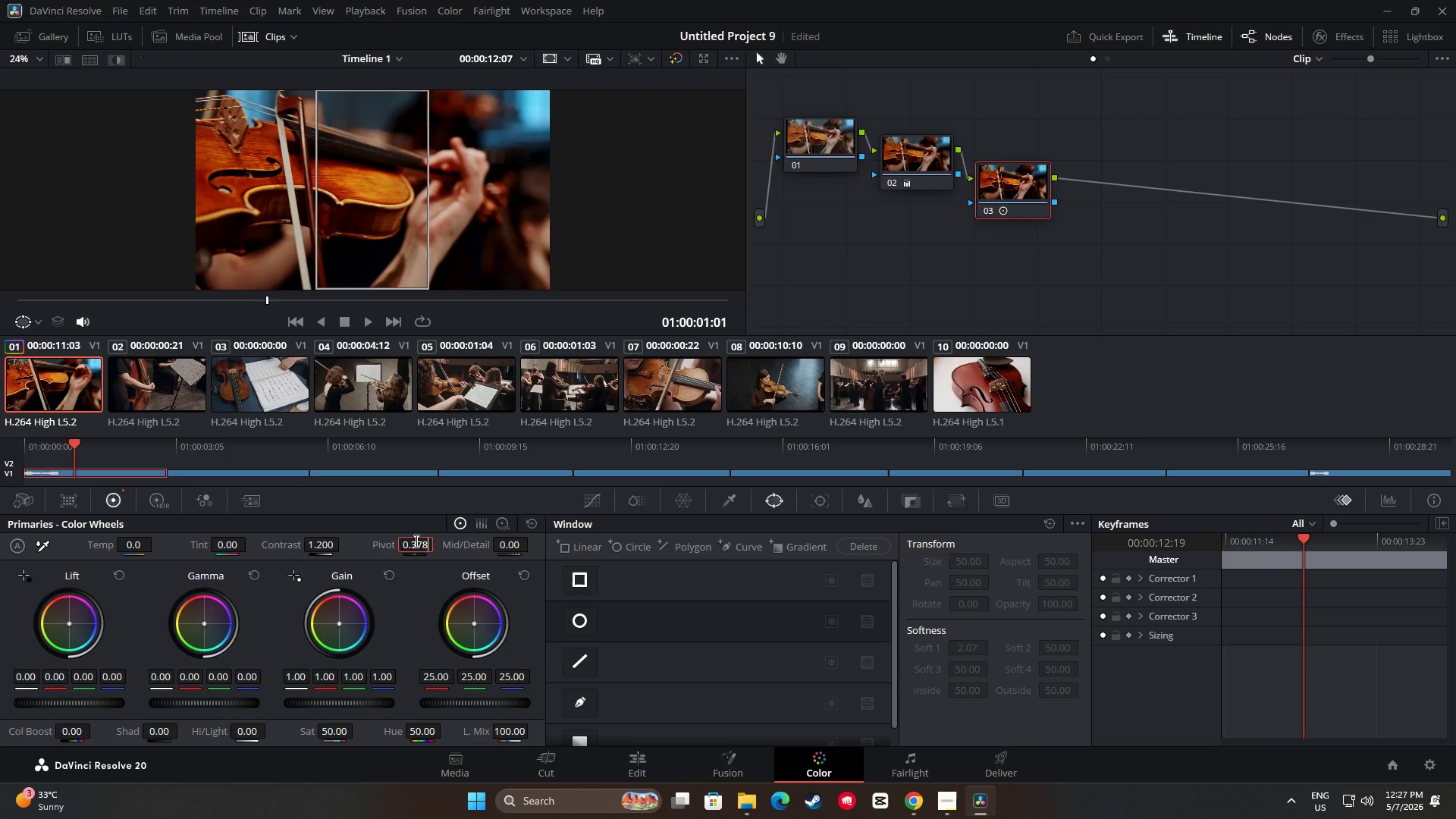 
key(Backspace)
 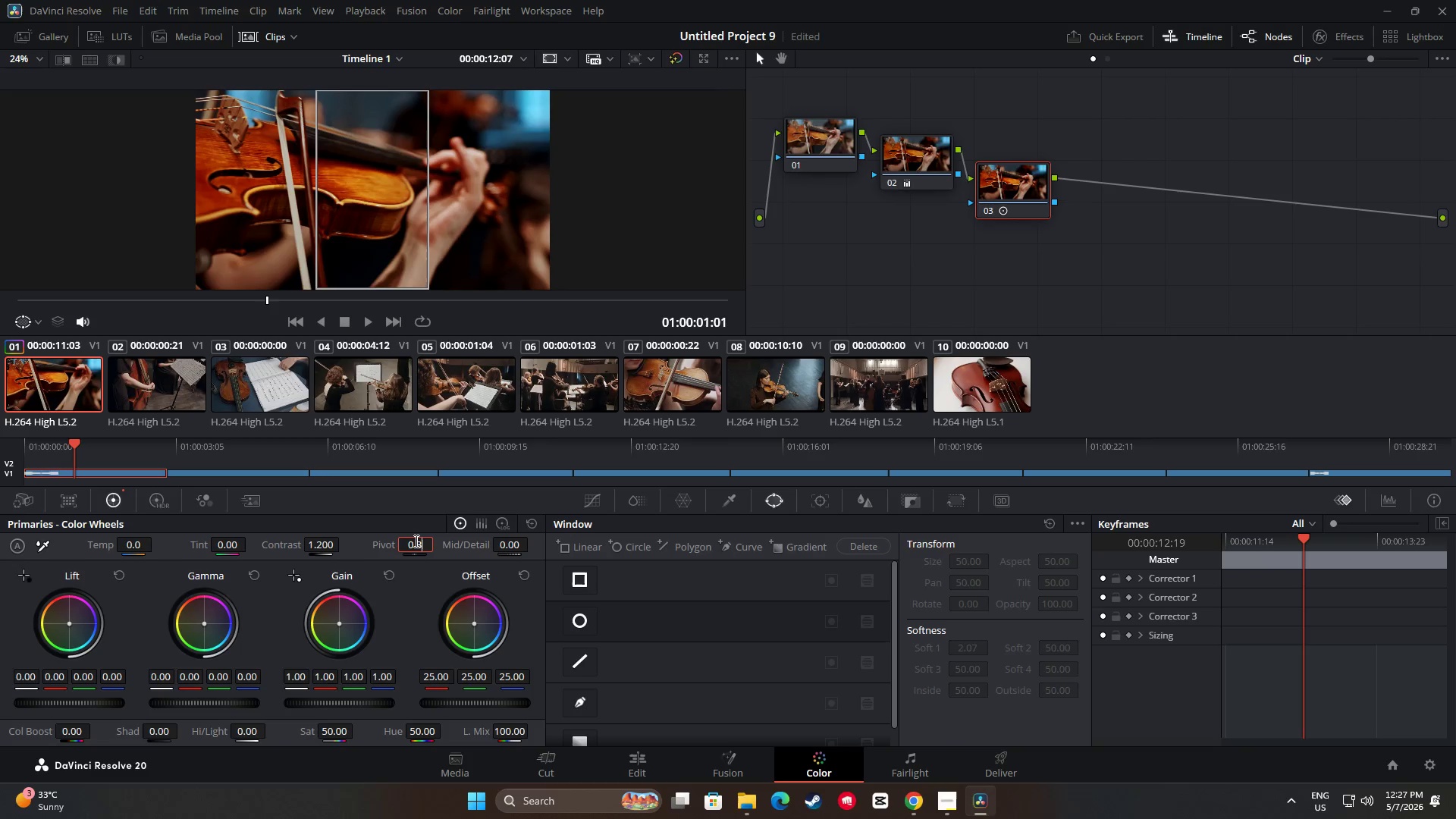 
key(Backspace)
 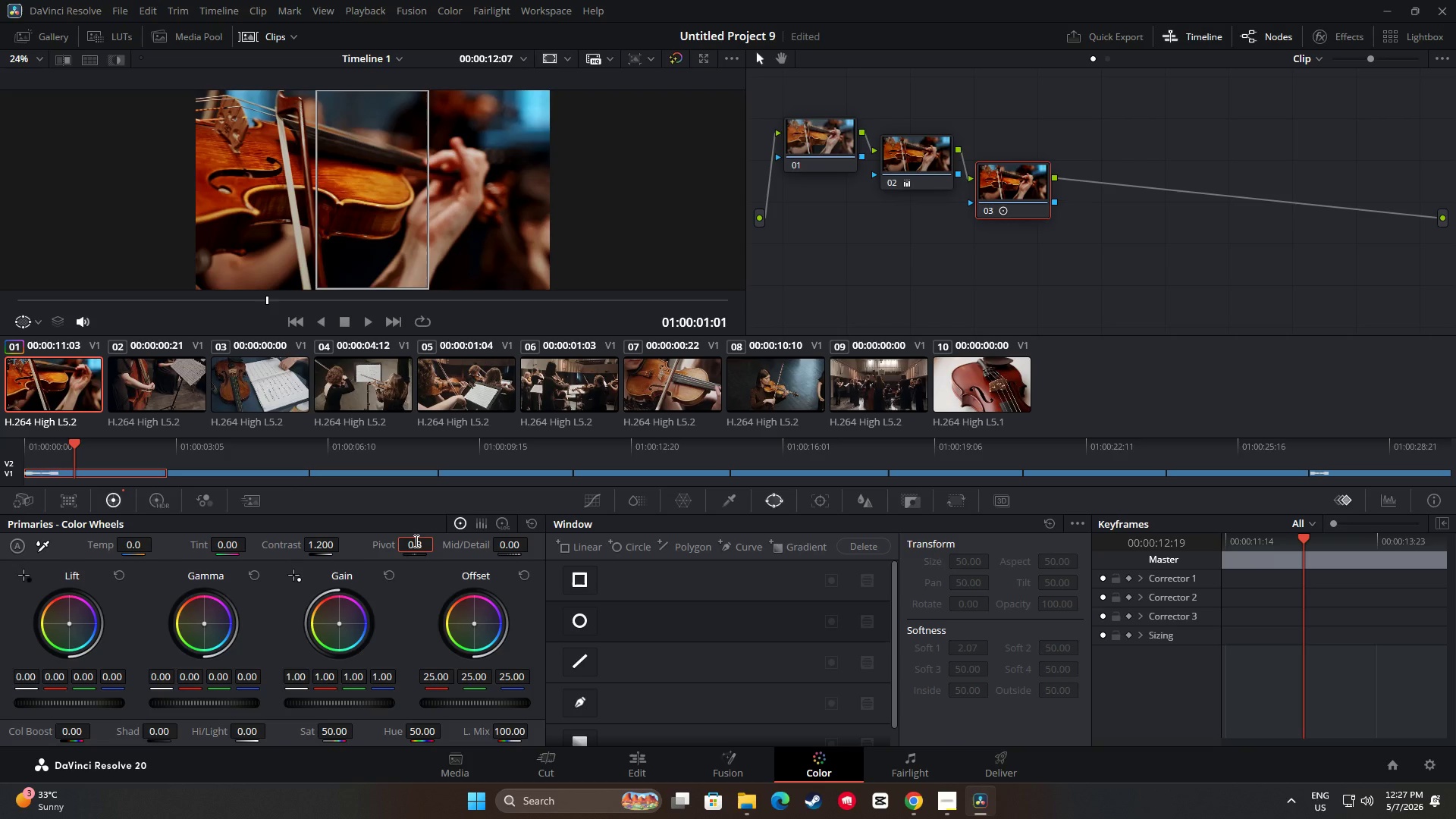 
key(Numpad8)
 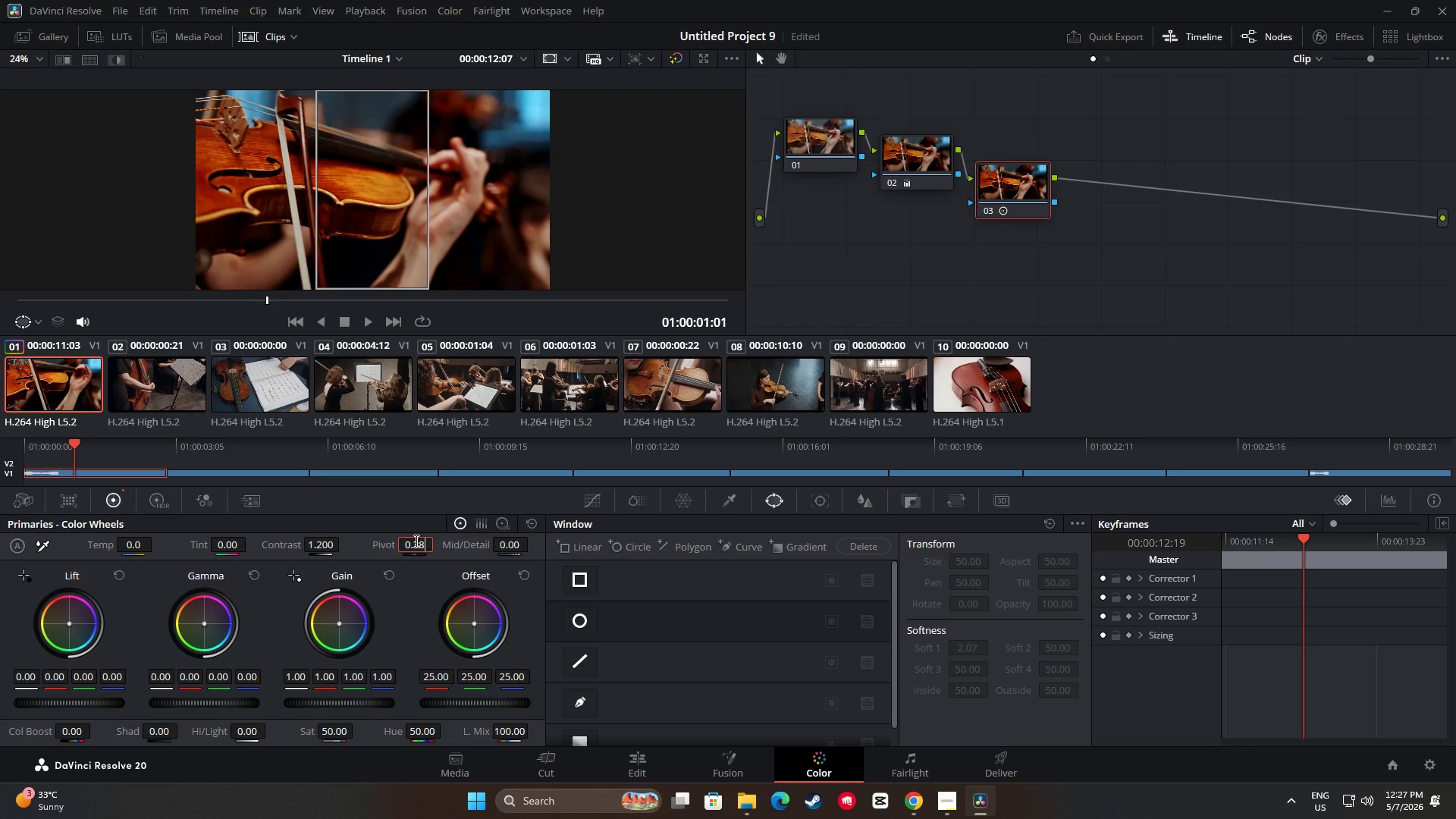 
key(Enter)
 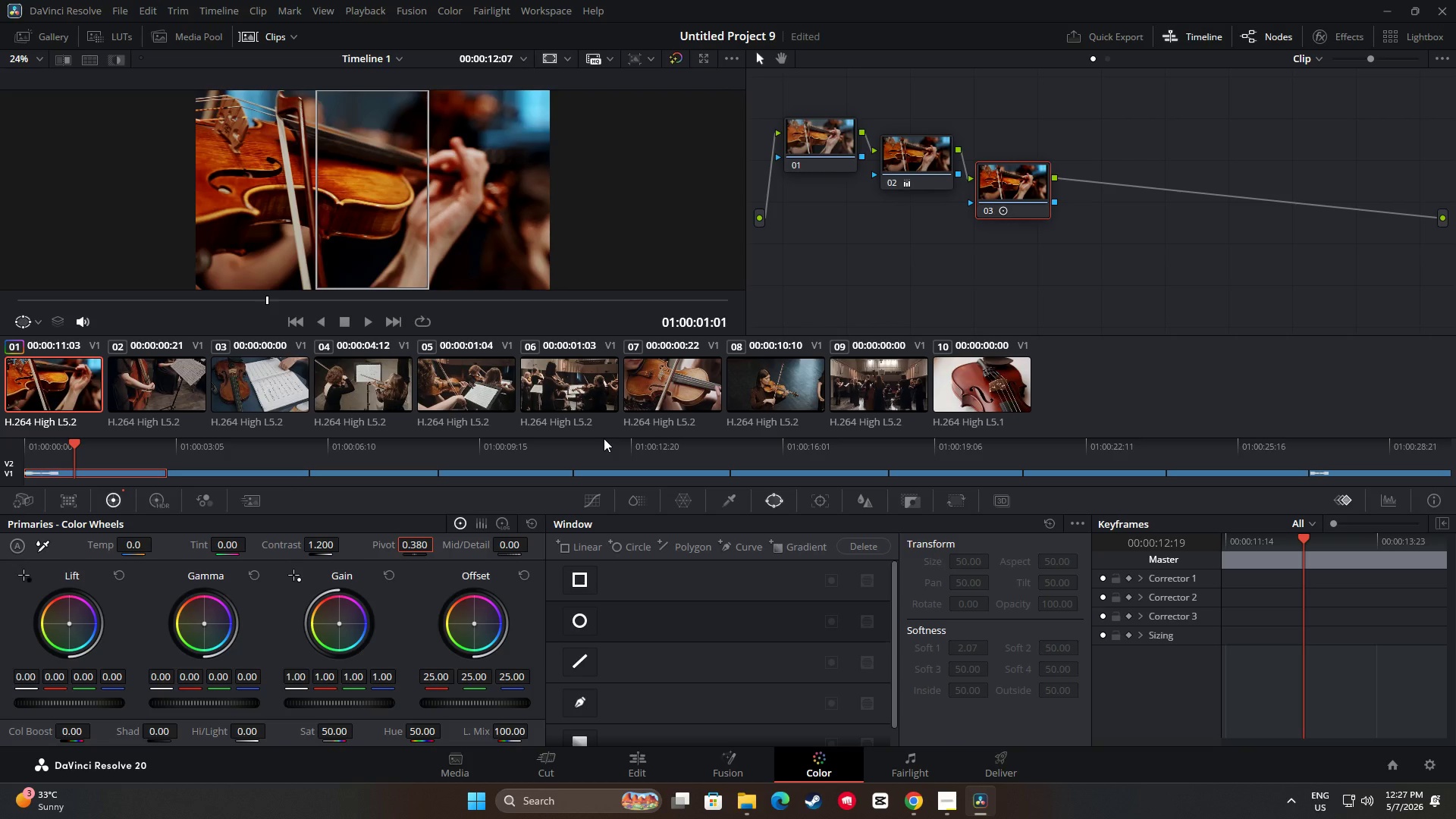 
wait(14.75)
 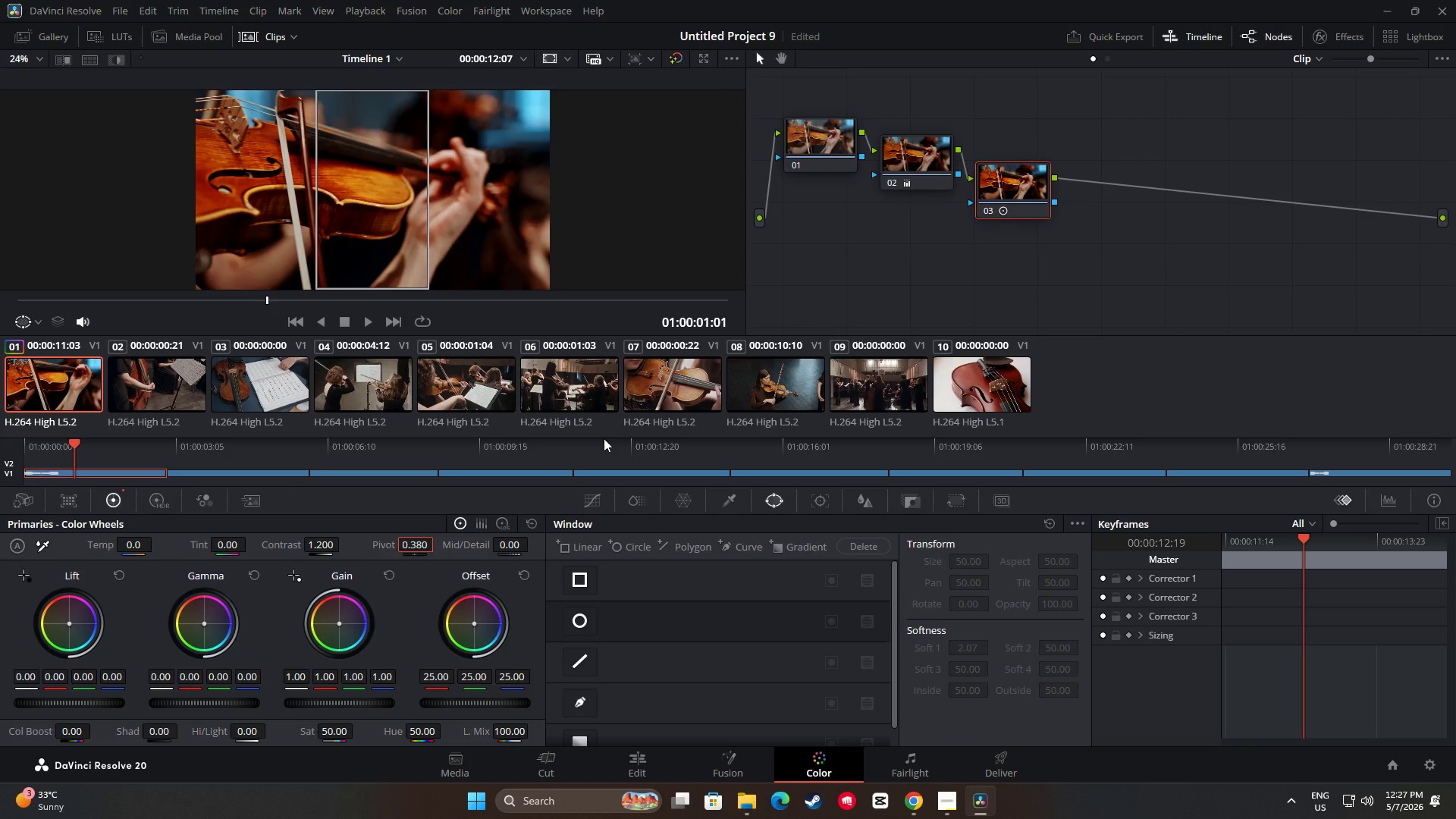 
key(Alt+AltLeft)
 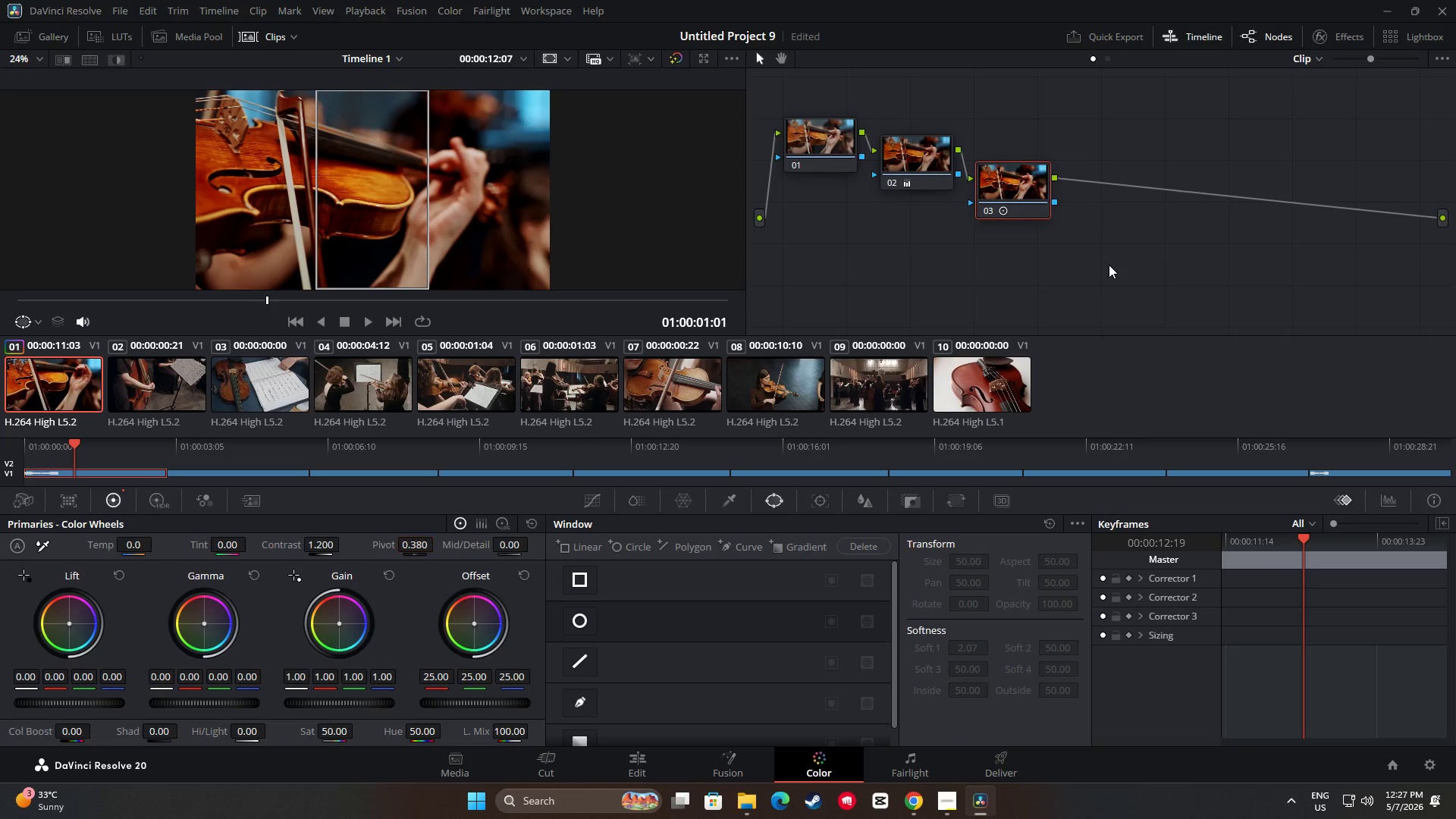 
key(Alt+S)
 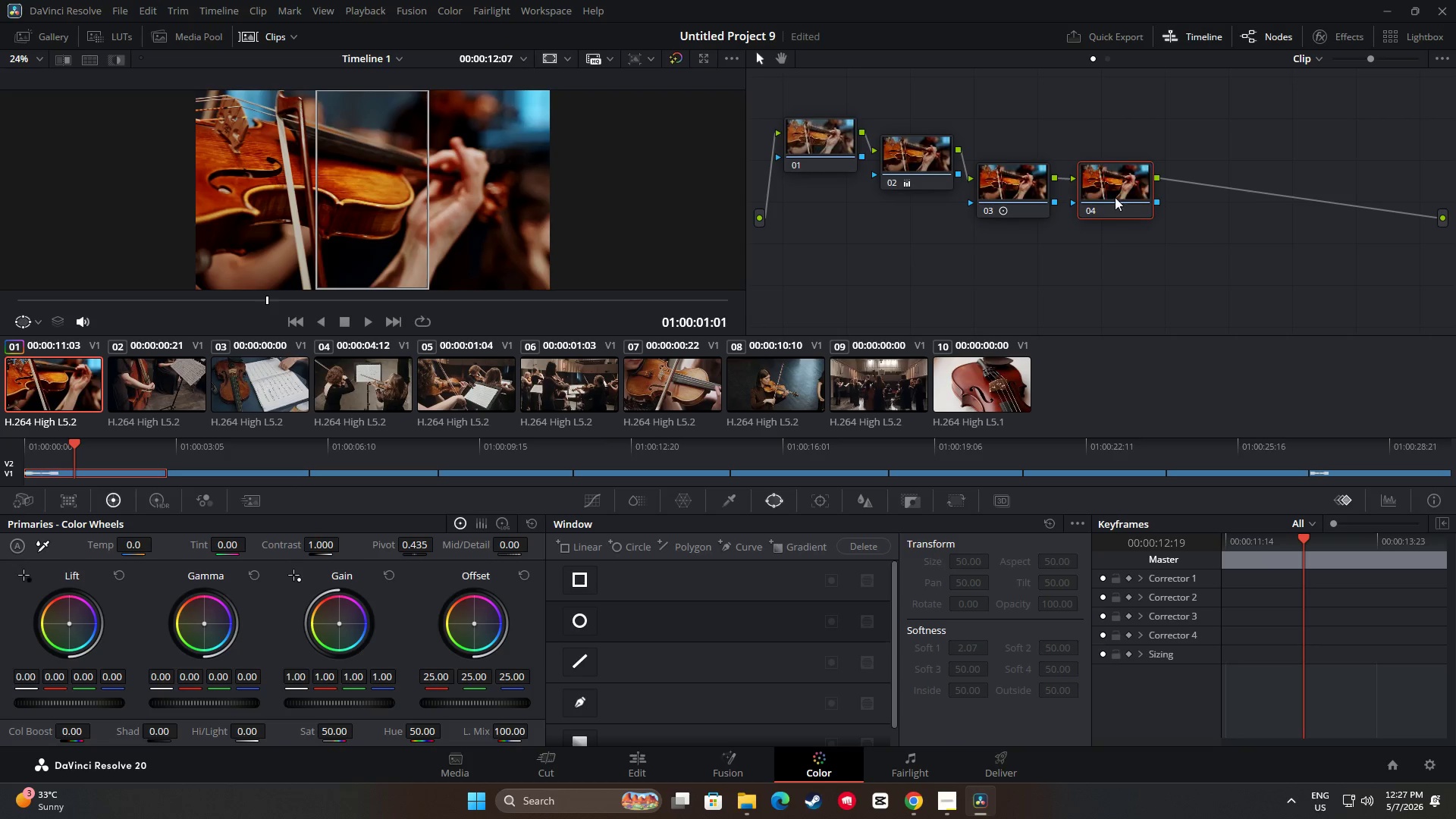 
left_click_drag(start_coordinate=[1116, 194], to_coordinate=[1113, 222])
 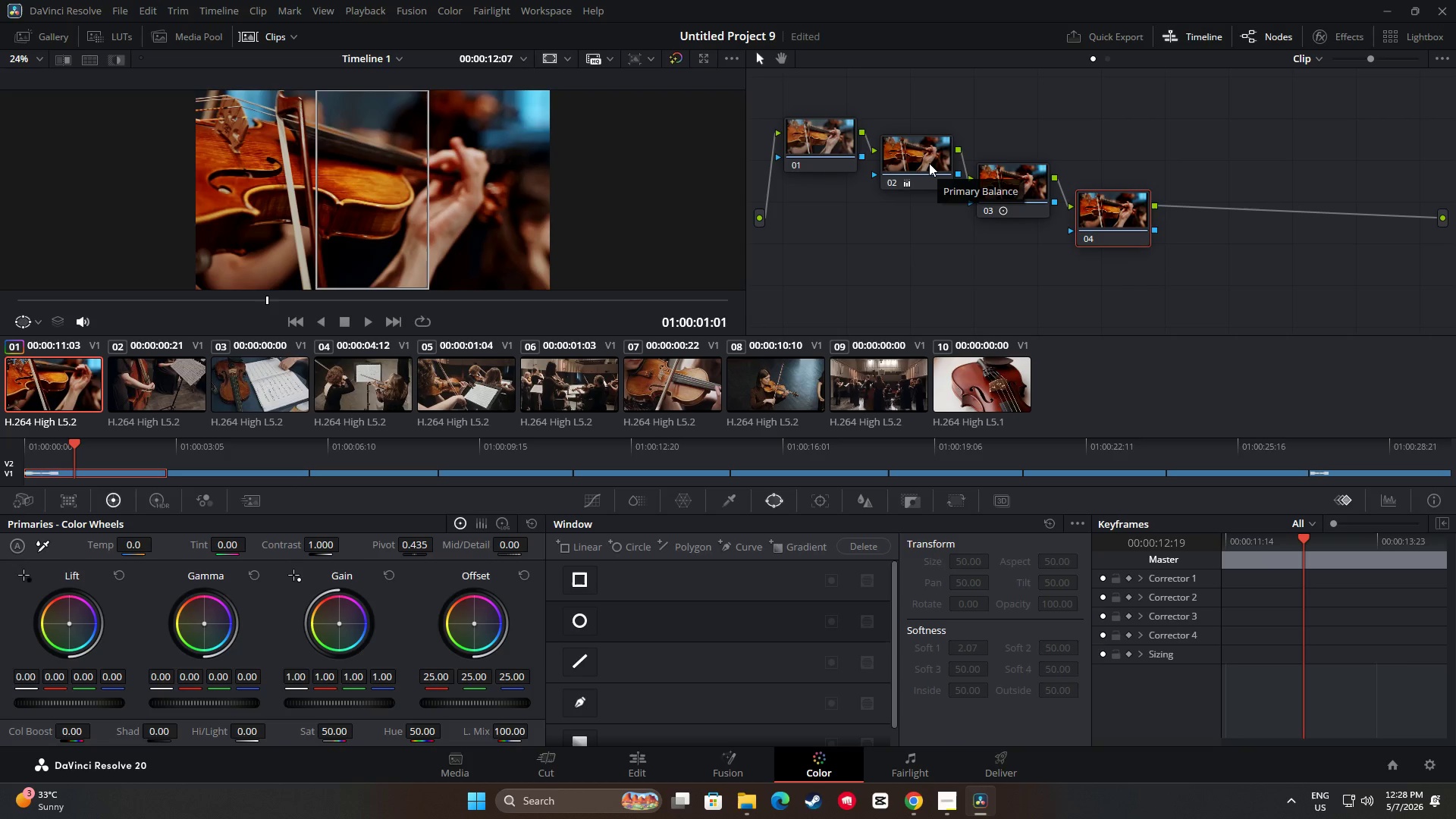 
wait(11.75)
 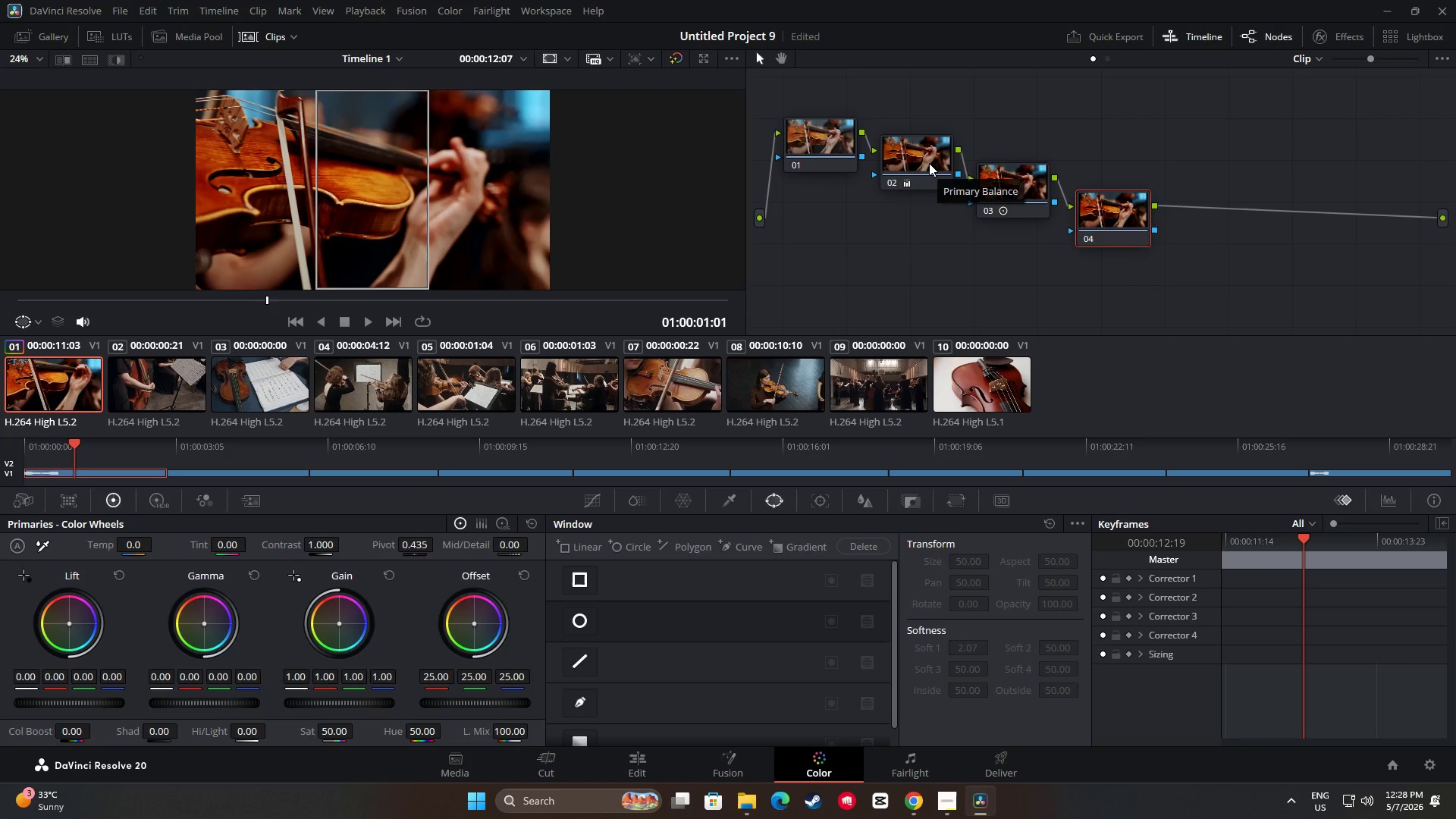 
left_click([1102, 213])
 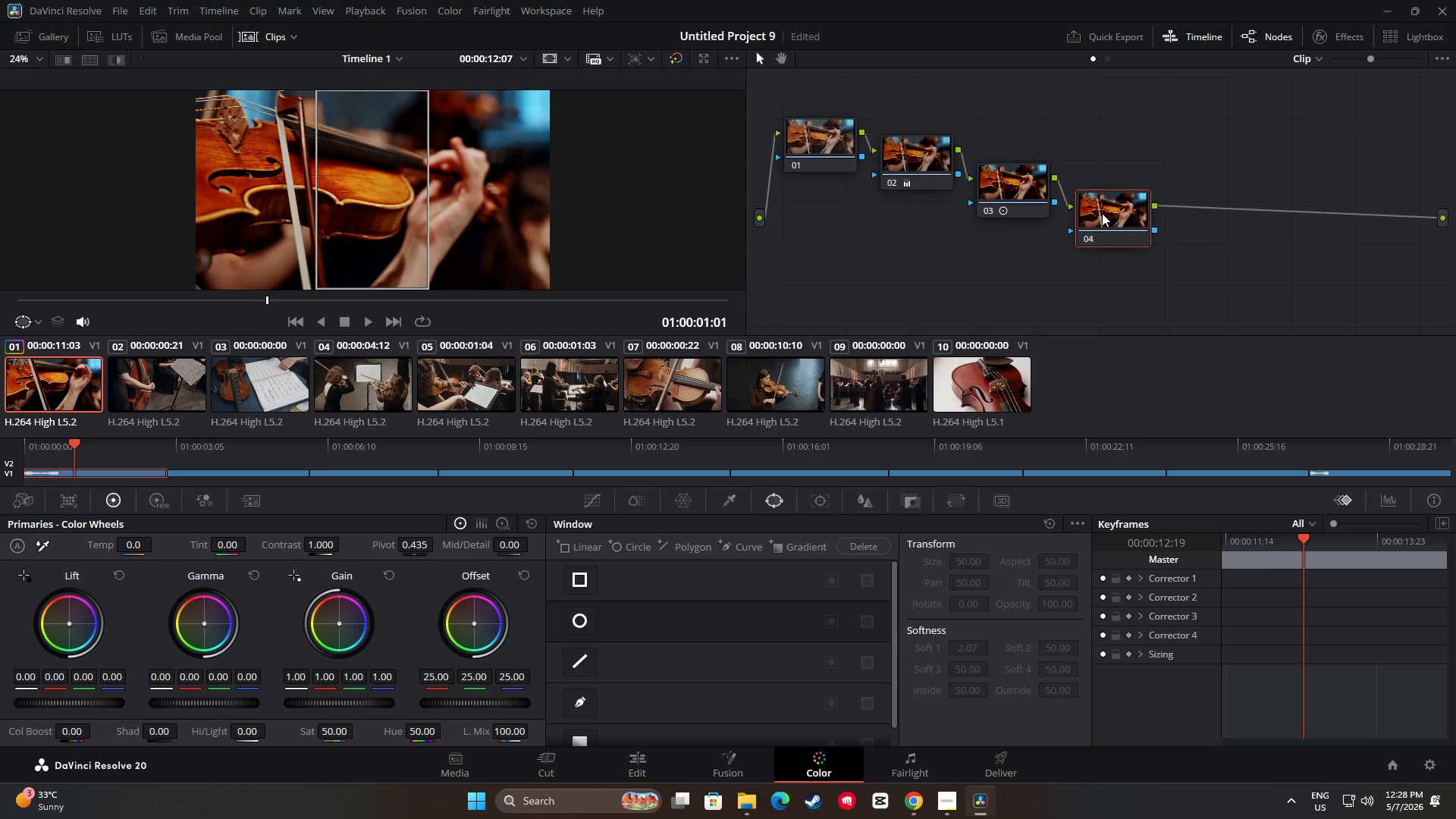 
left_click([510, 521])
 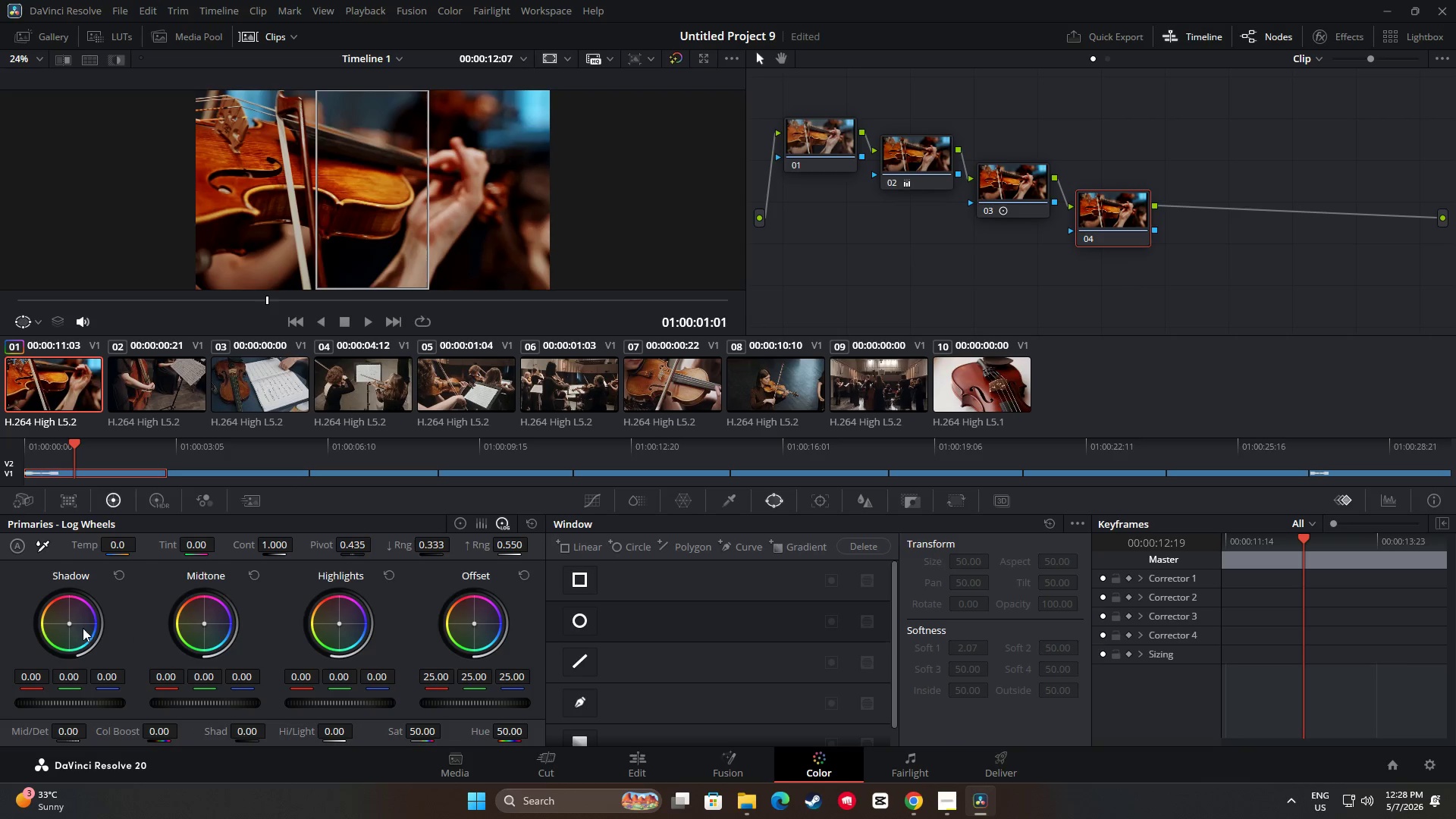 
left_click_drag(start_coordinate=[68, 623], to_coordinate=[130, 671])
 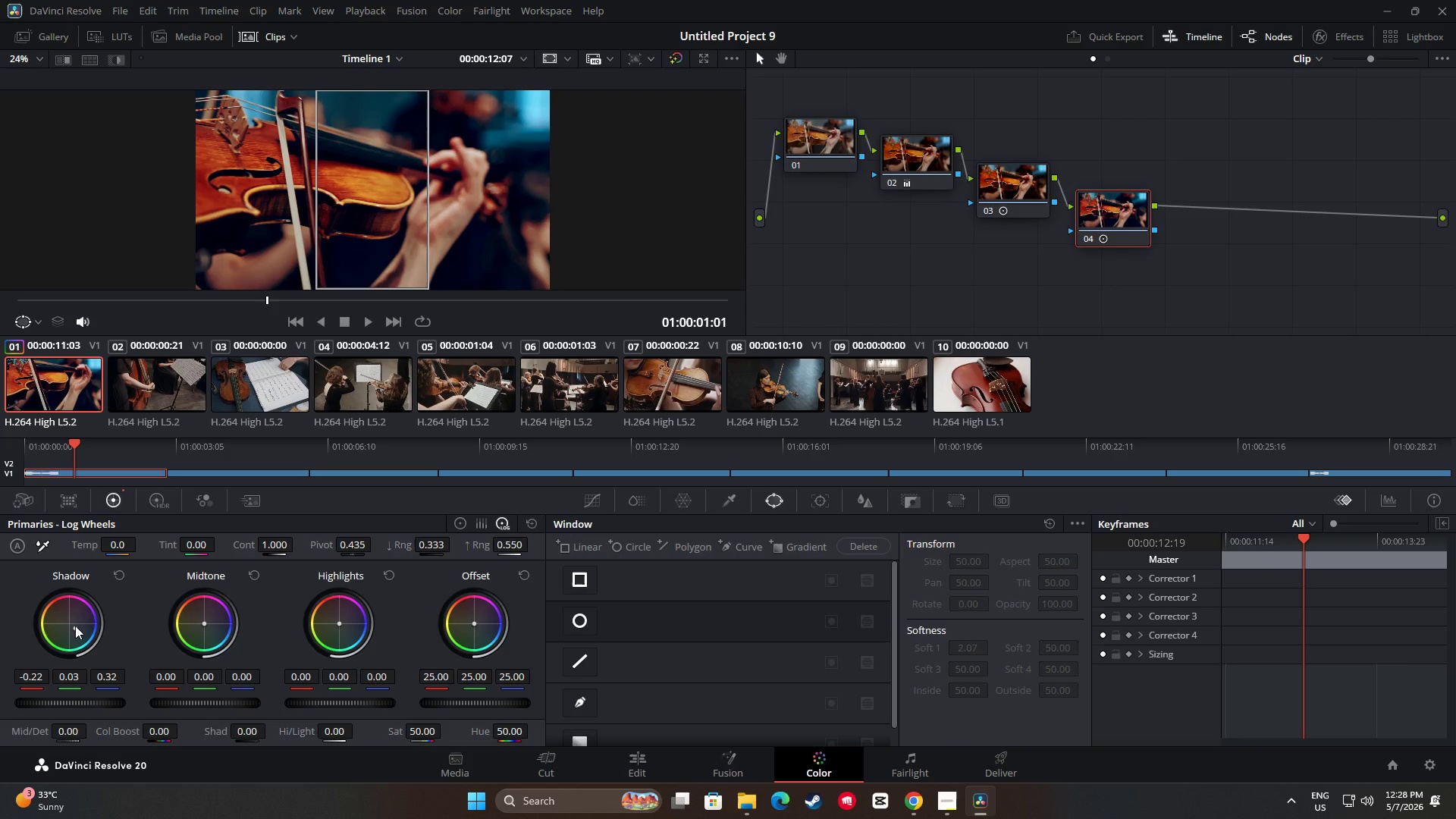 
wait(6.31)
 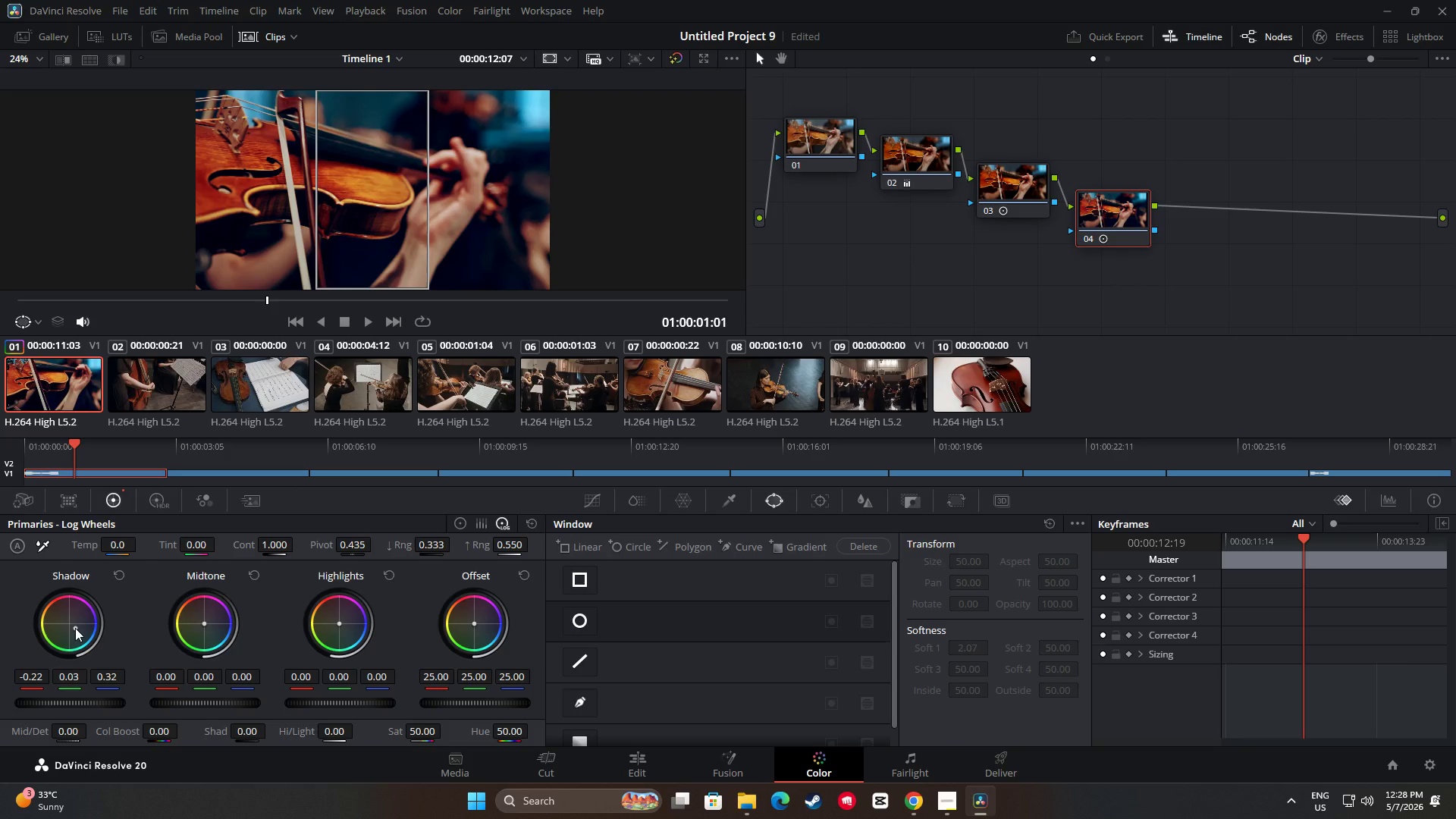 
key(Alt+AltLeft)
 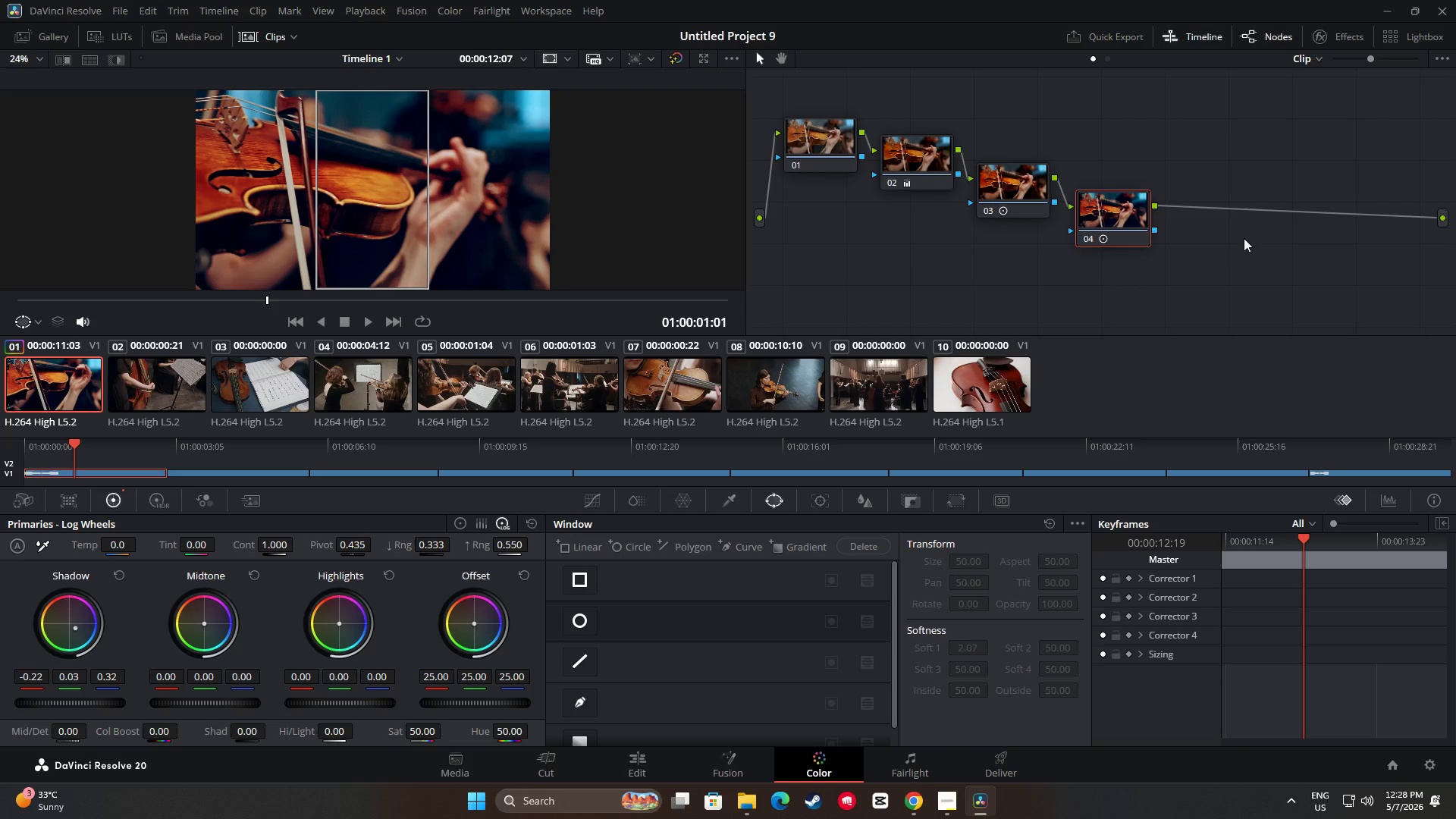 
key(Alt+S)
 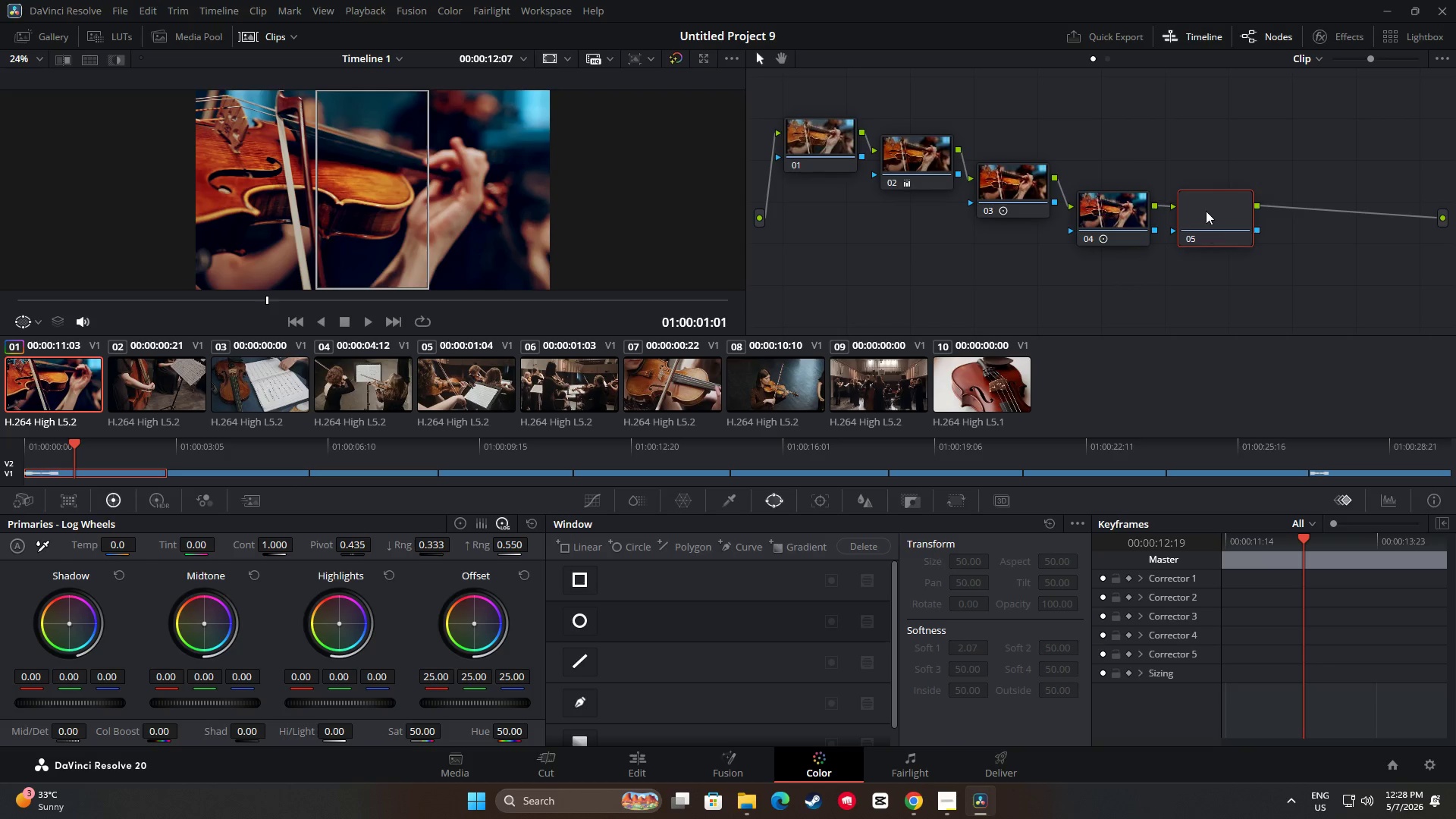 
left_click_drag(start_coordinate=[1208, 211], to_coordinate=[1213, 231])
 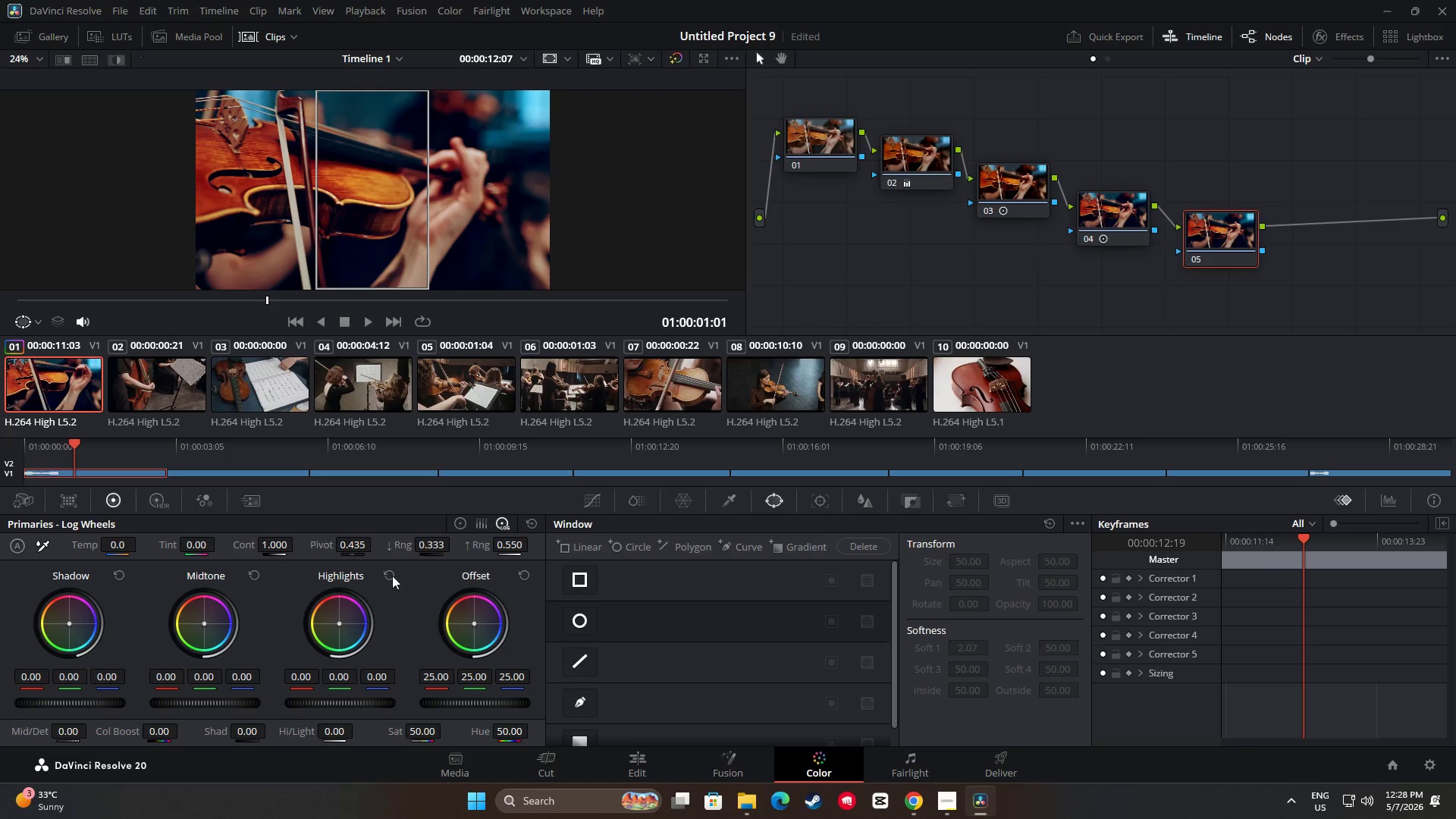 
wait(16.41)
 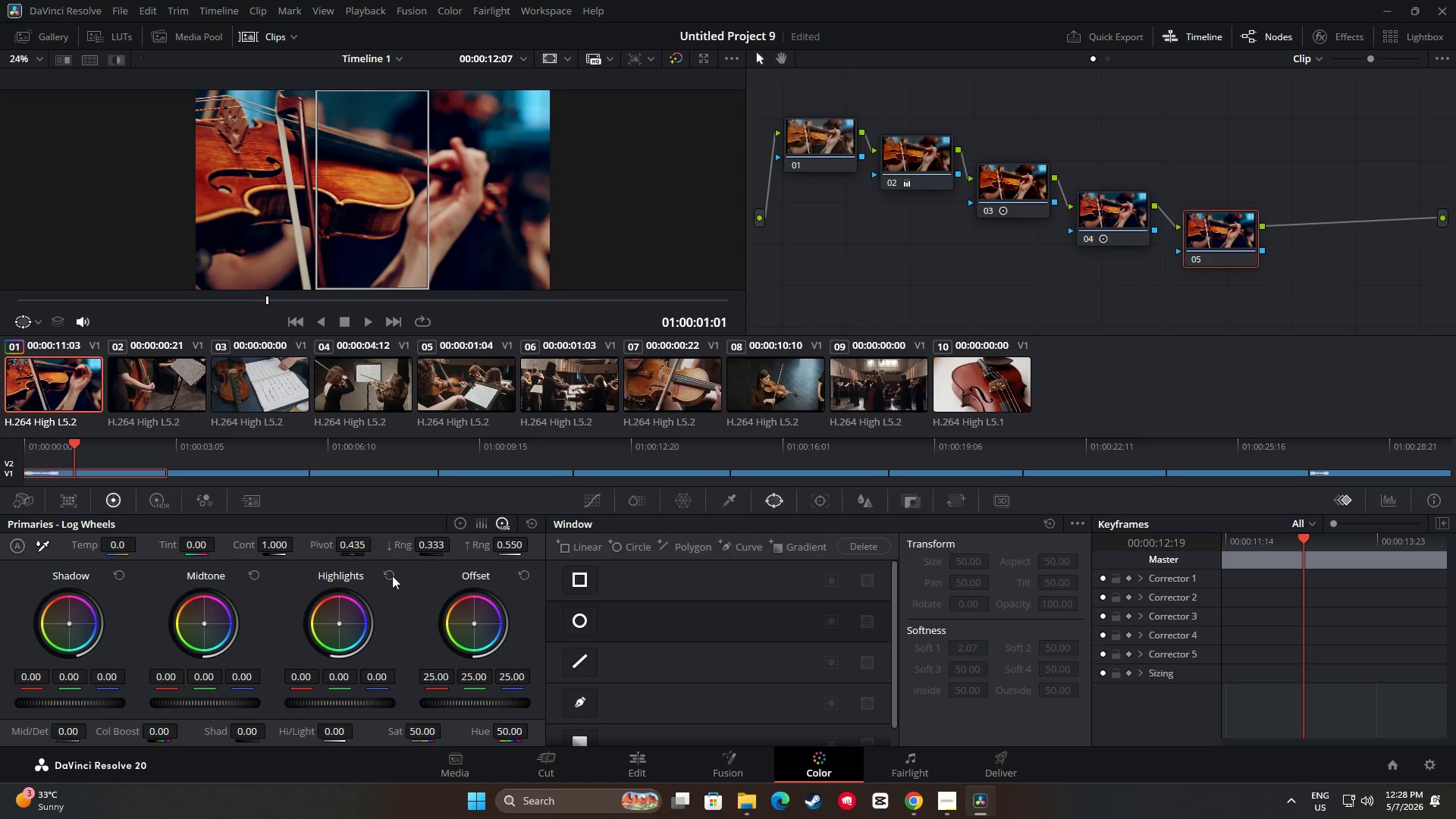 
left_click_drag(start_coordinate=[340, 622], to_coordinate=[277, 529])
 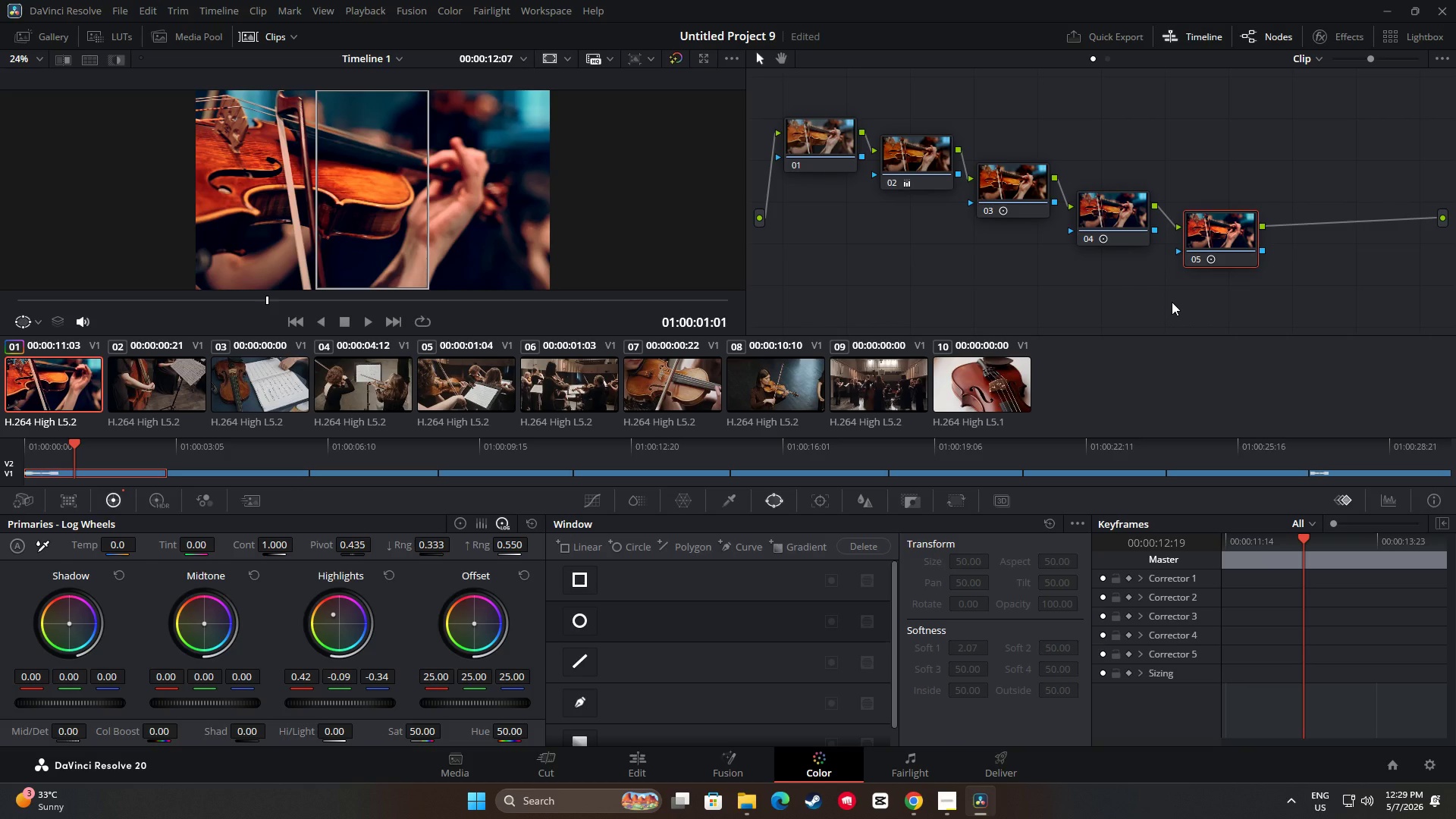 
wait(17.3)
 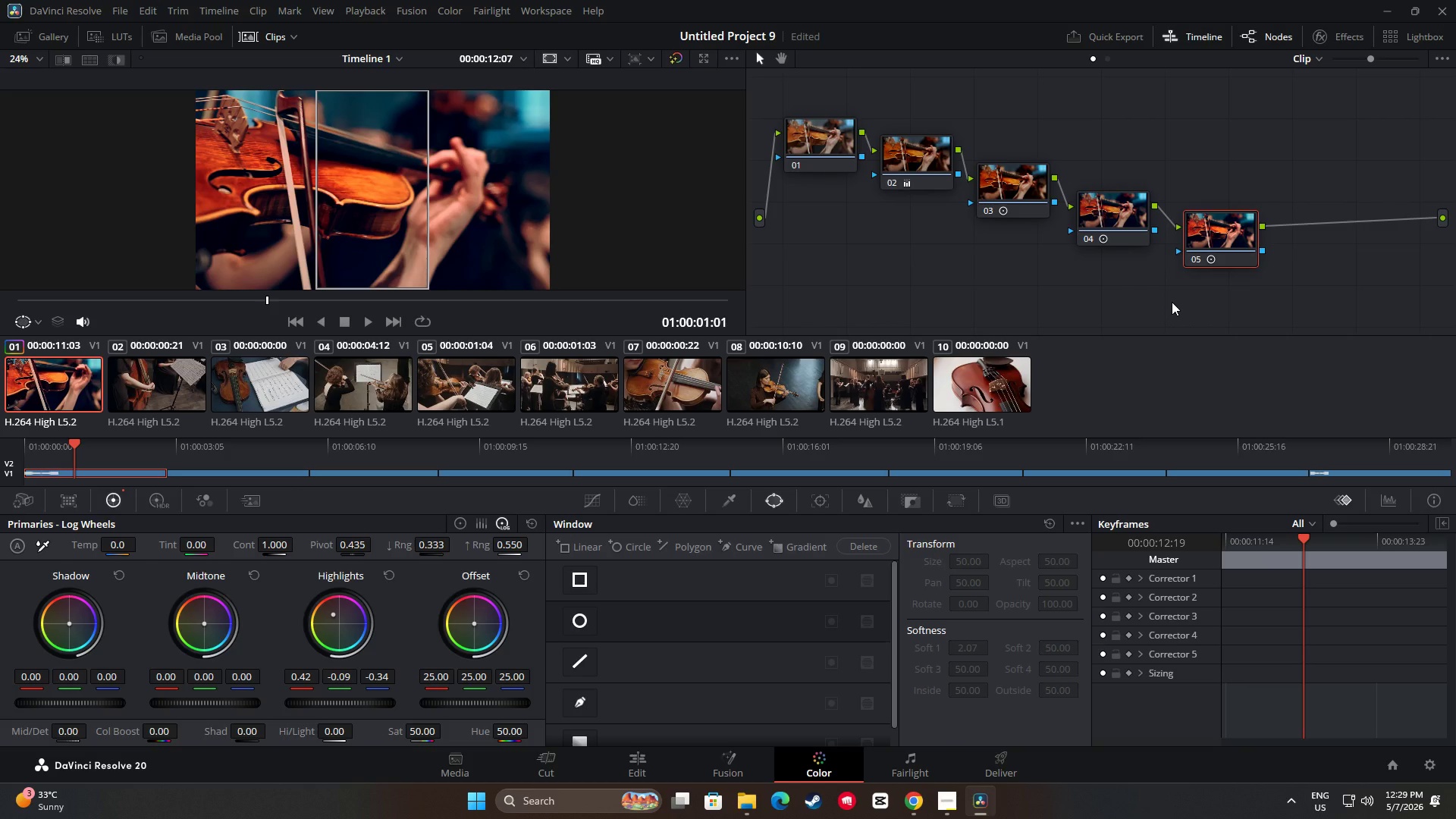 
mouse_move([750, 497])
 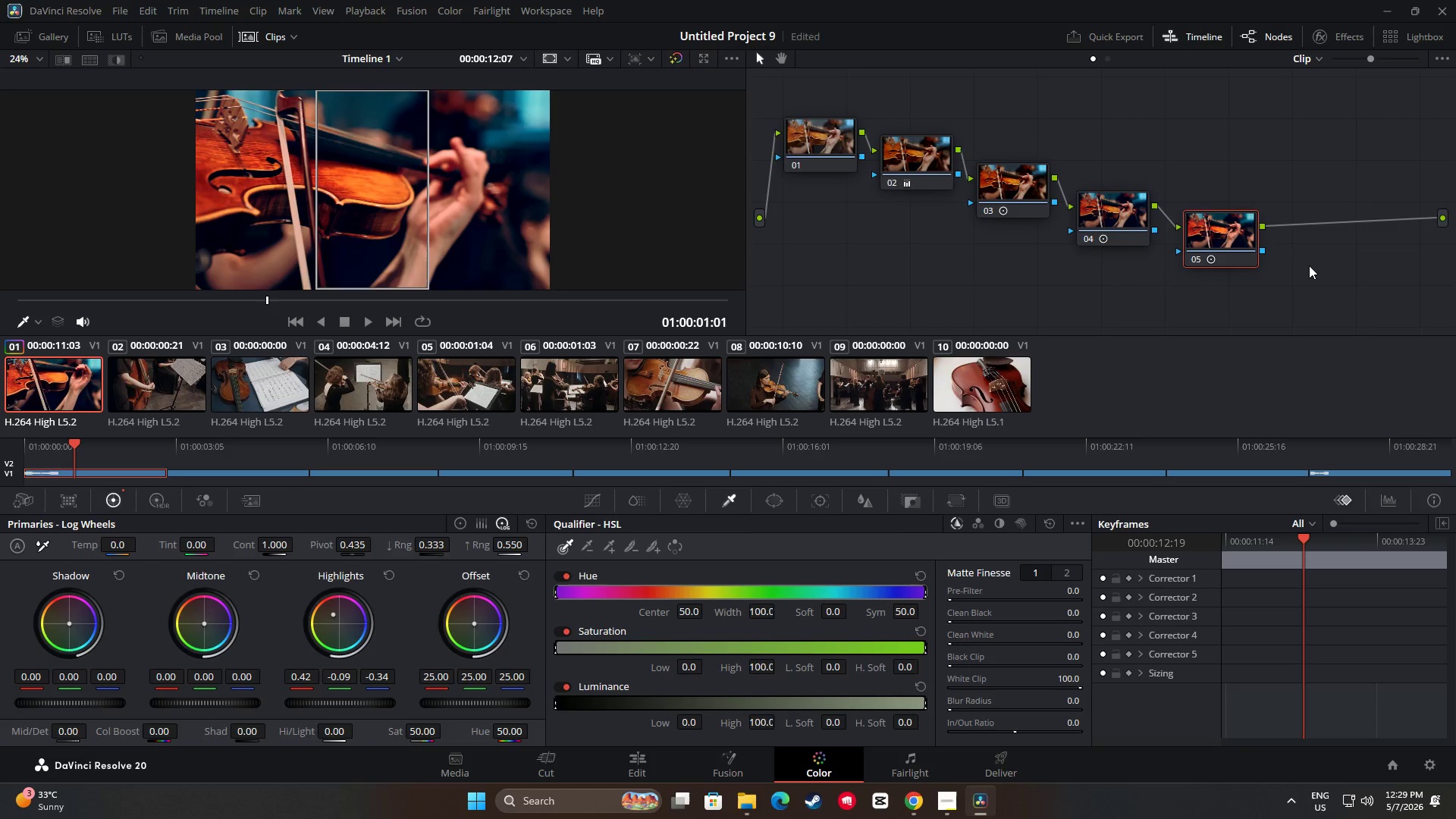 
left_click([1310, 264])
 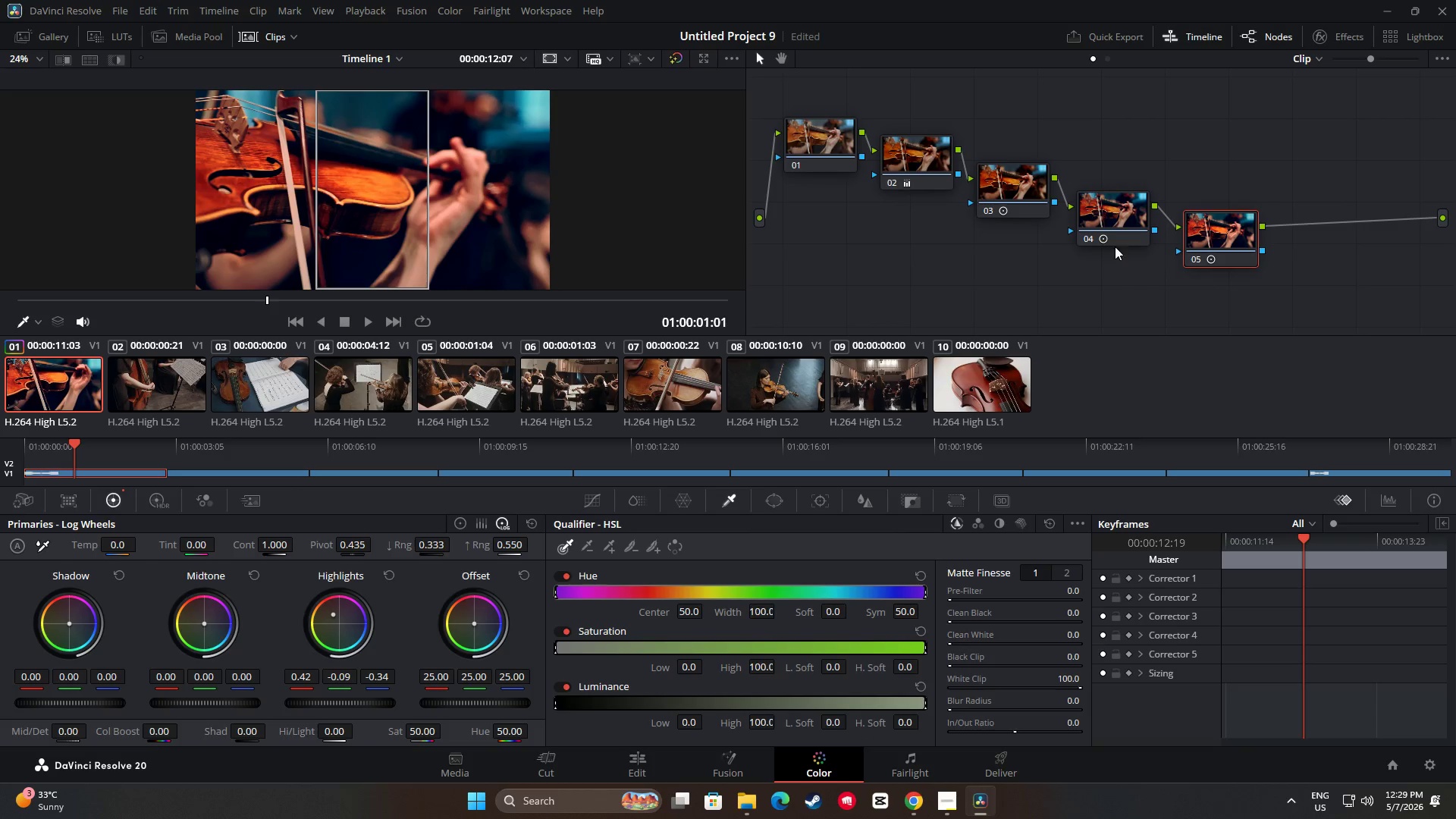 
left_click([1310, 273])
 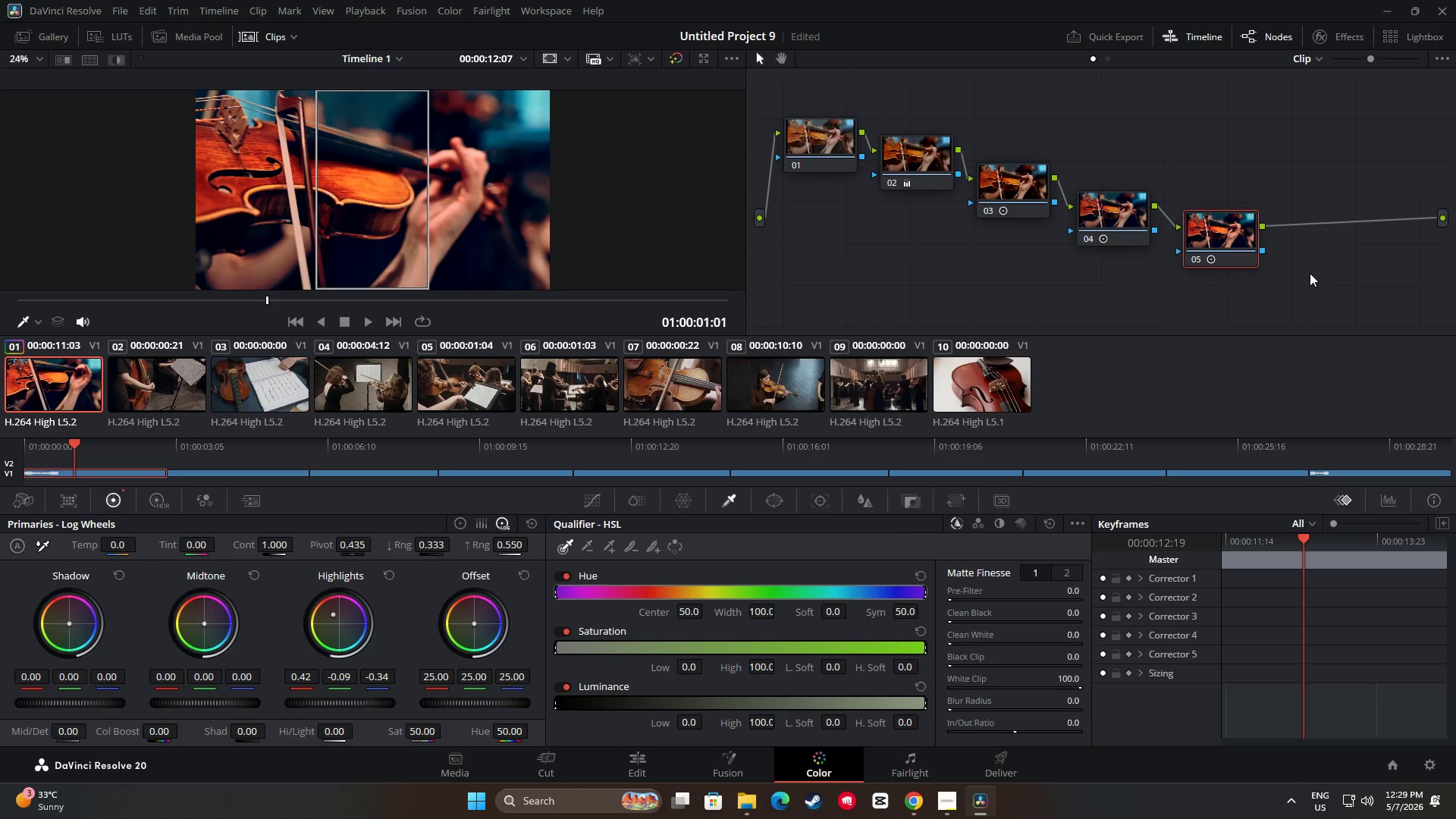 
key(Alt+AltLeft)
 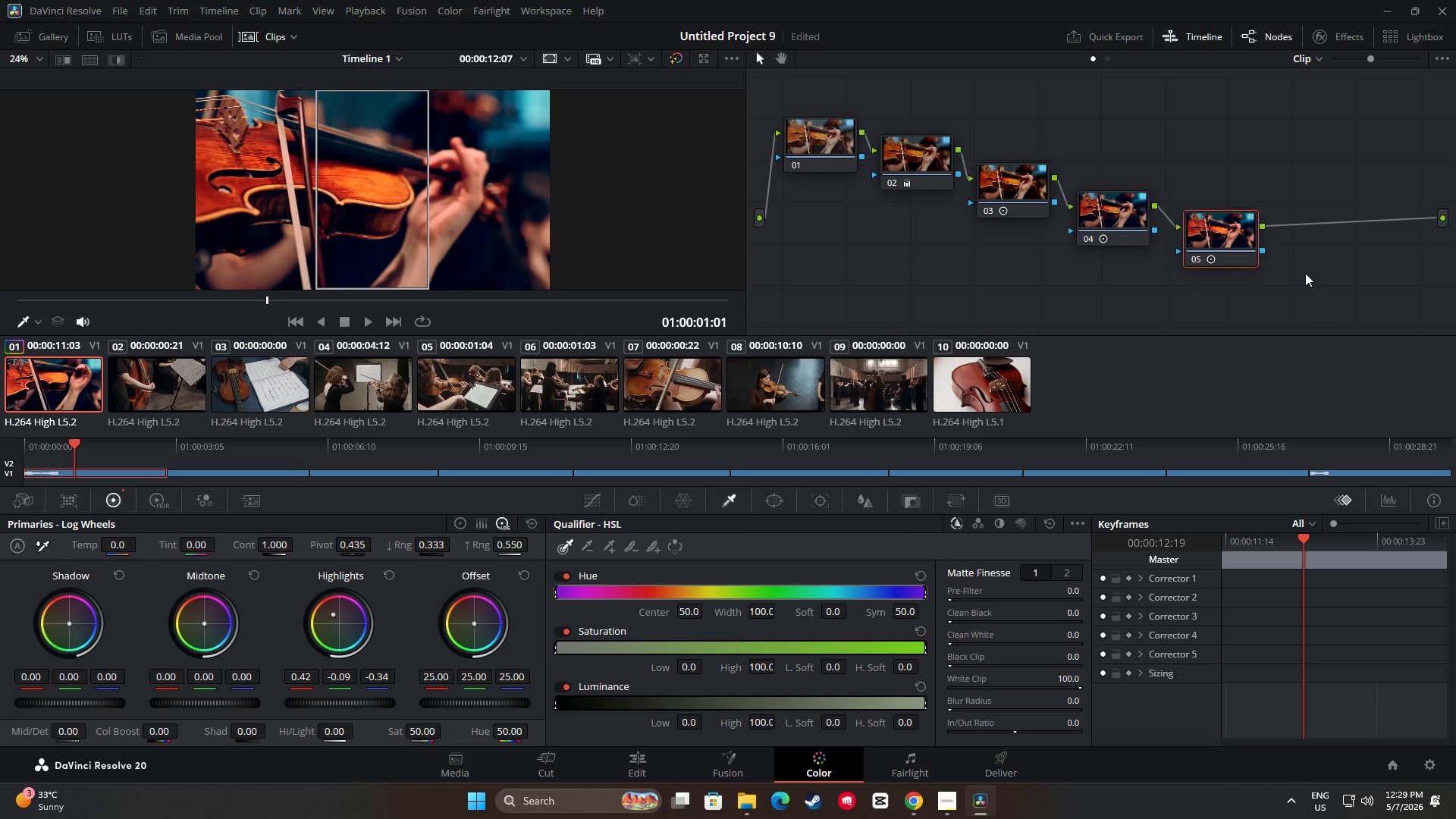 
key(Alt+S)
 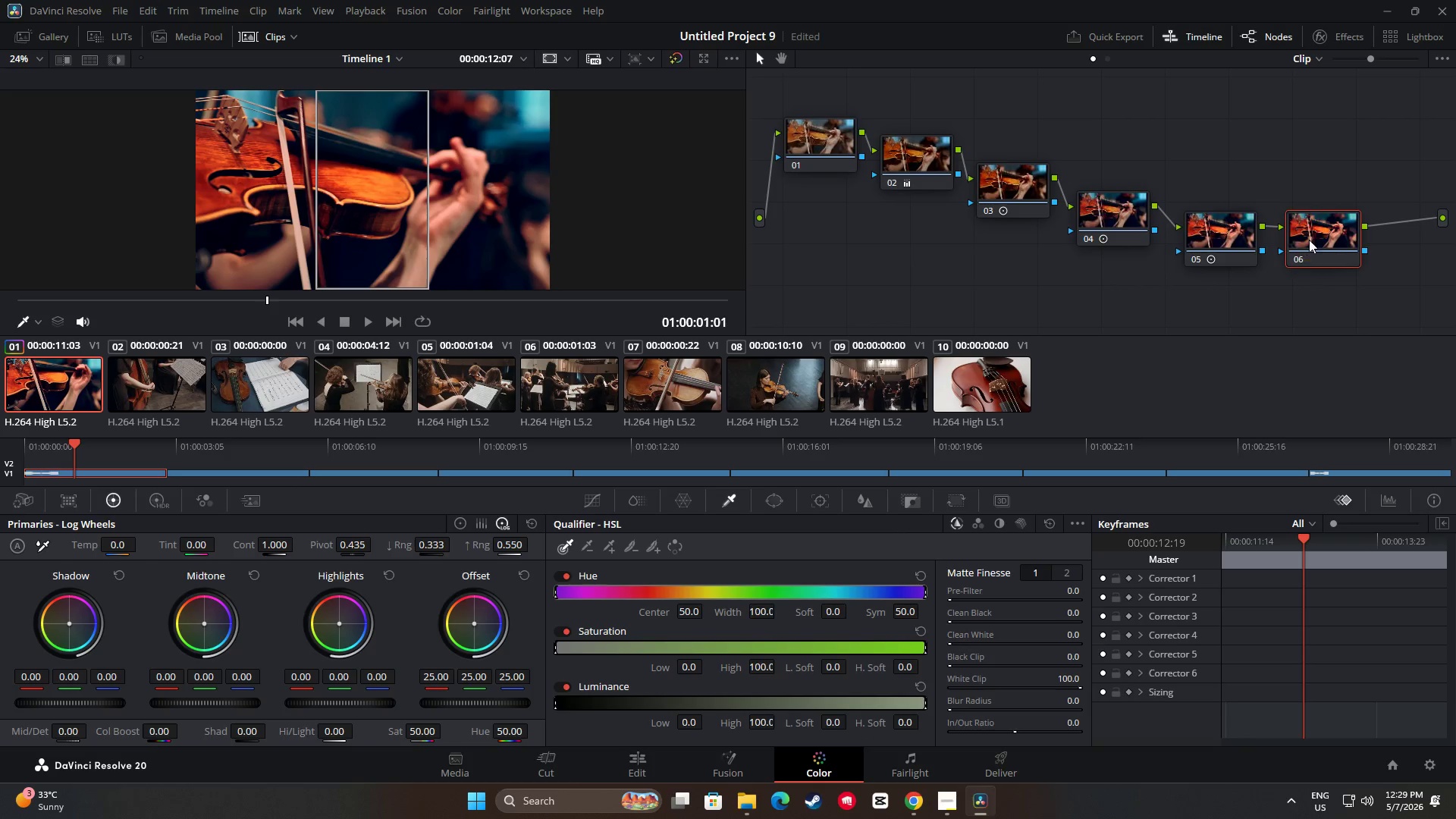 
left_click_drag(start_coordinate=[1309, 240], to_coordinate=[1310, 245])
 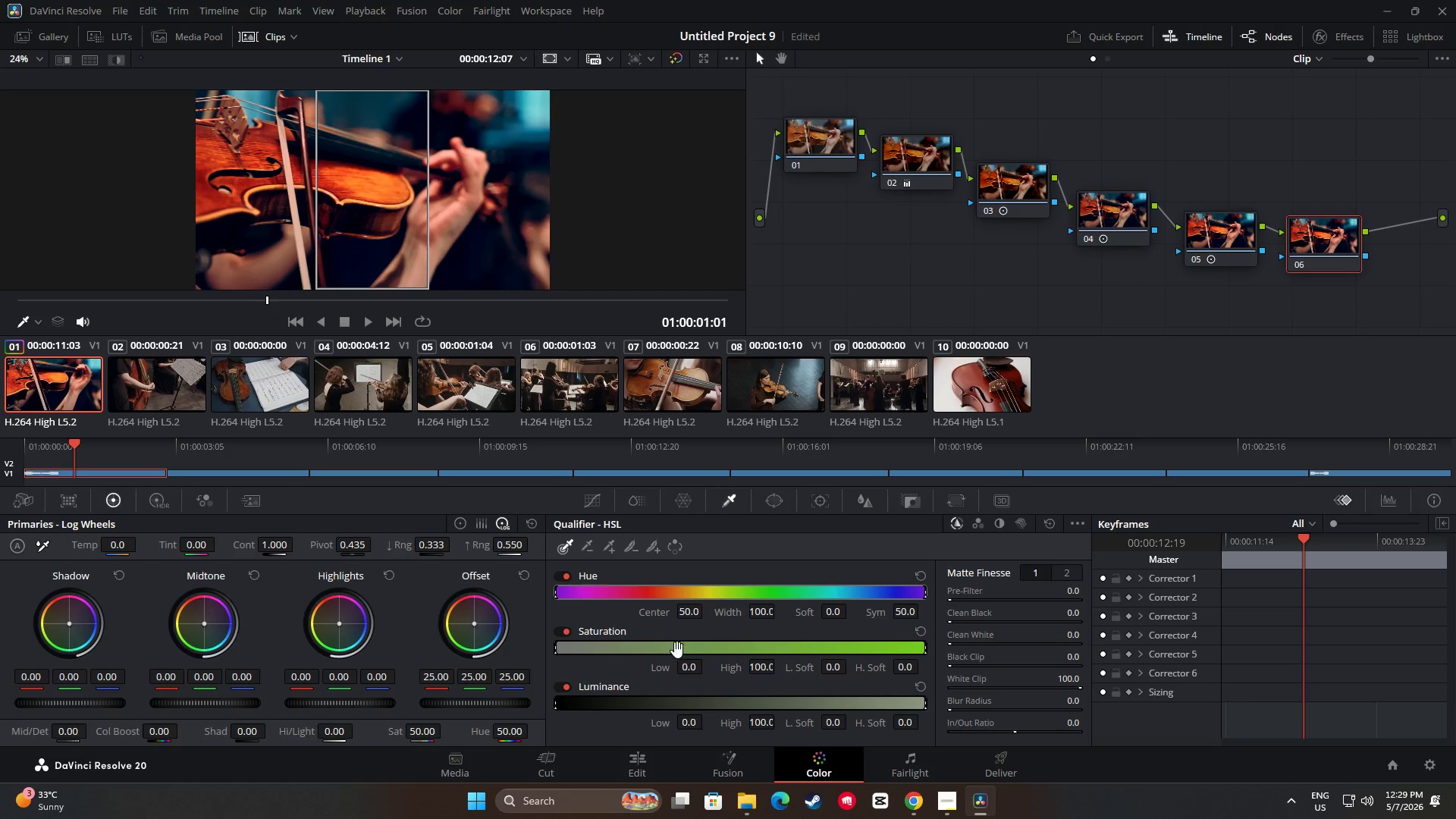 
wait(7.3)
 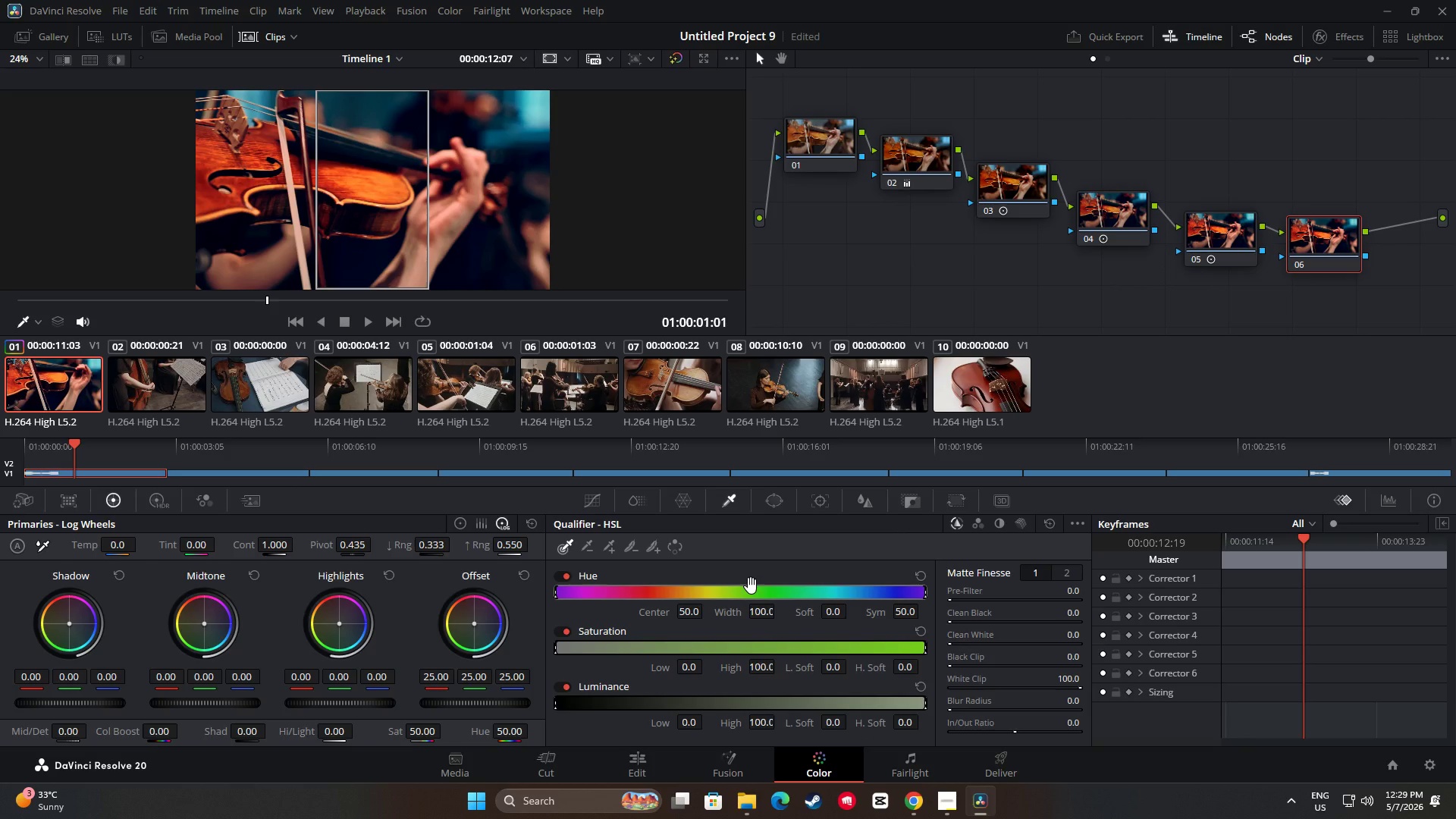 
left_click_drag(start_coordinate=[704, 652], to_coordinate=[576, 646])
 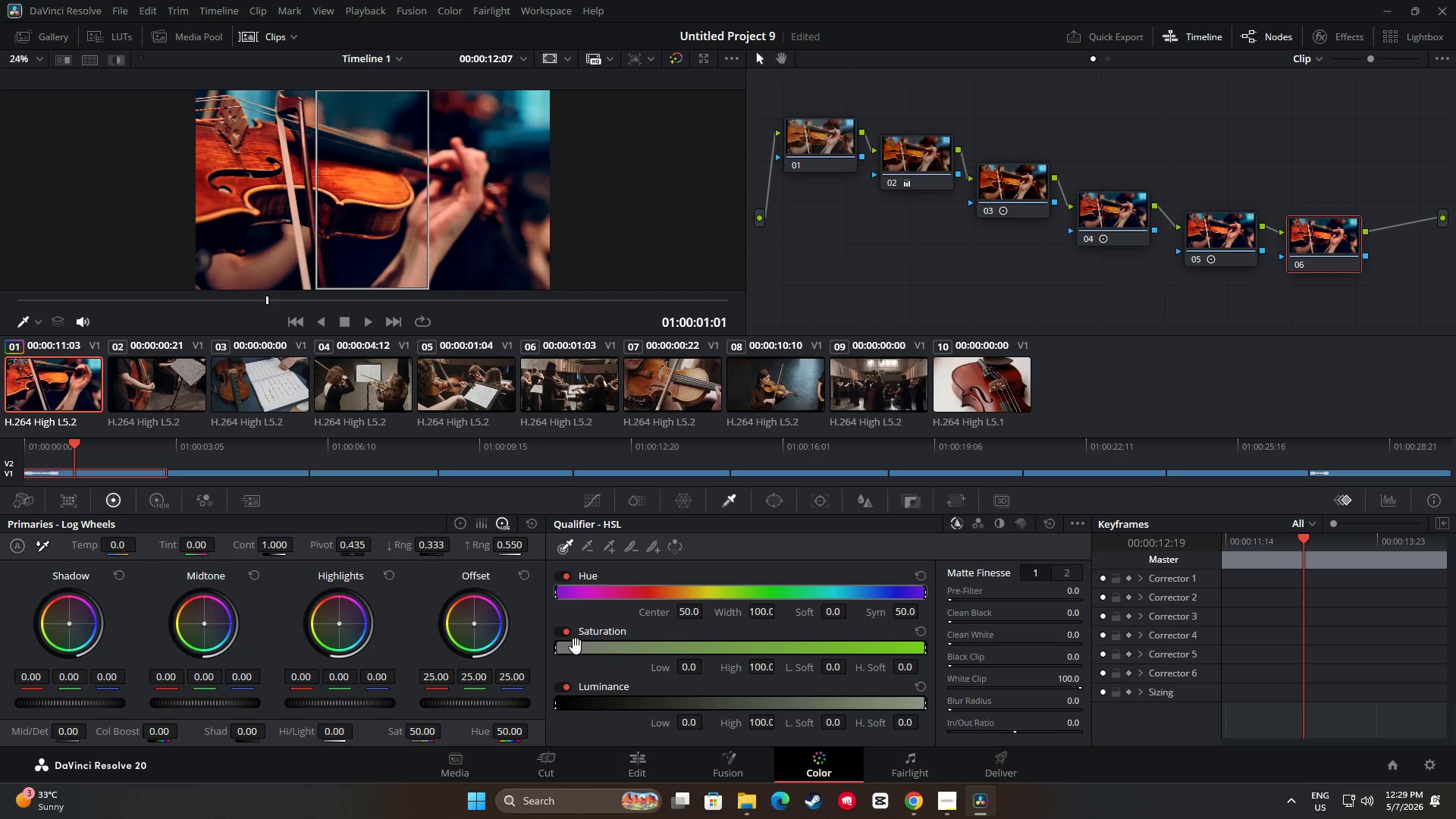 
left_click([576, 646])
 